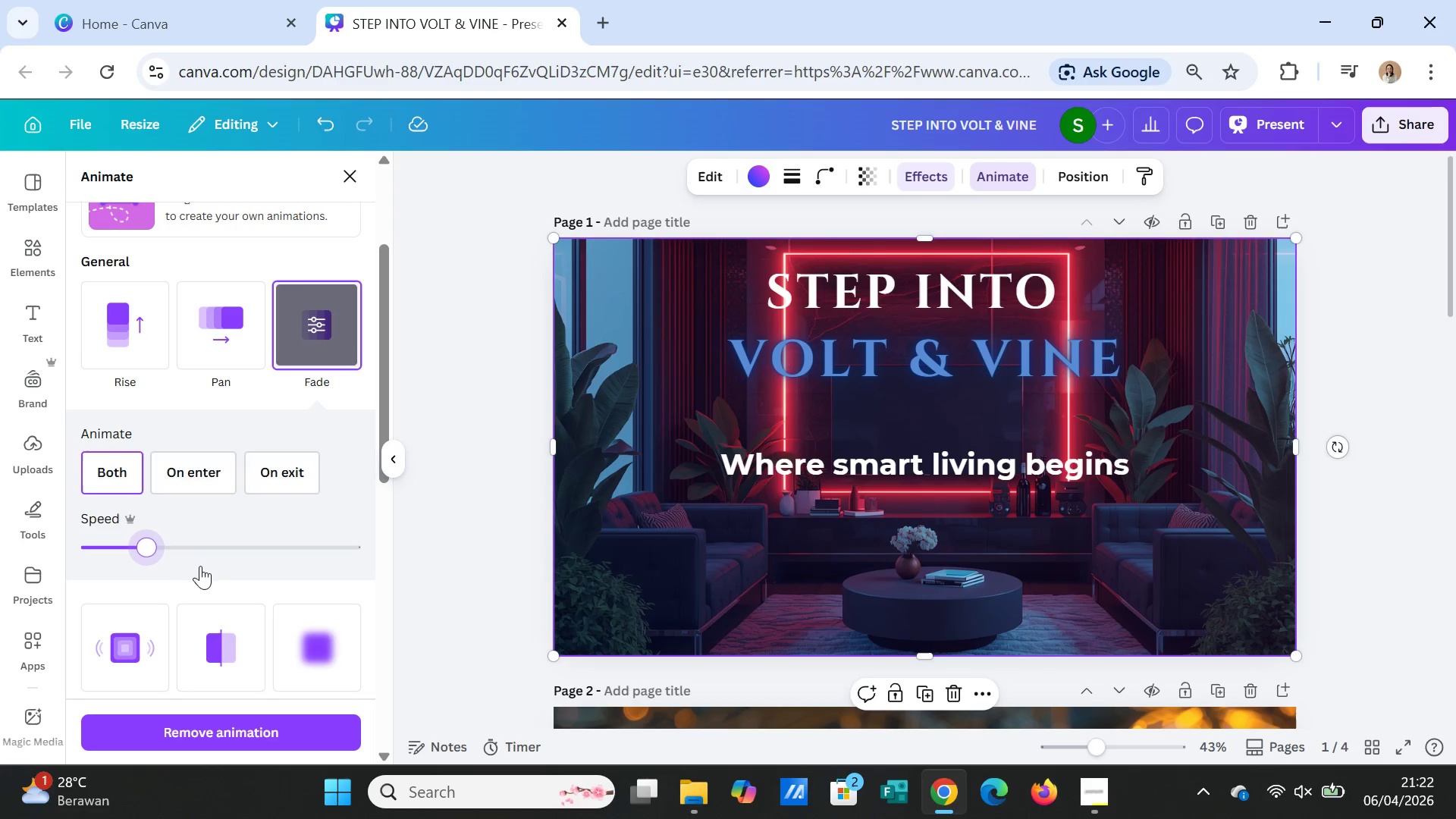 
left_click_drag(start_coordinate=[147, 543], to_coordinate=[130, 542])
 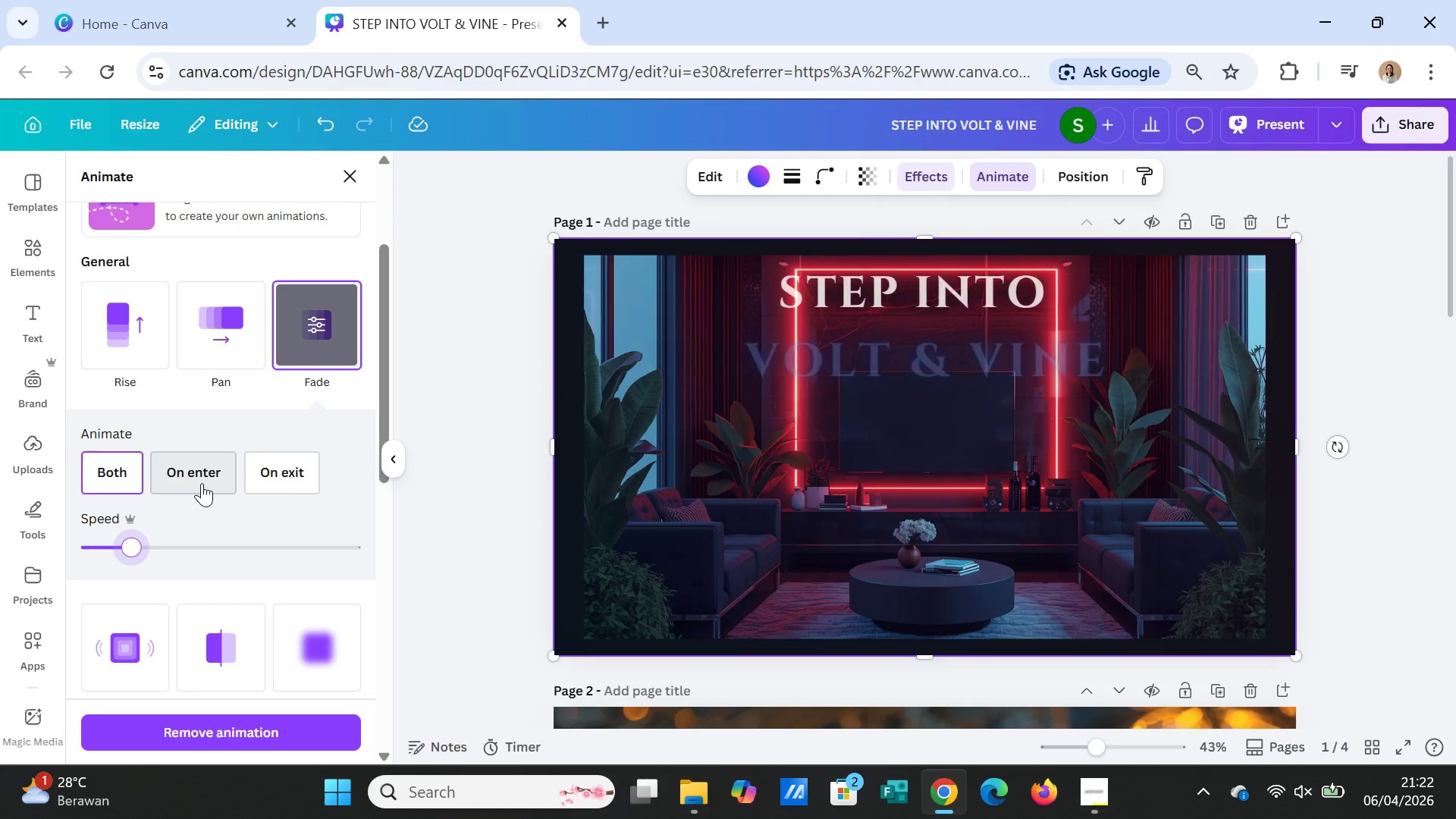 
wait(5.88)
 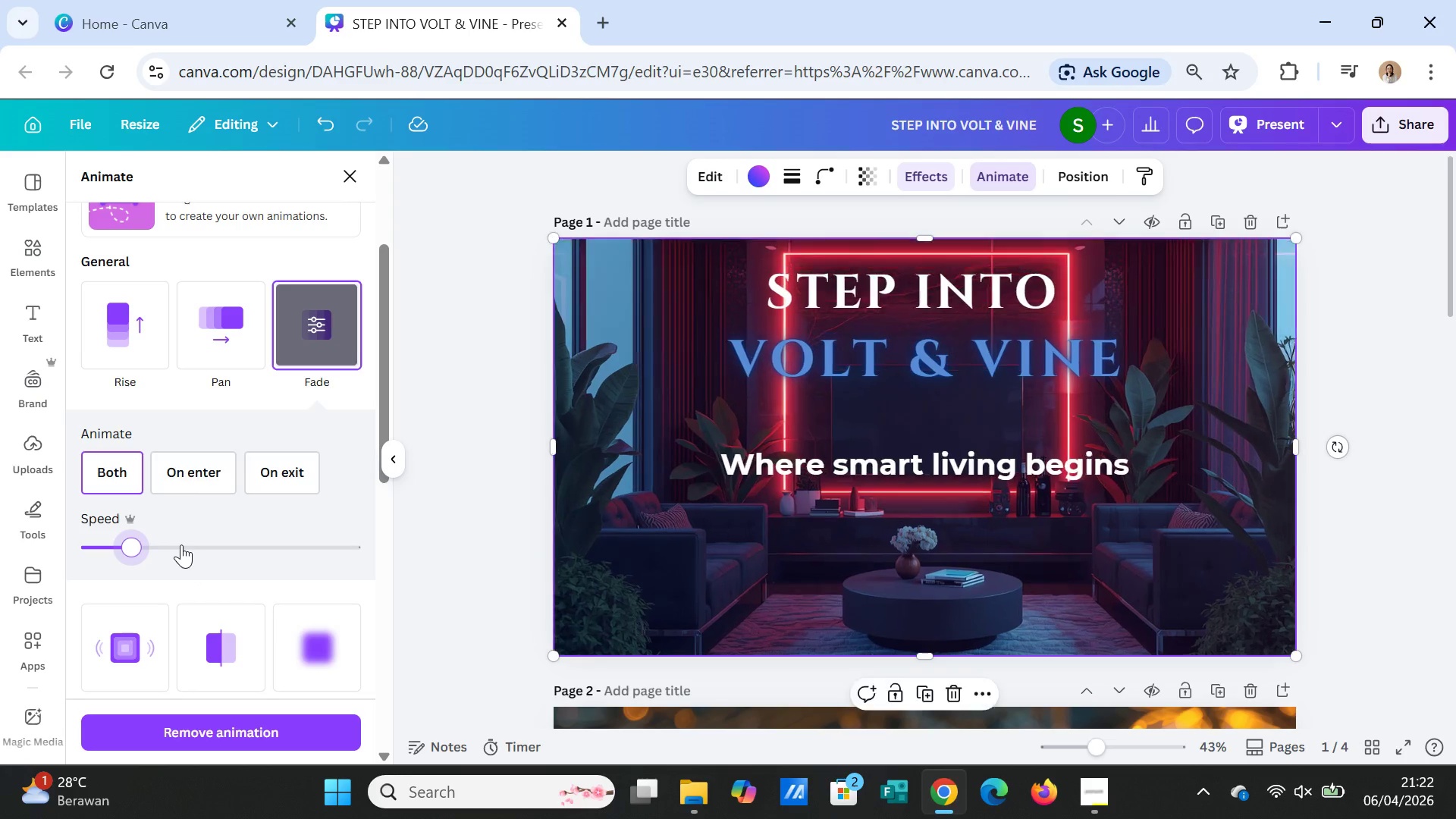 
left_click([202, 483])
 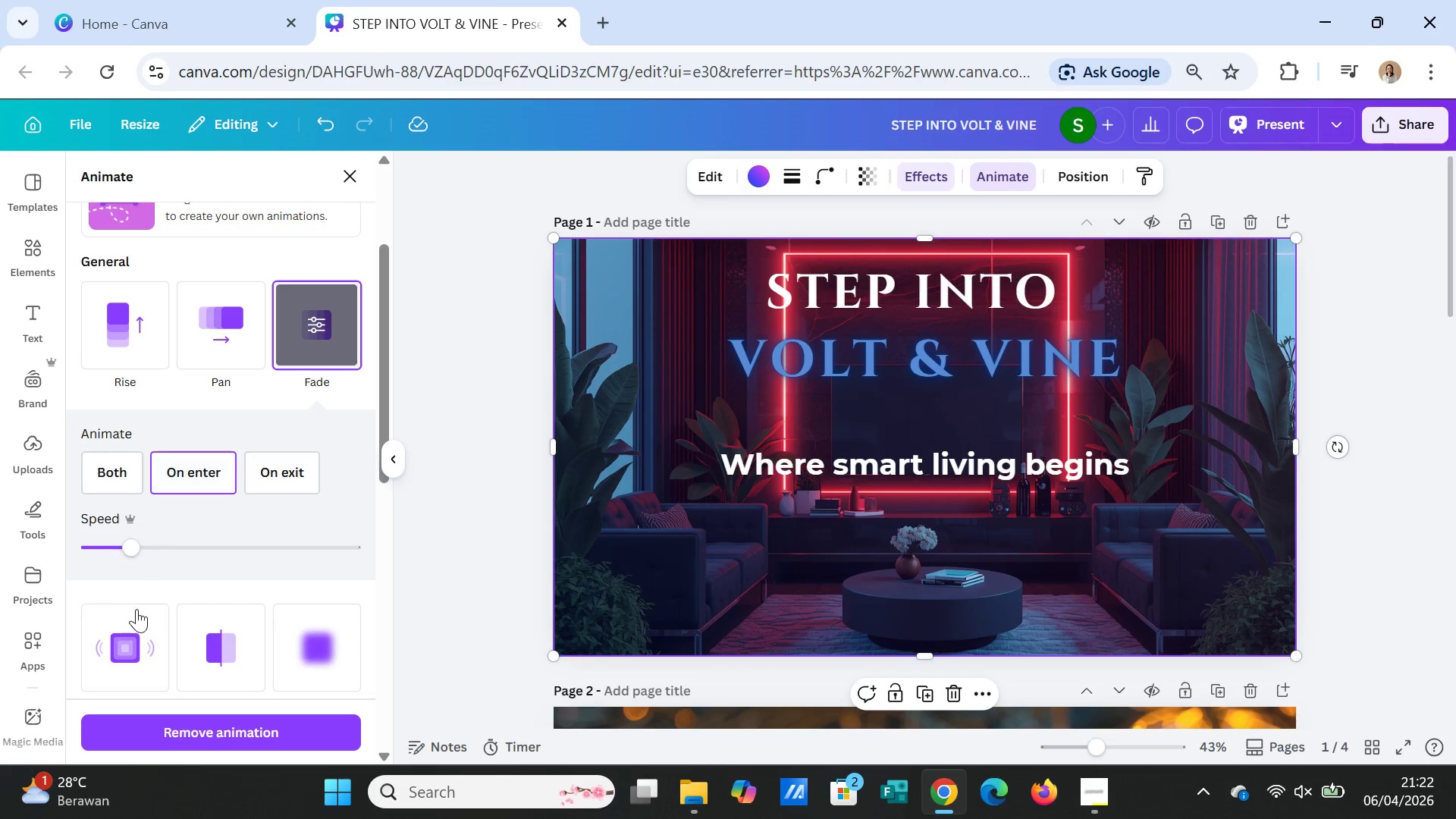 
left_click_drag(start_coordinate=[132, 544], to_coordinate=[113, 547])
 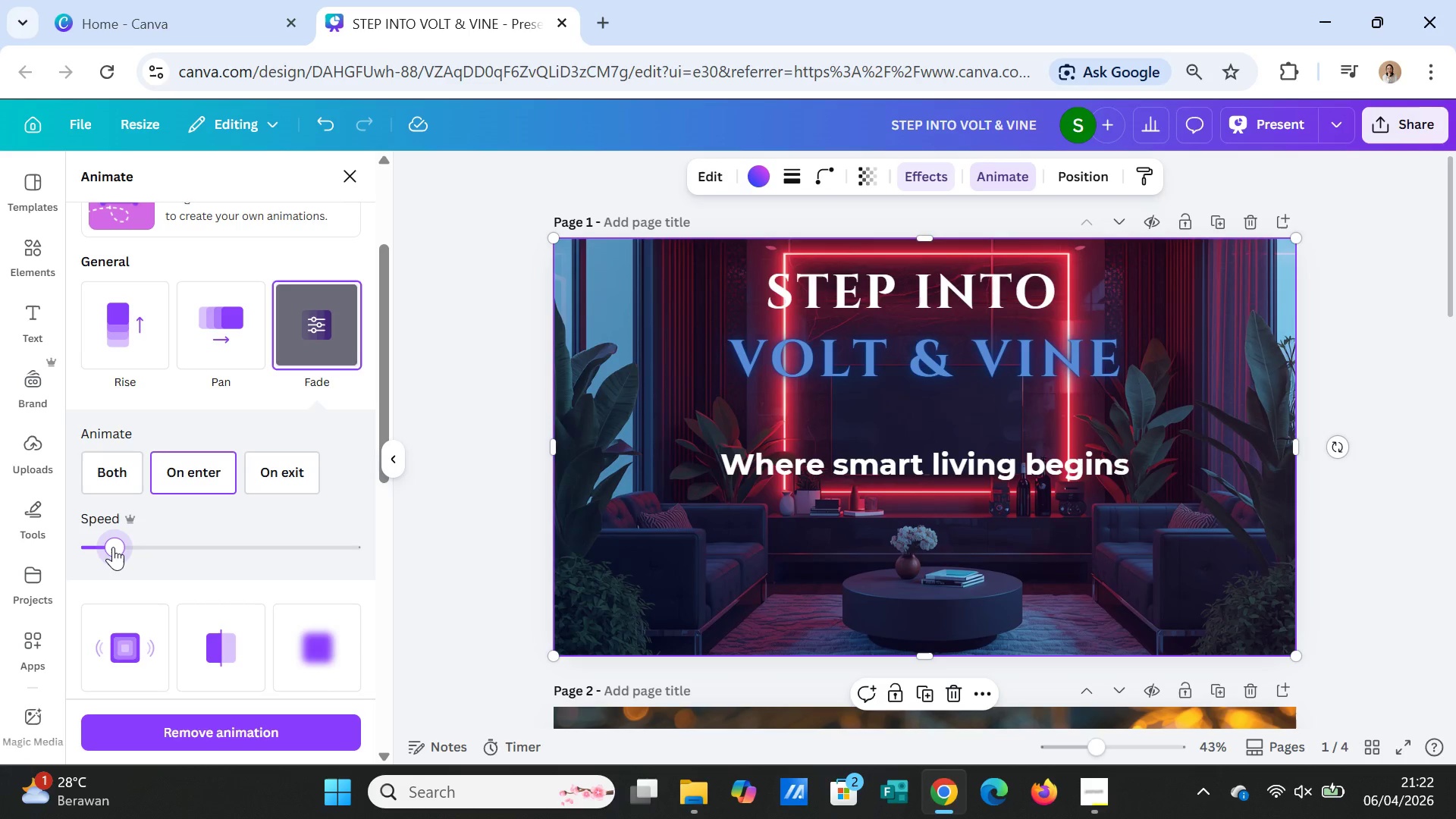 
left_click_drag(start_coordinate=[114, 547], to_coordinate=[103, 547])
 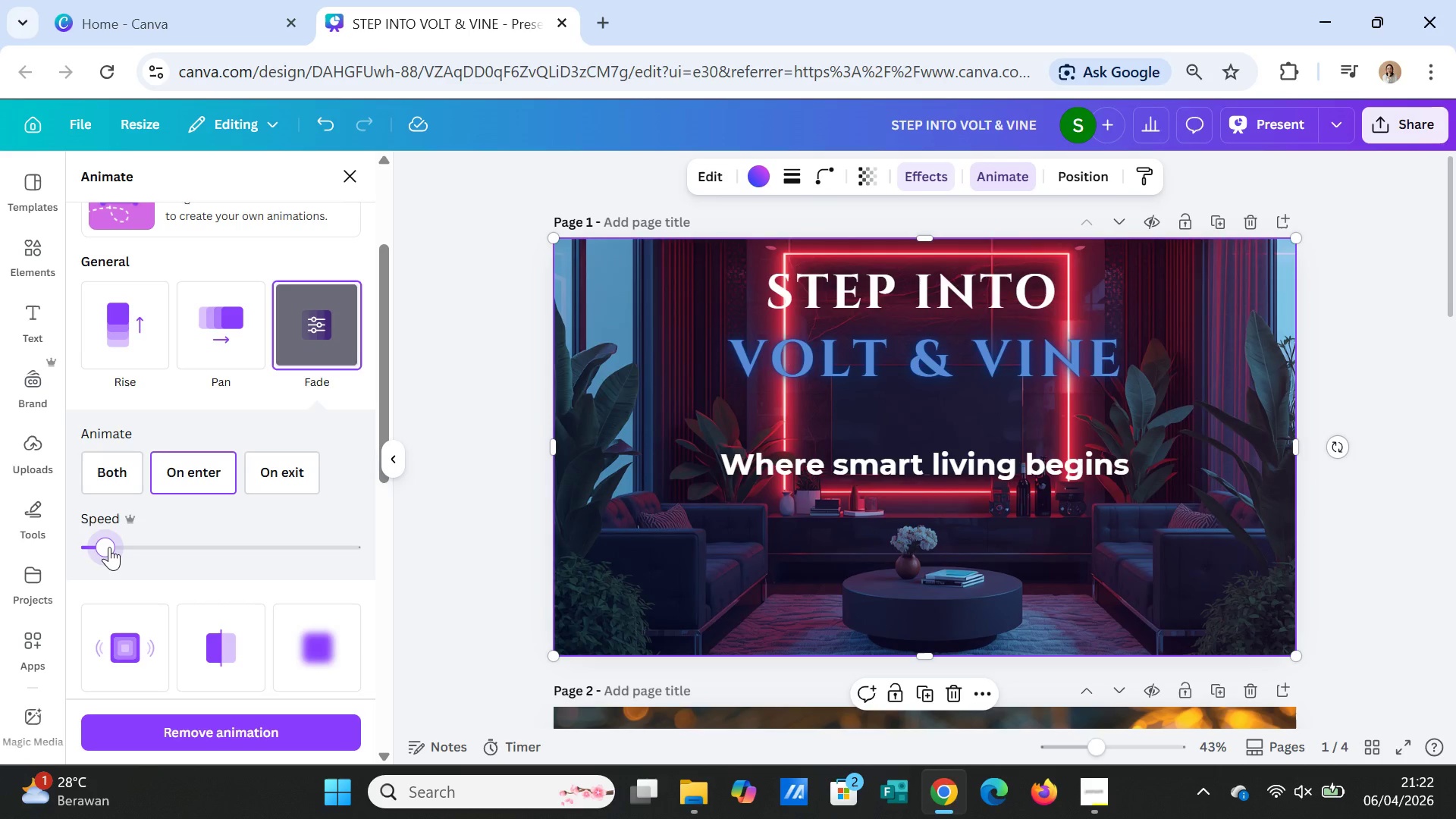 
left_click_drag(start_coordinate=[112, 547], to_coordinate=[99, 547])
 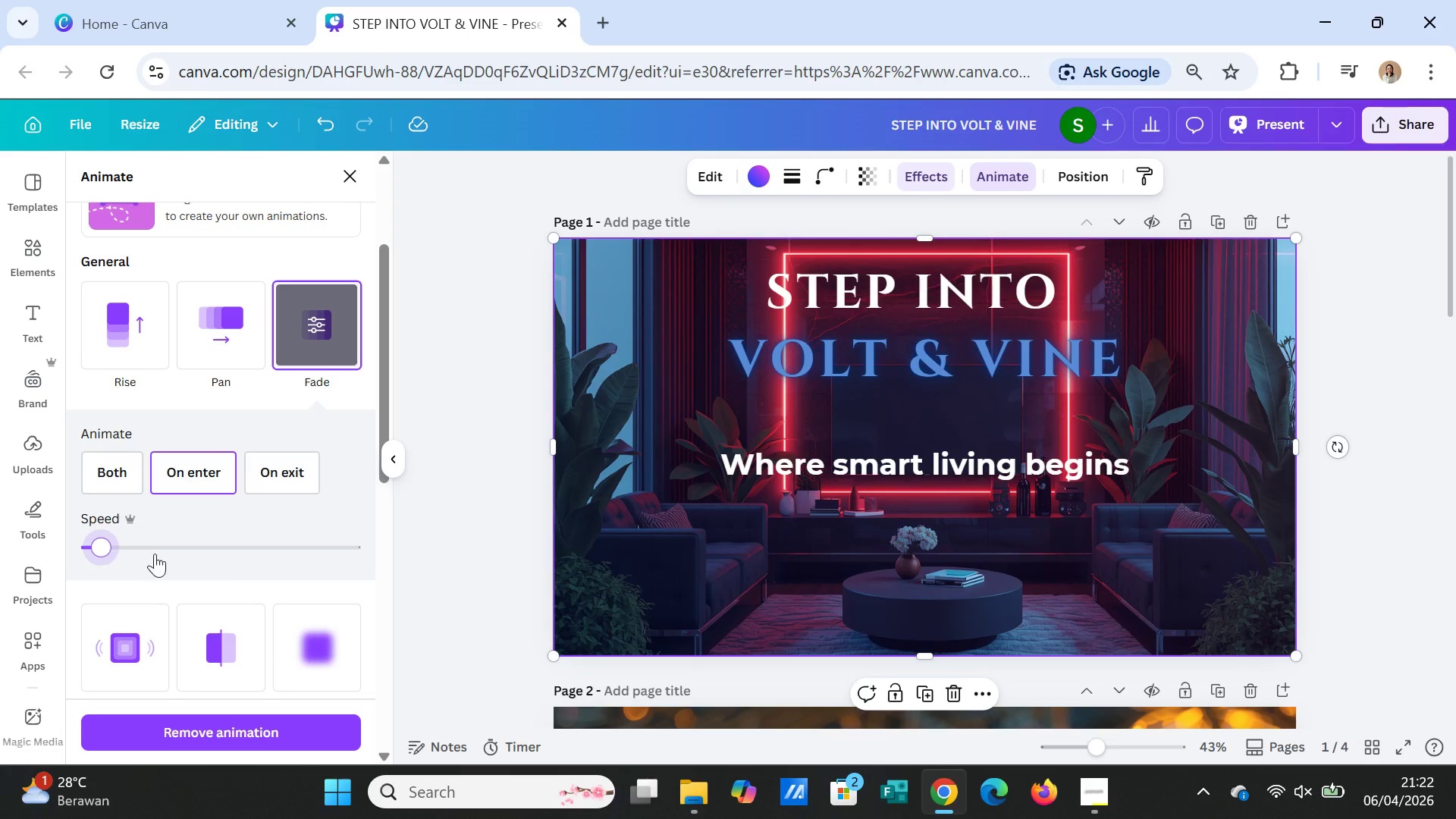 
left_click([1401, 573])
 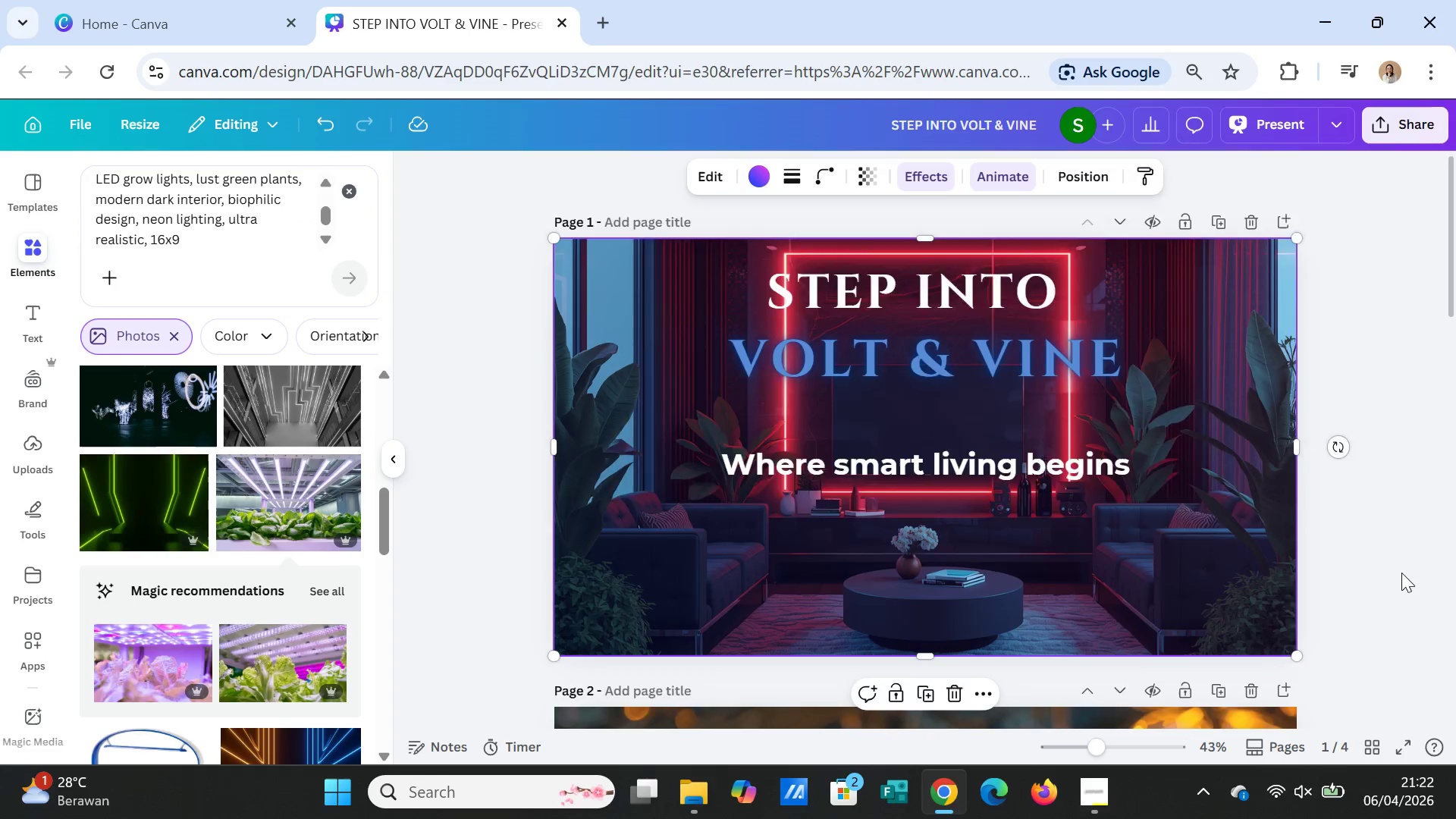 
scroll: coordinate [1401, 573], scroll_direction: down, amount: 4.0
 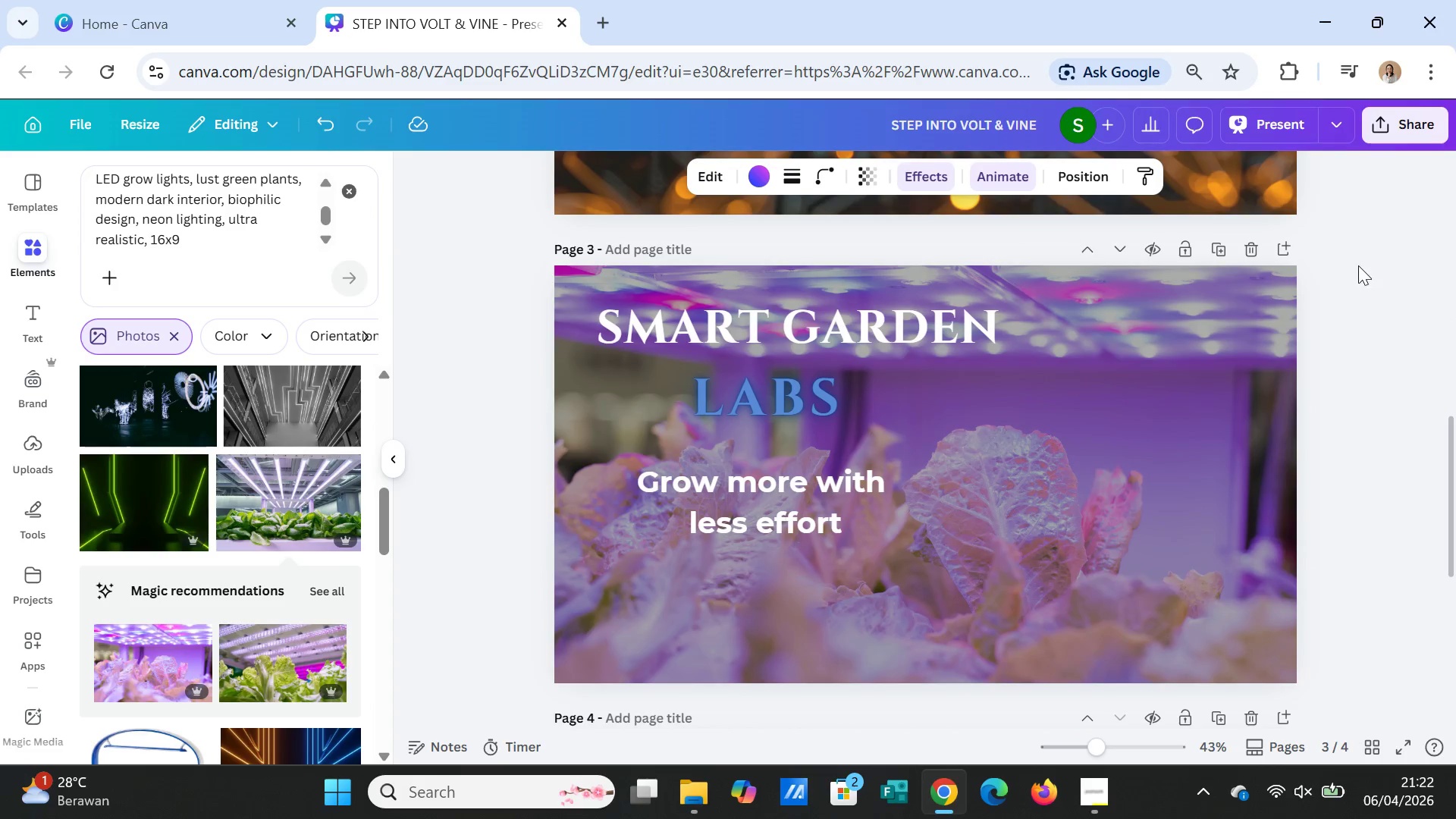 
left_click([1275, 118])
 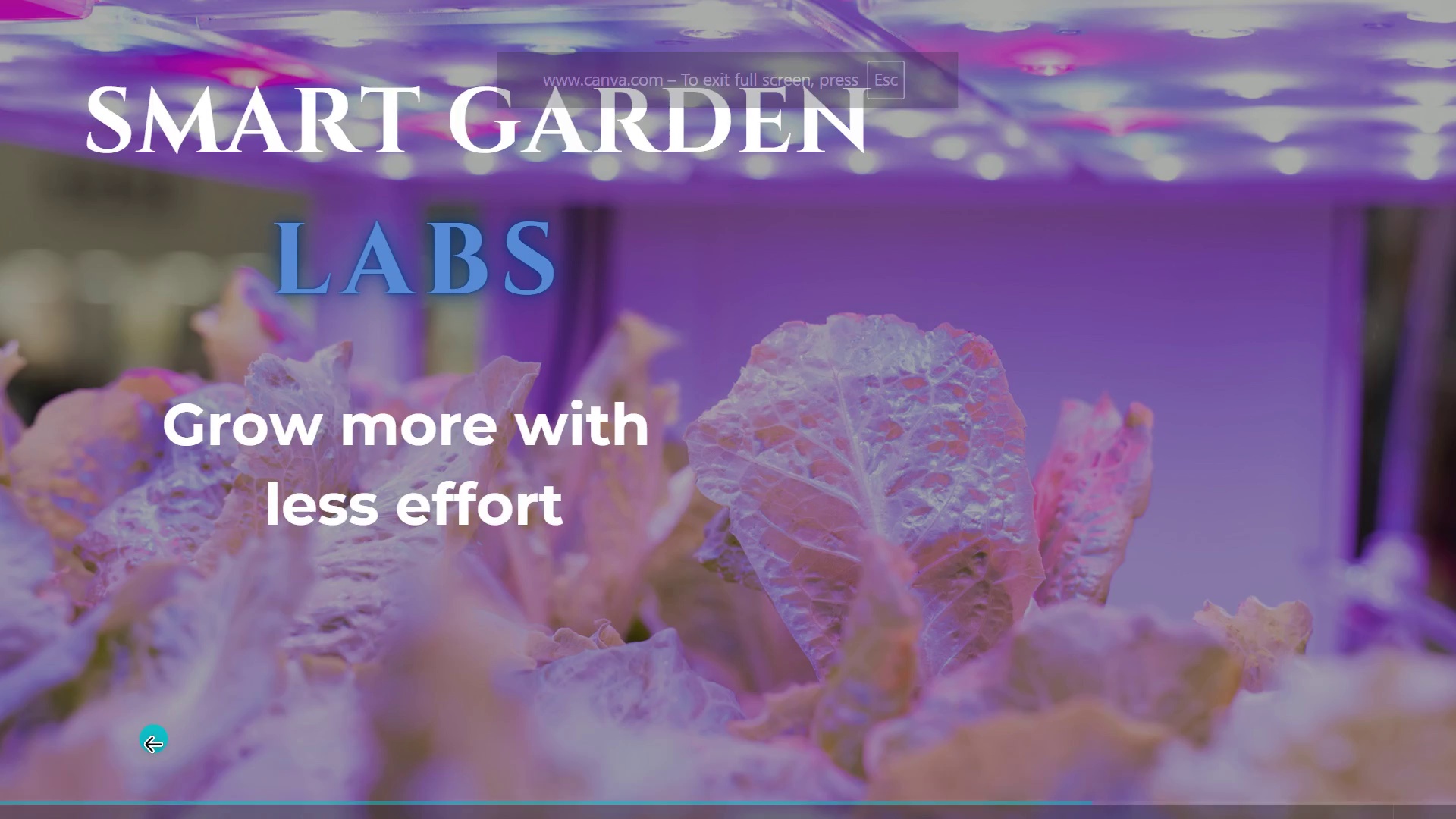 
wait(5.64)
 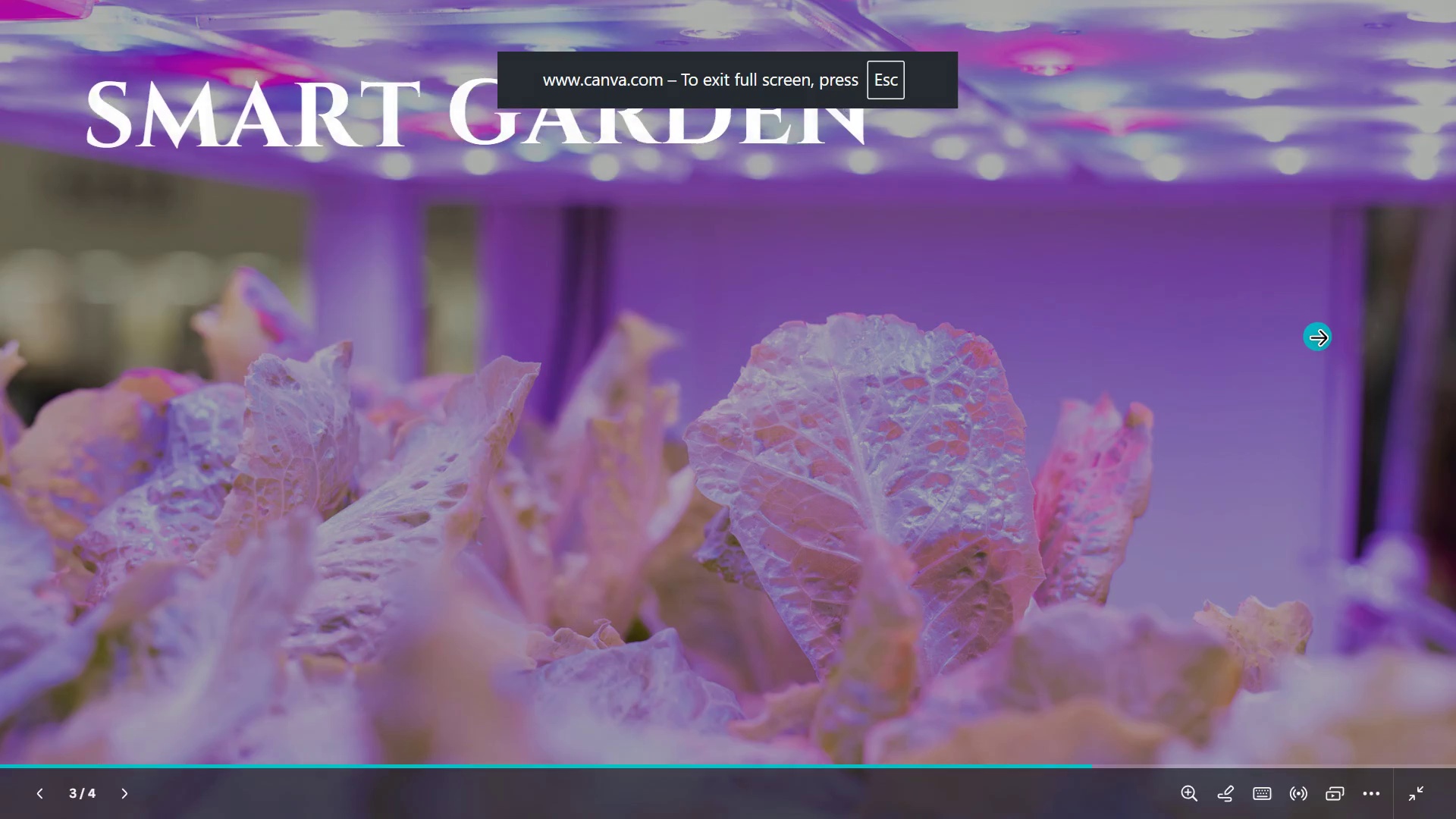 
left_click([48, 792])
 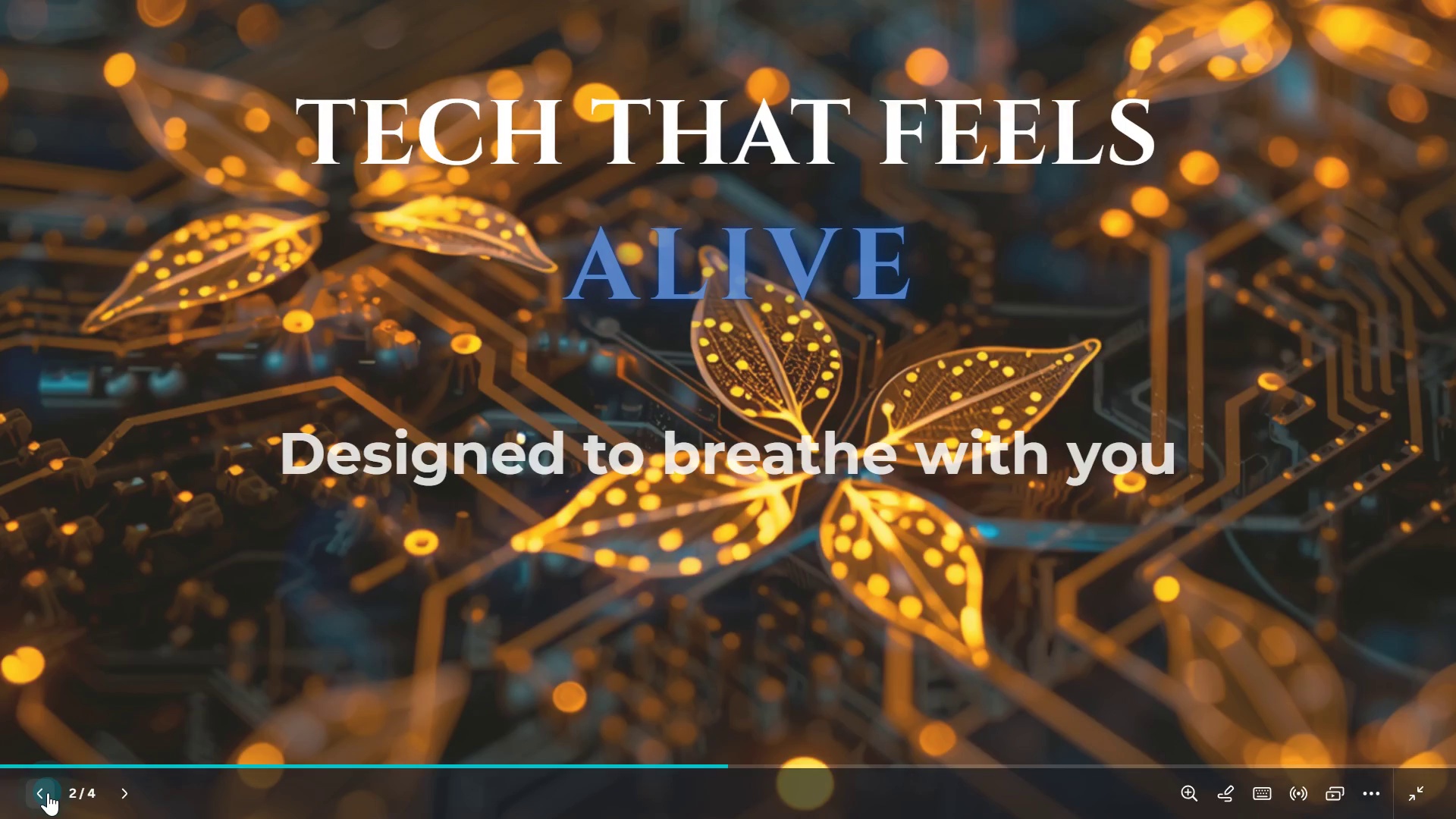 
left_click([48, 792])
 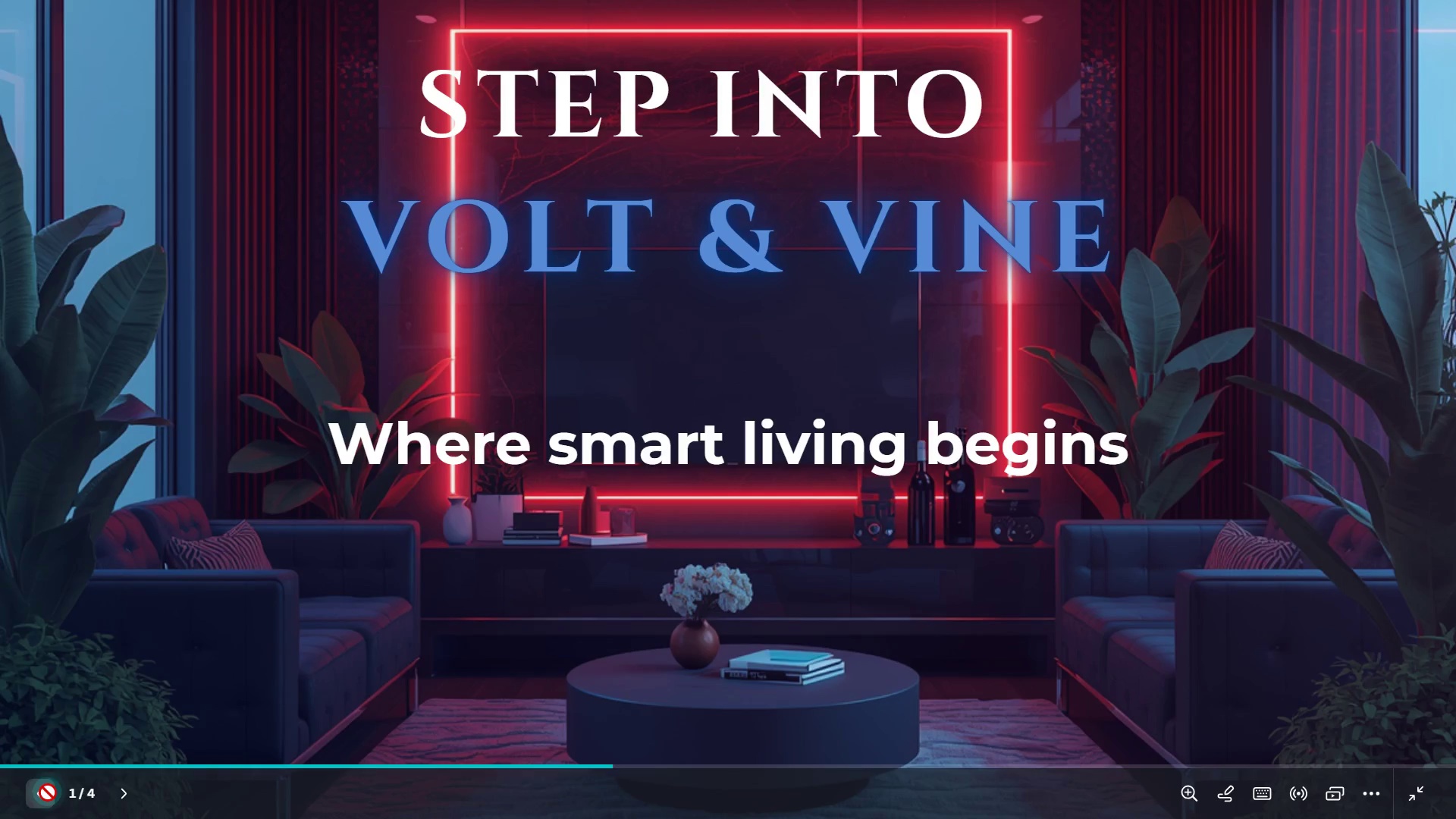 
left_click([48, 792])
 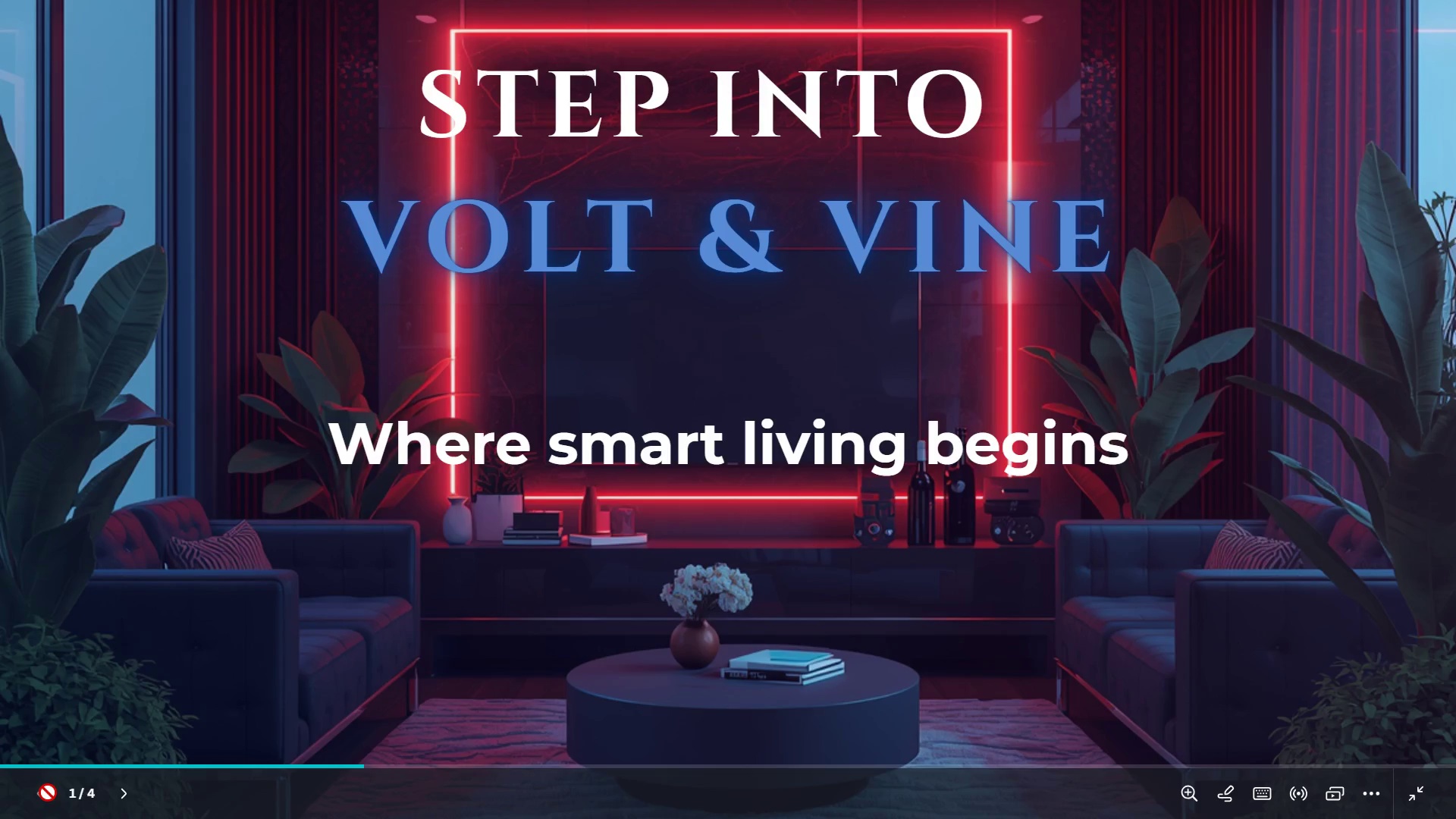 
left_click([48, 792])
 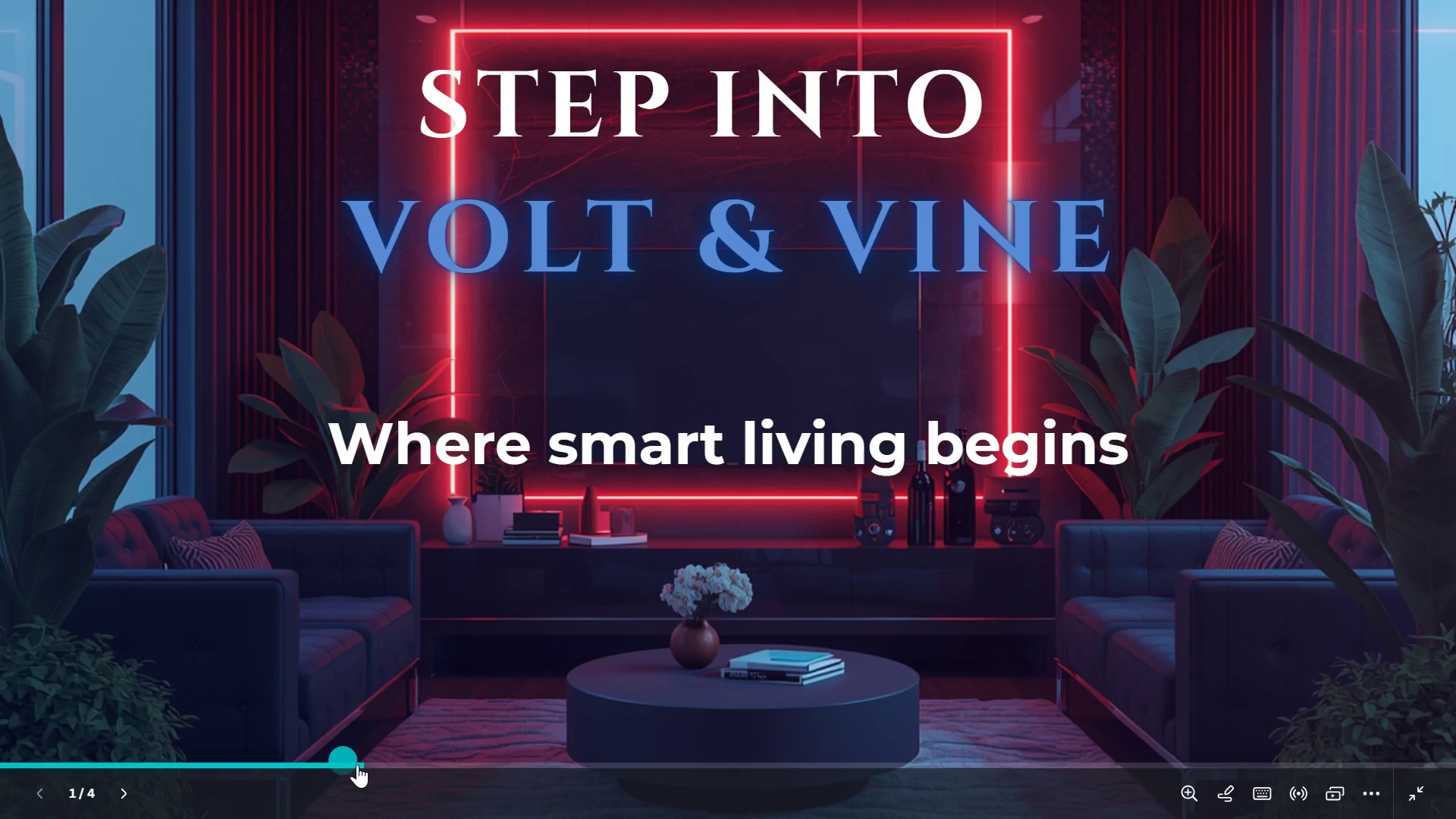 
left_click_drag(start_coordinate=[357, 764], to_coordinate=[47, 736])
 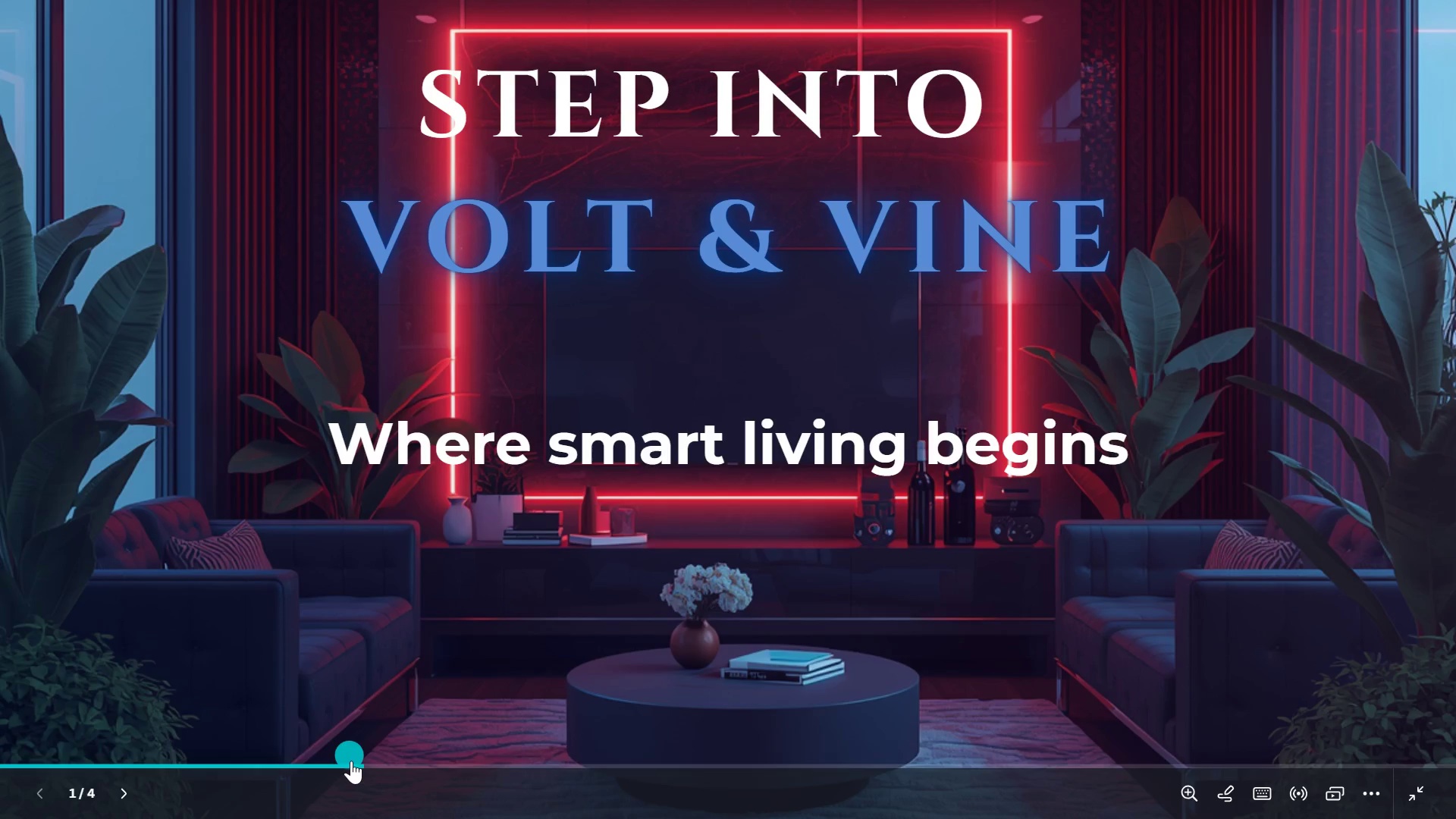 
left_click_drag(start_coordinate=[351, 761], to_coordinate=[108, 749])
 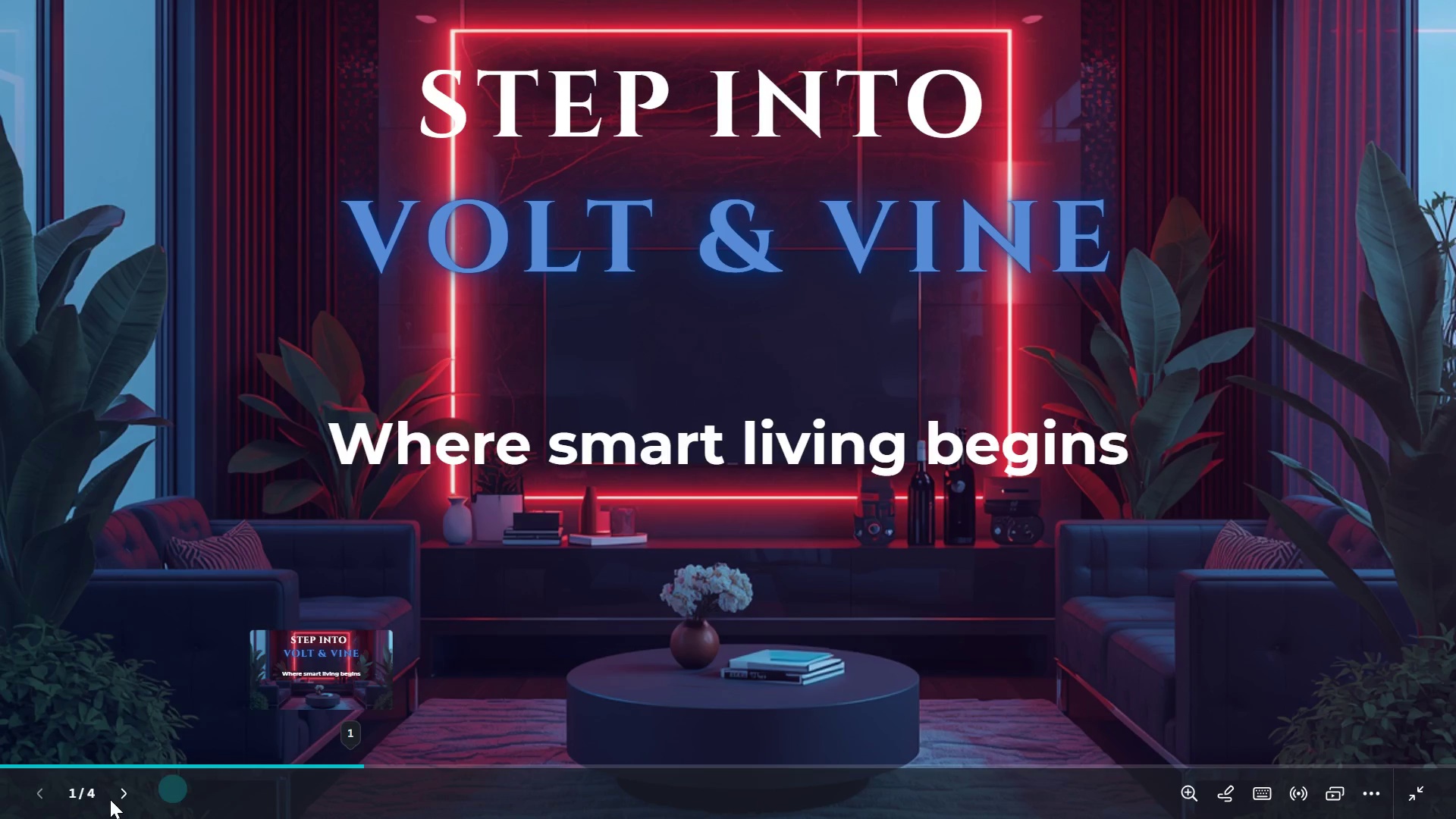 
left_click([121, 795])
 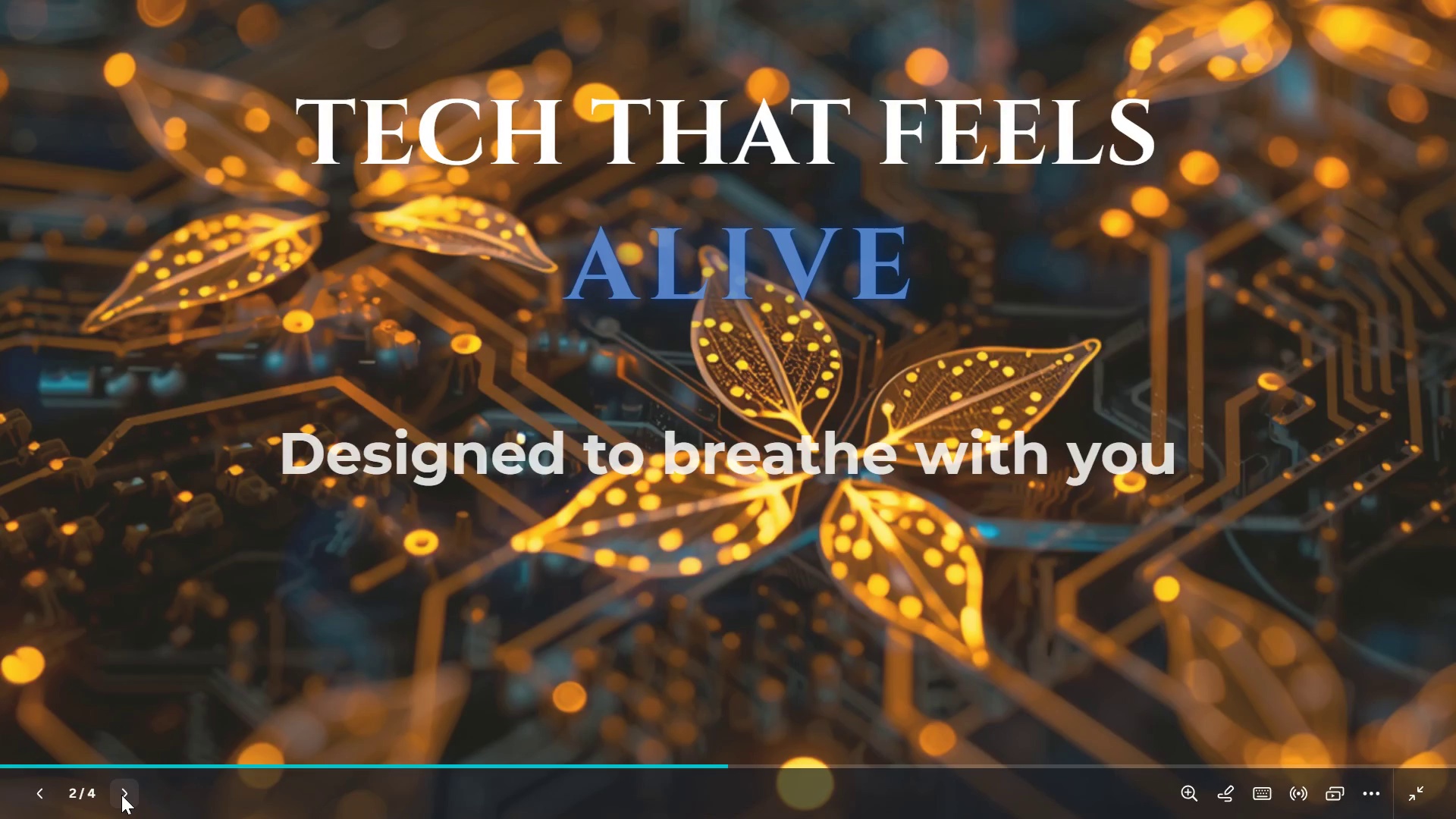 
wait(5.64)
 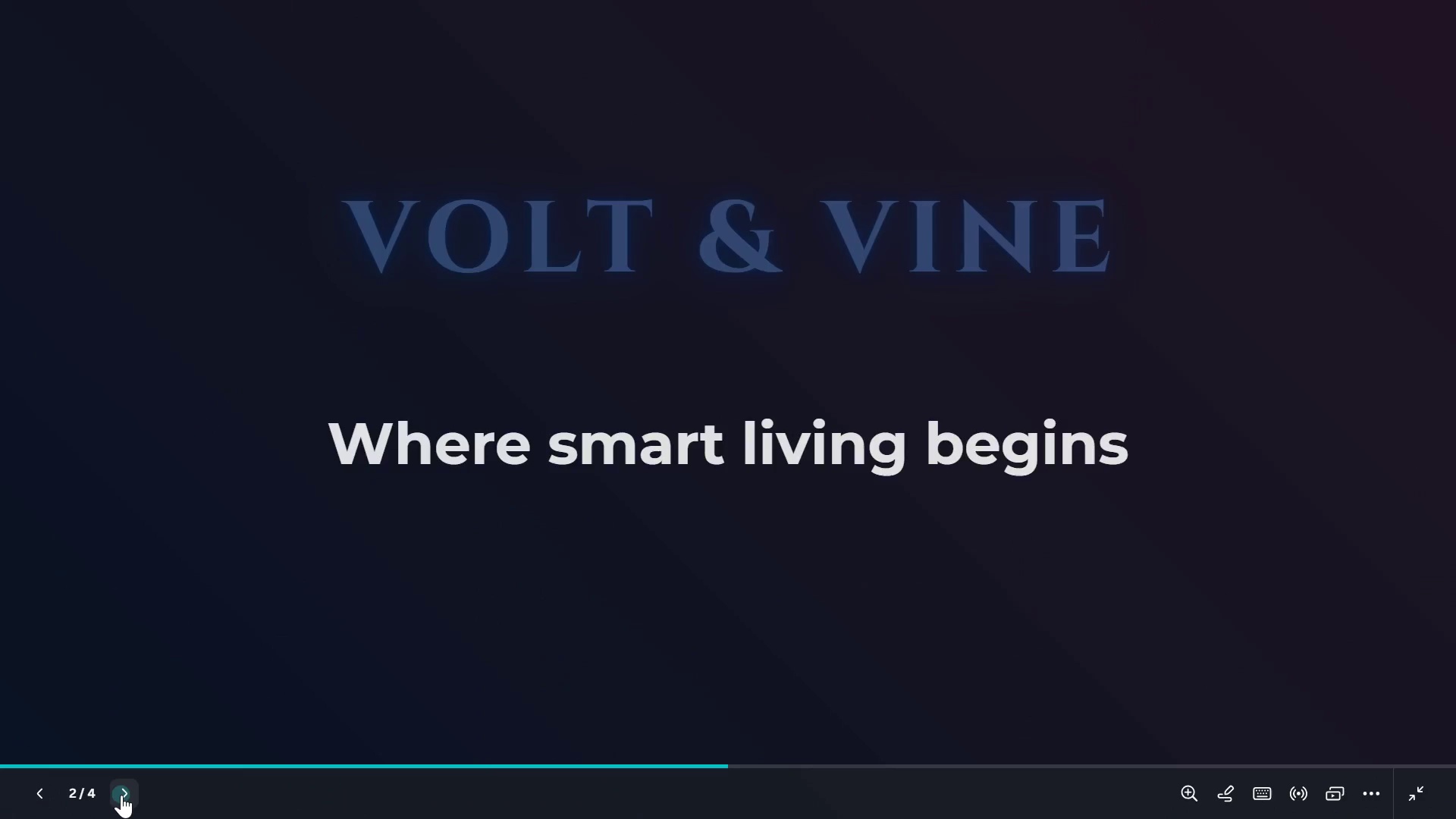 
left_click([121, 795])
 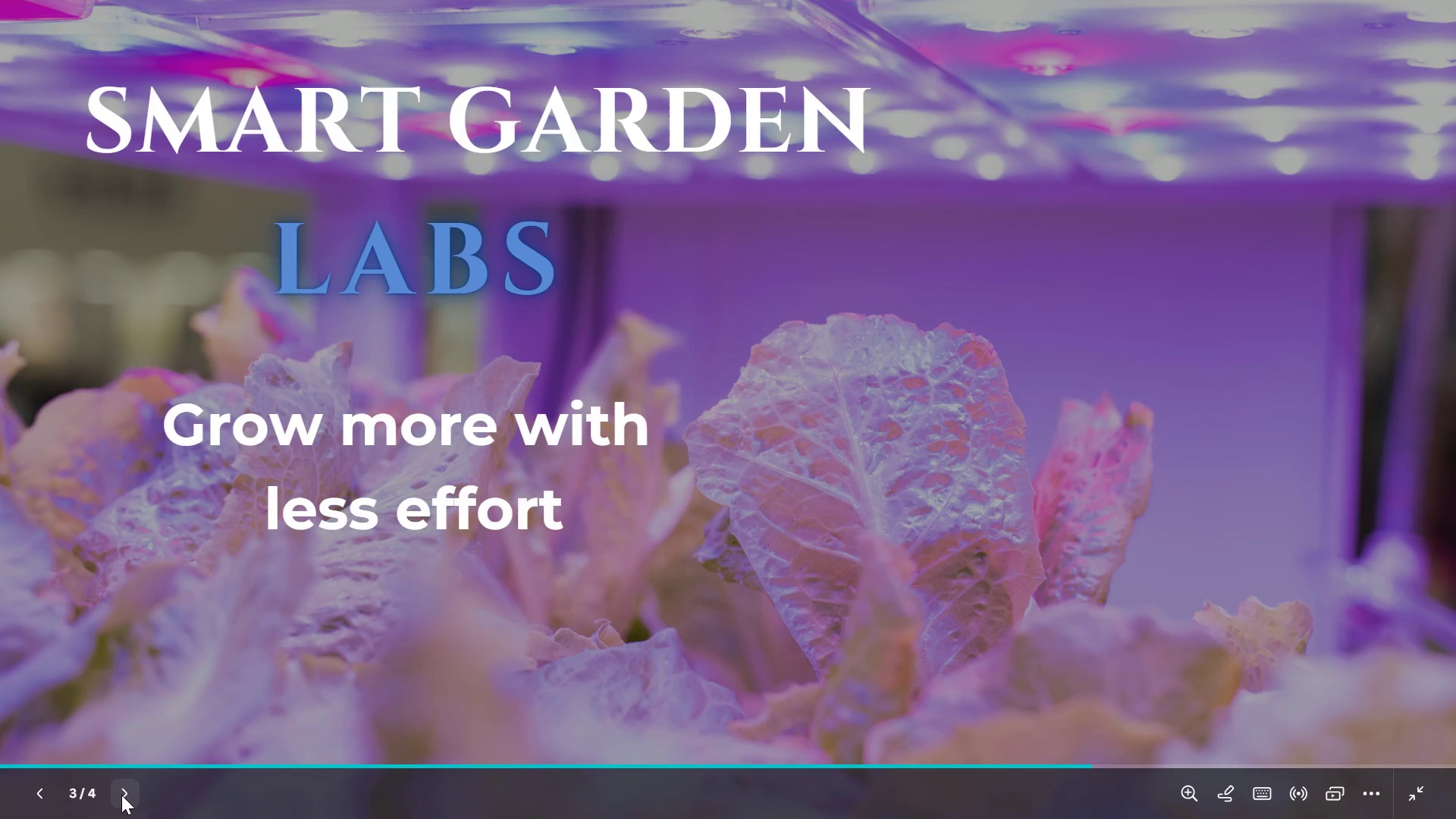 
wait(6.31)
 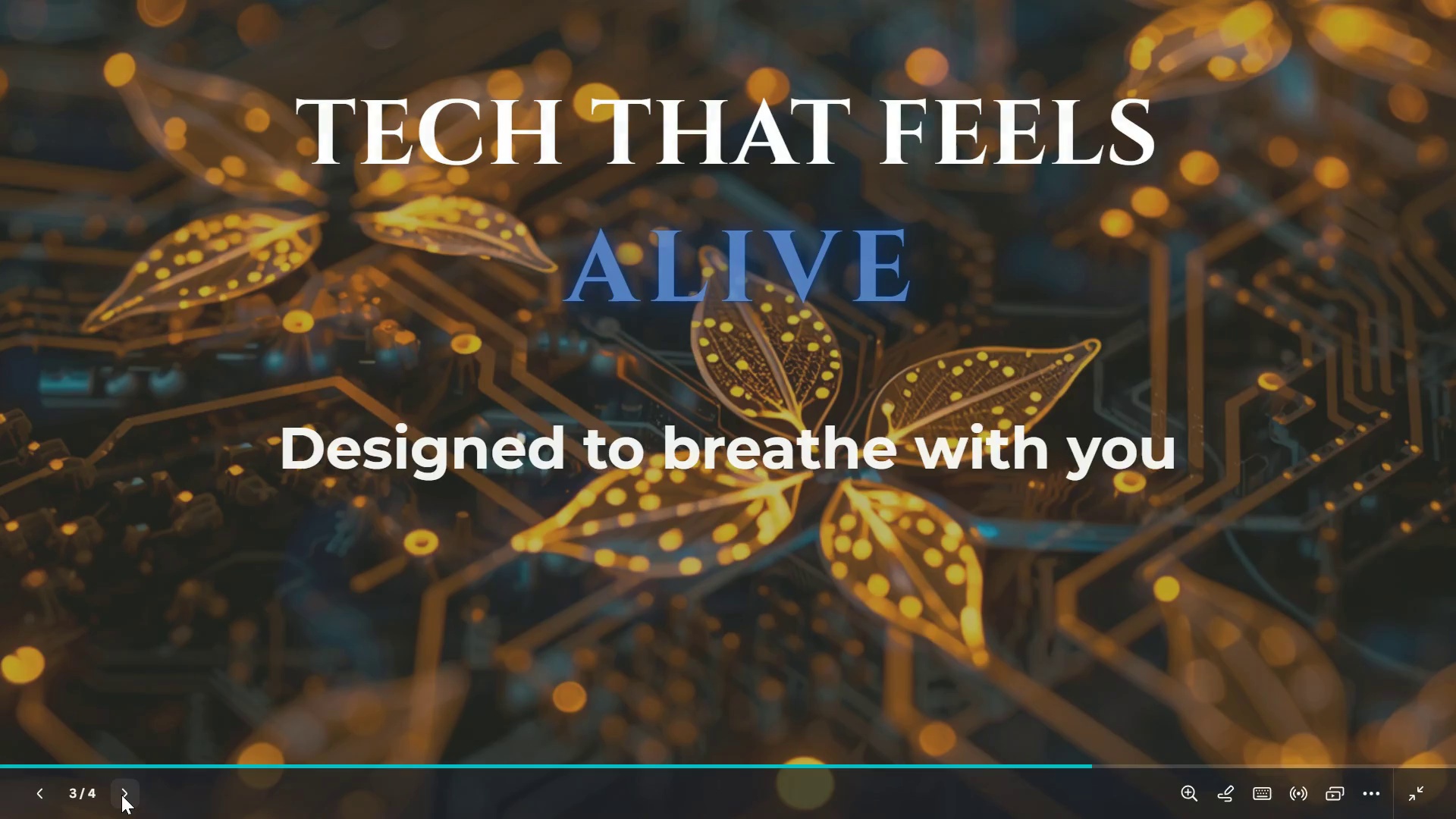 
left_click([128, 786])
 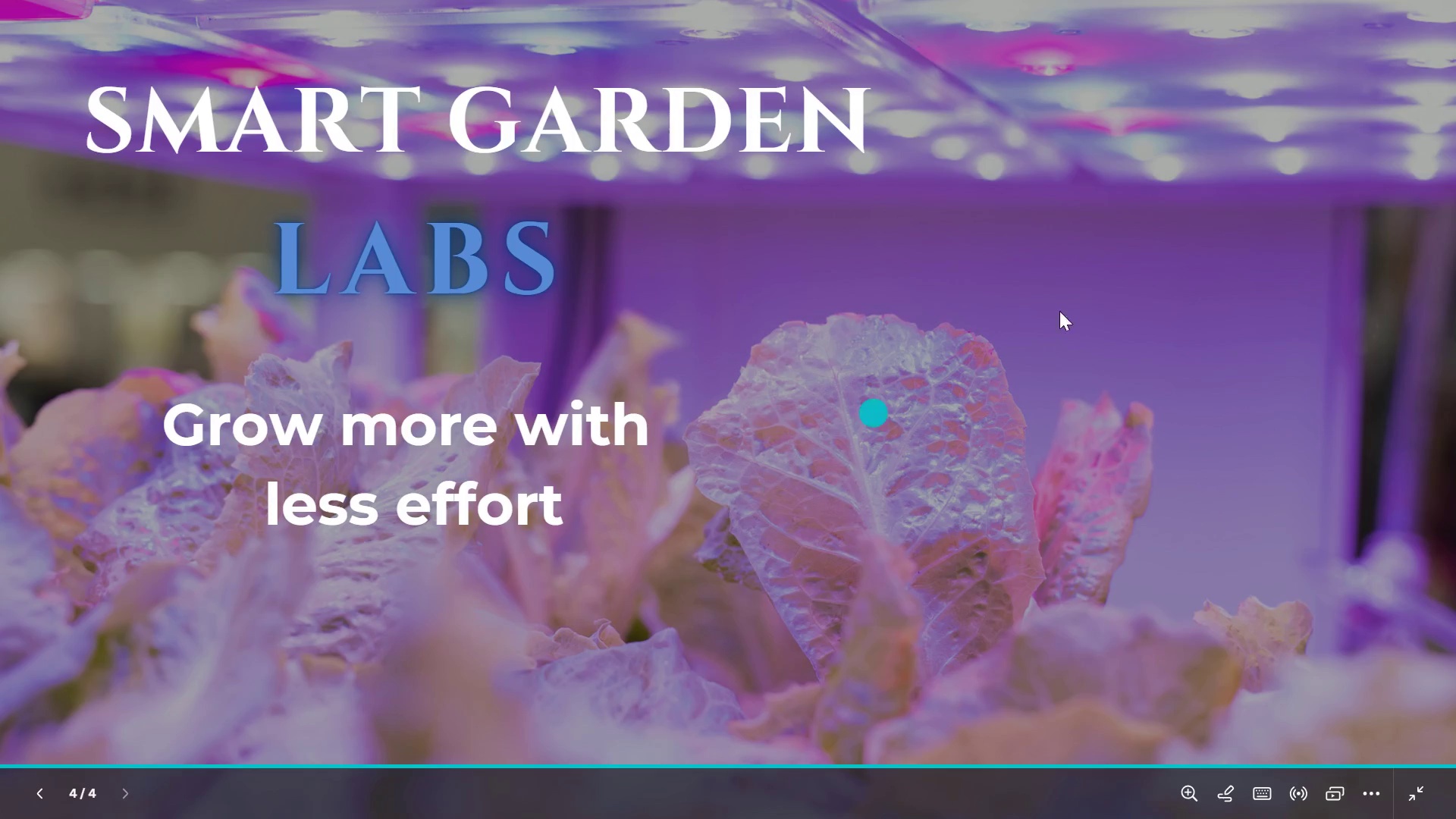 
wait(5.98)
 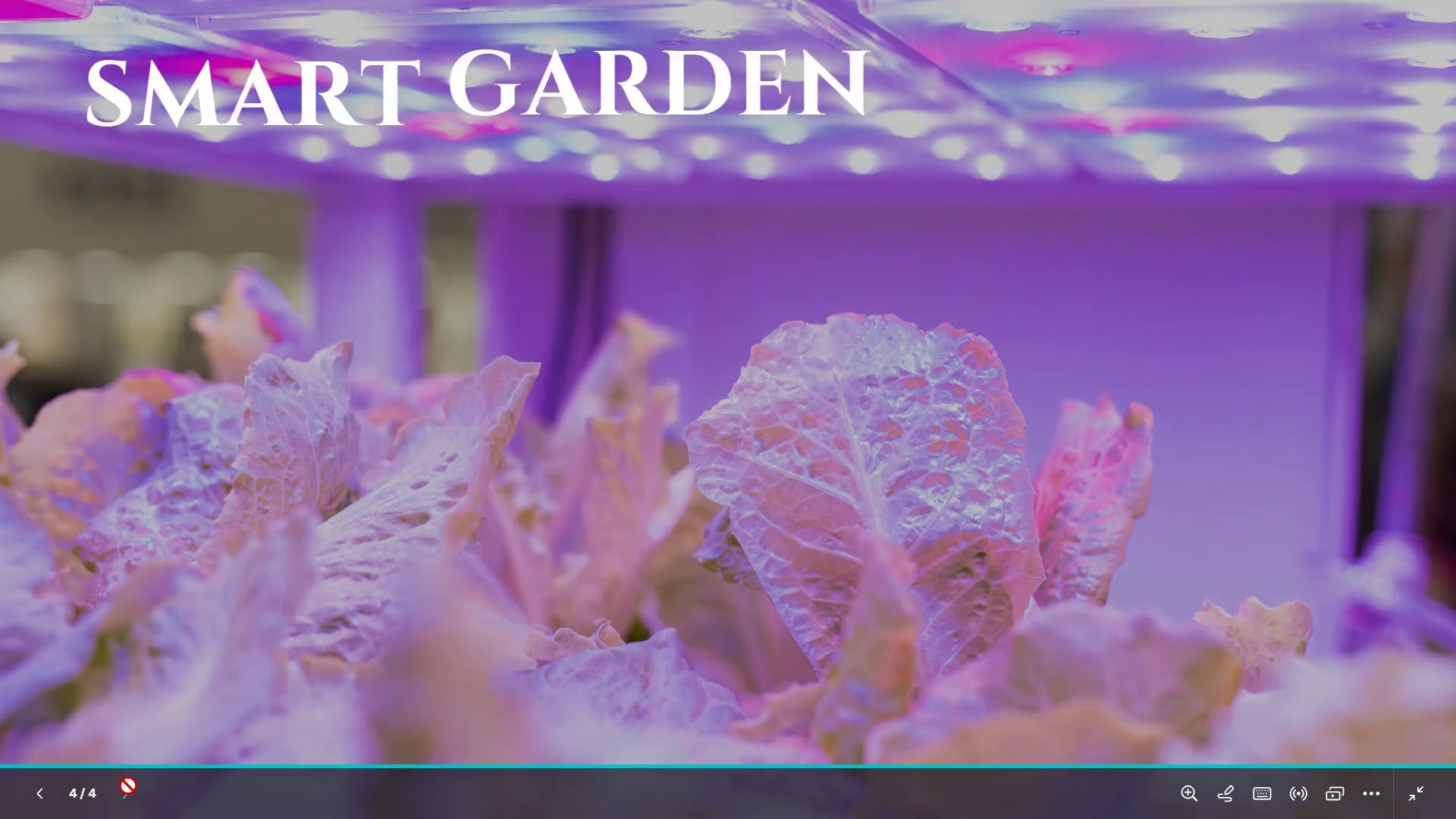 
left_click([1420, 786])
 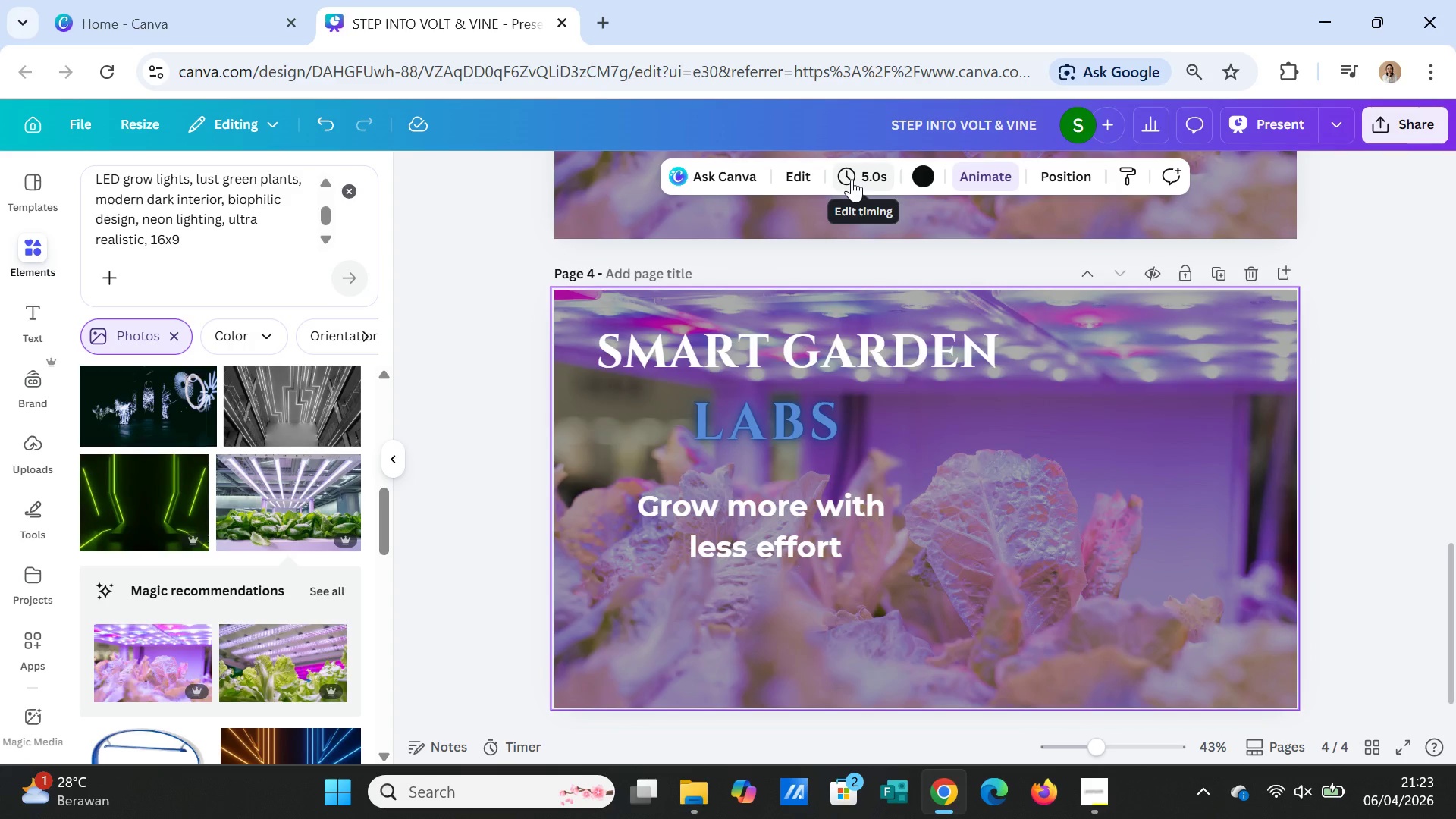 
wait(26.57)
 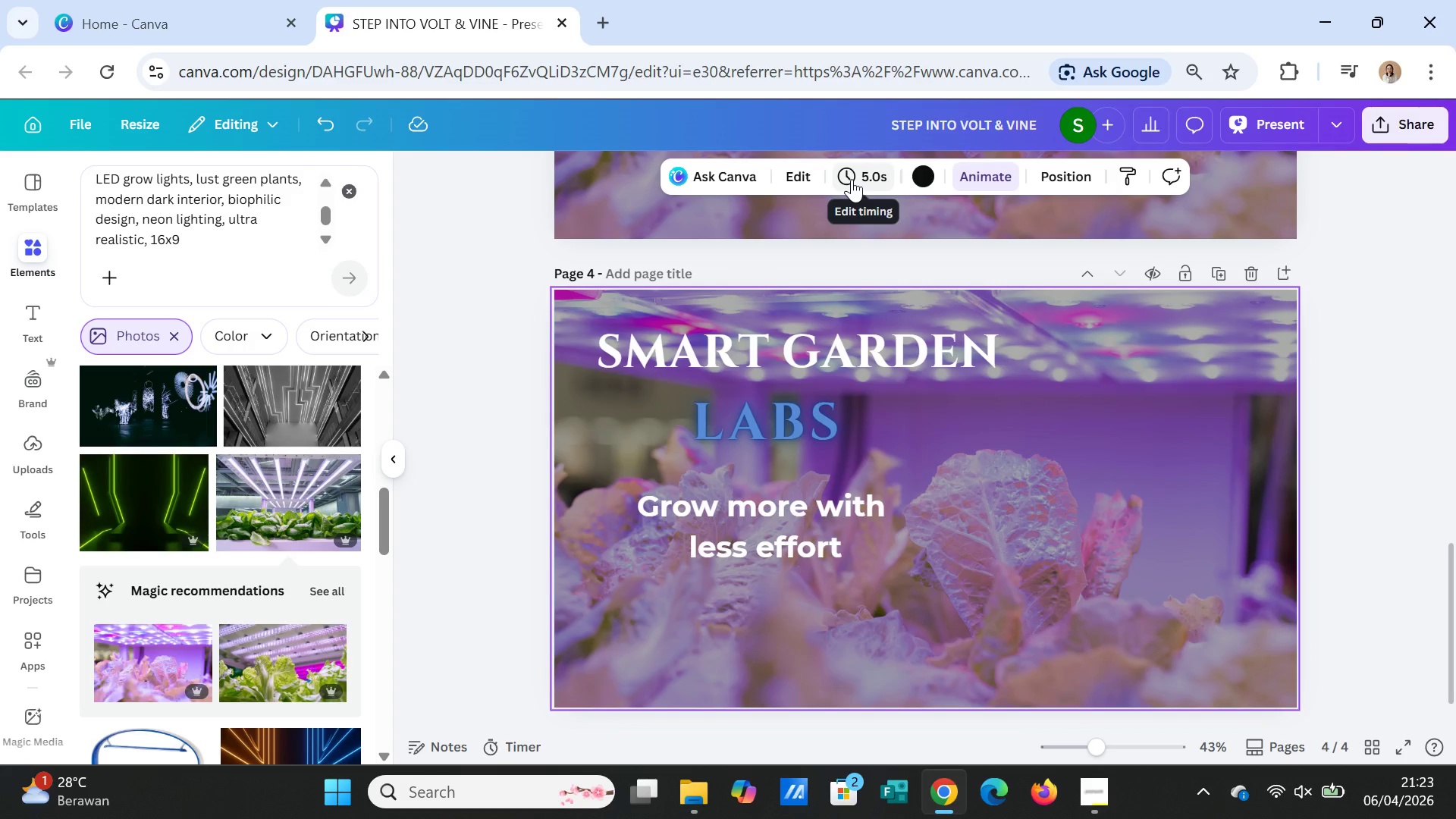 
mouse_move([1257, 142])
 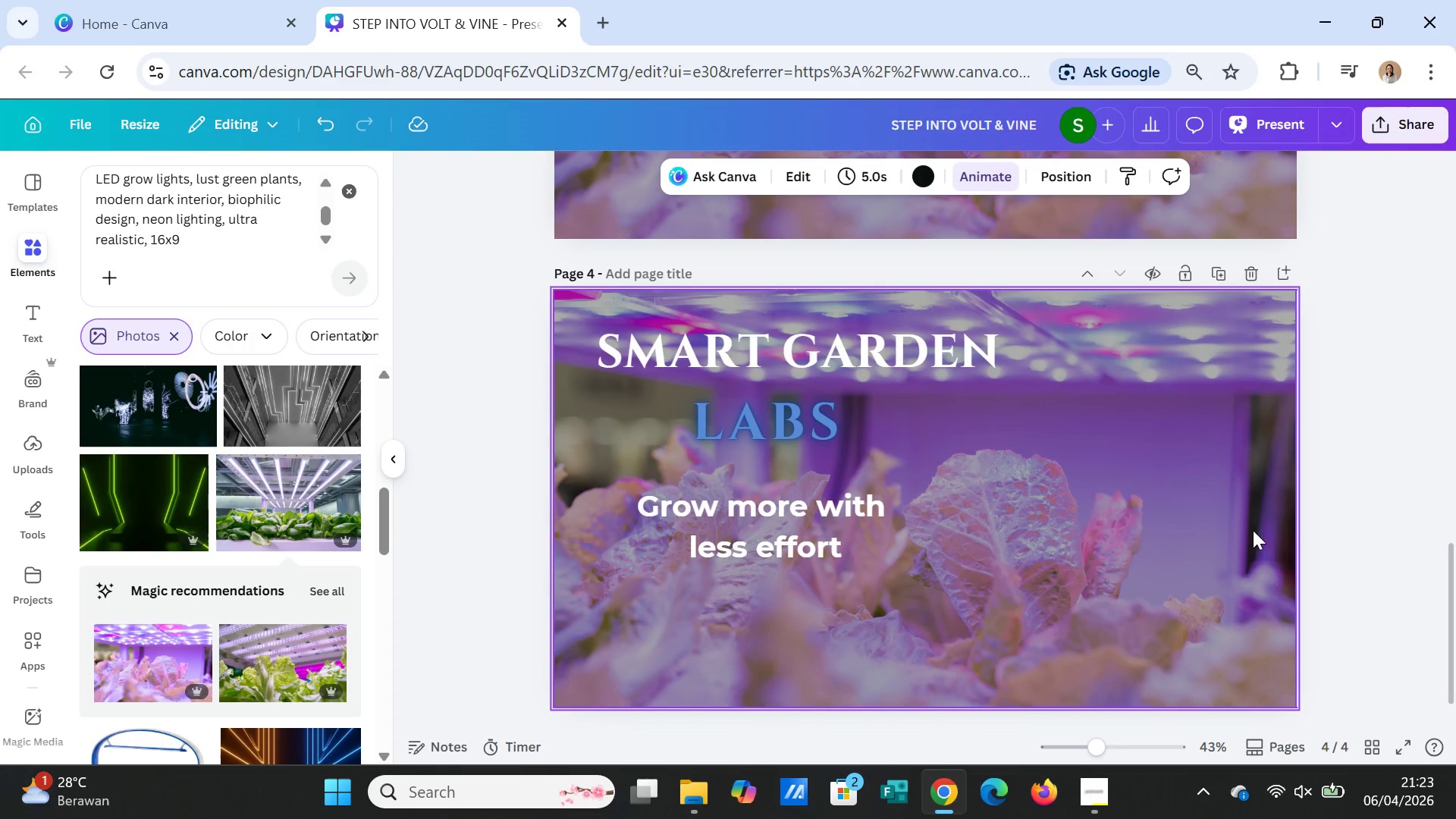 
scroll: coordinate [1256, 489], scroll_direction: up, amount: 2.0
 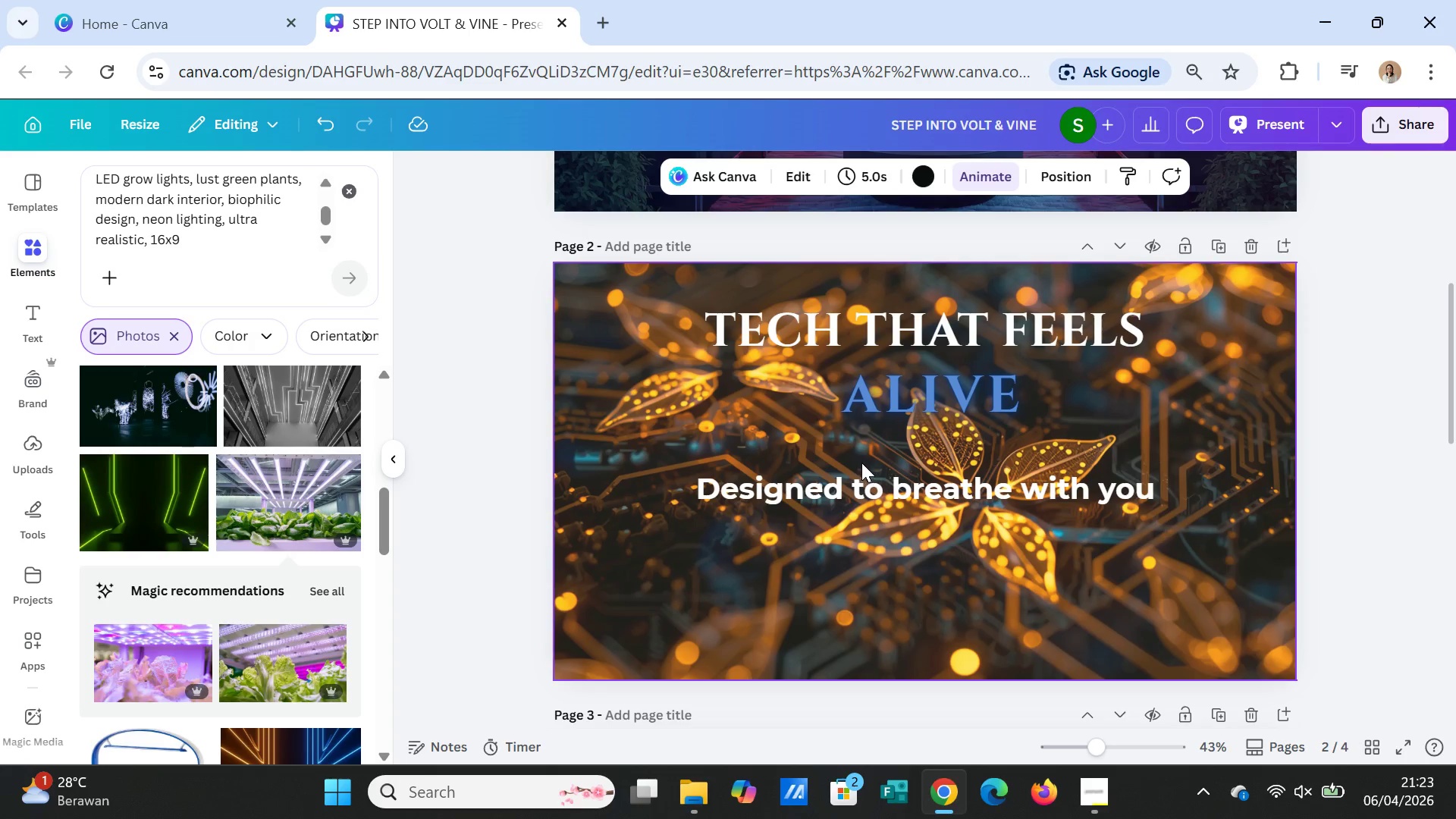 
wait(23.14)
 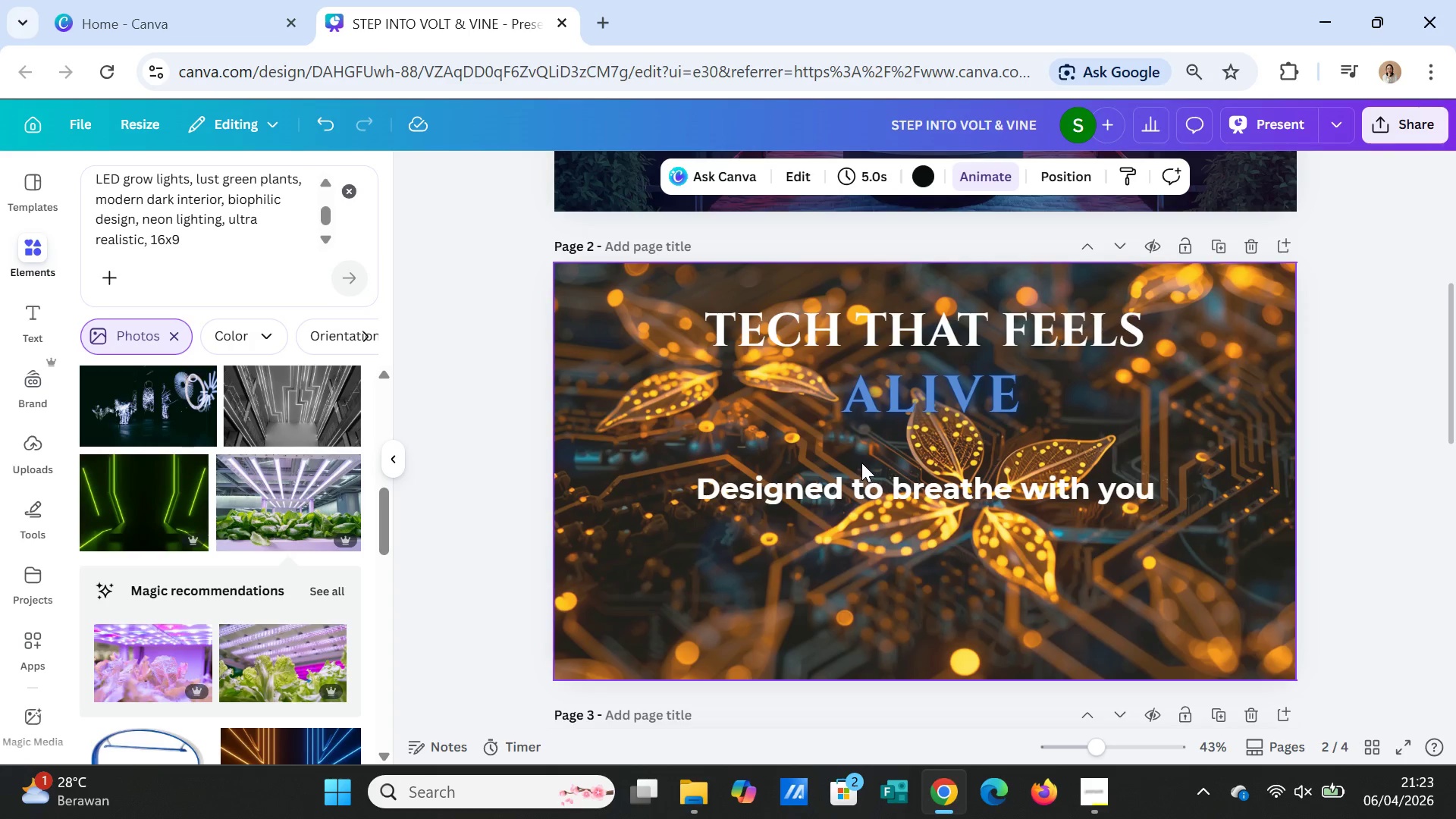 
left_click([872, 174])
 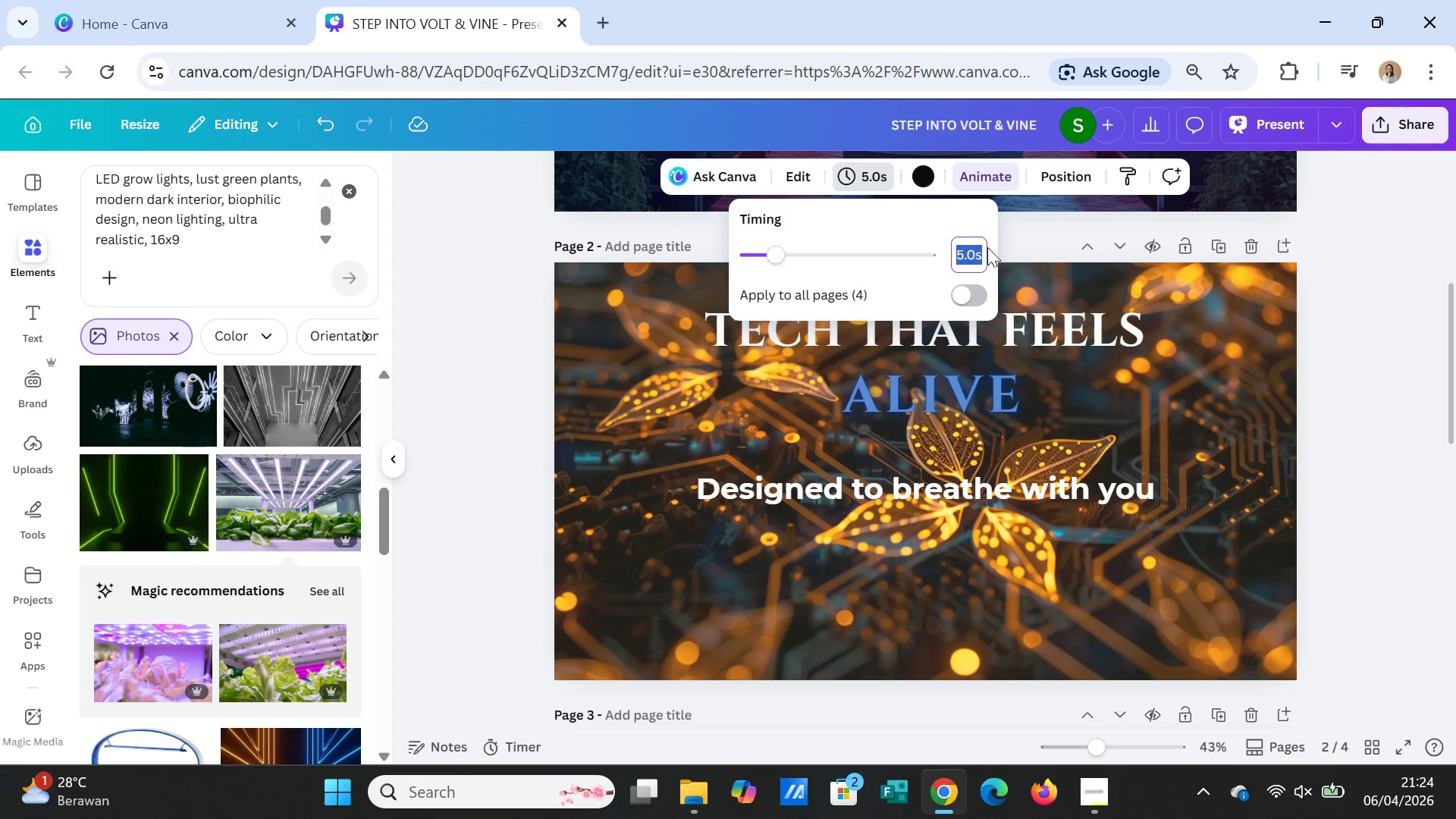 
left_click([964, 258])
 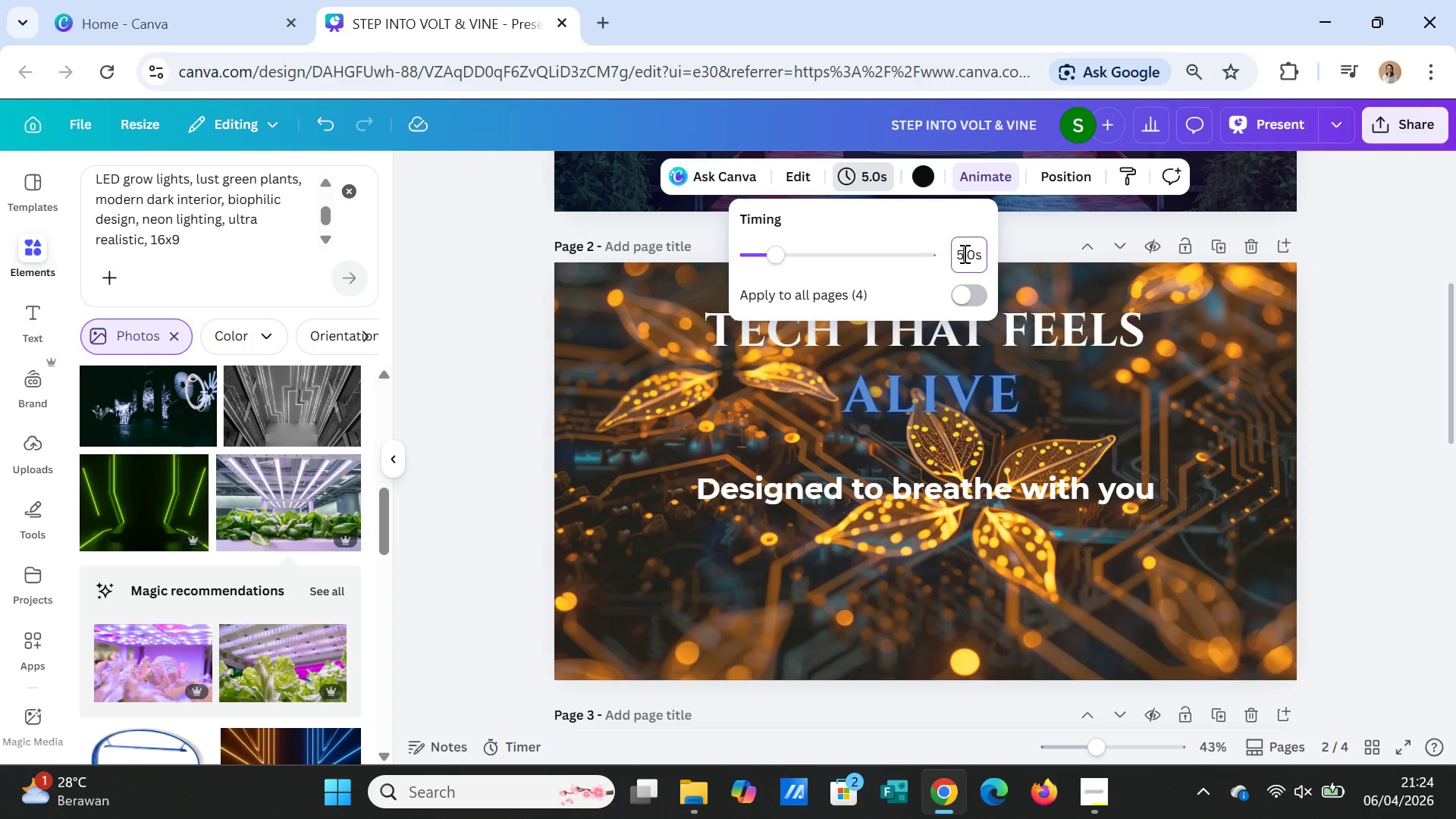 
left_click_drag(start_coordinate=[963, 253], to_coordinate=[950, 253])
 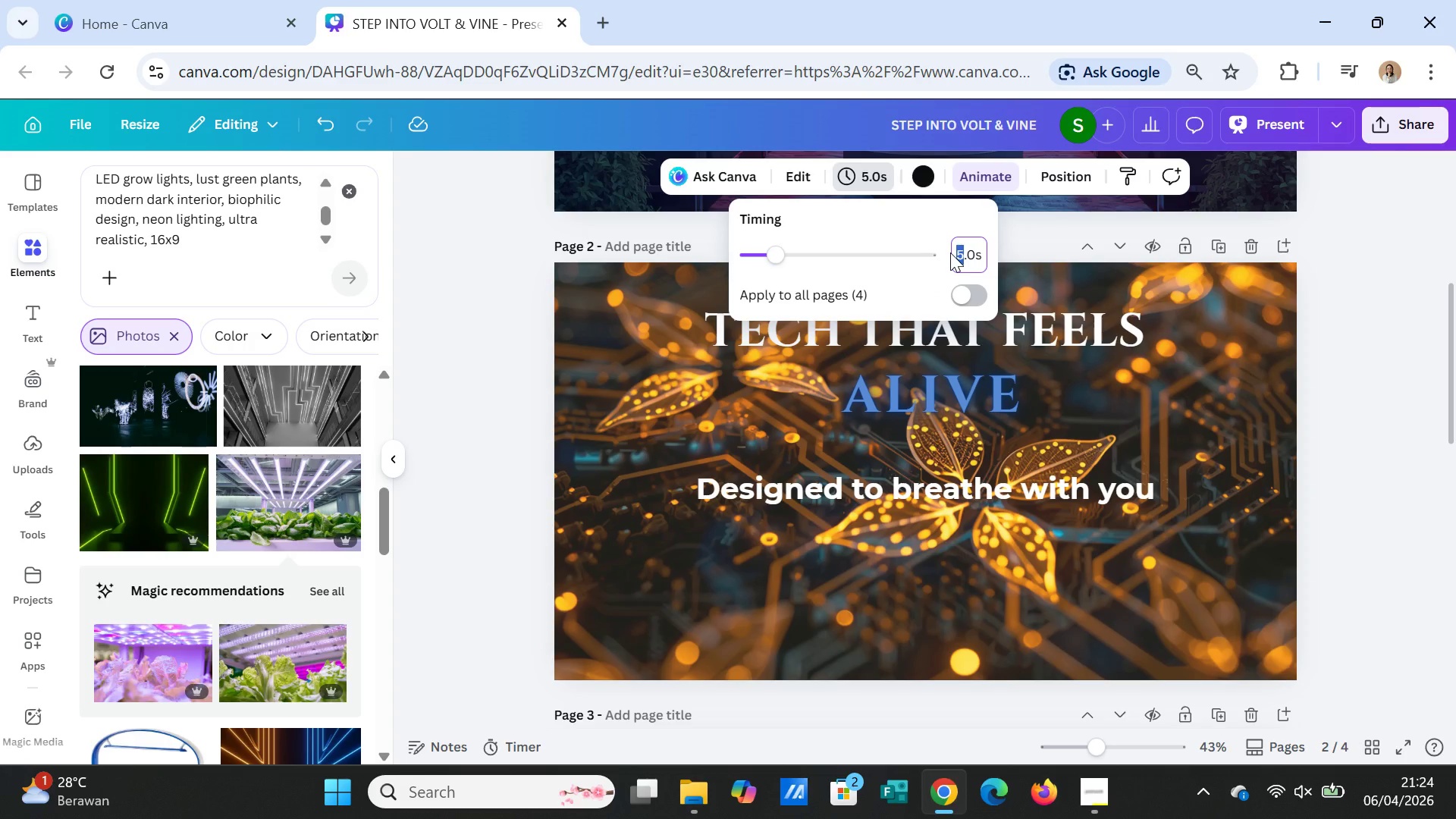 
key(2)
 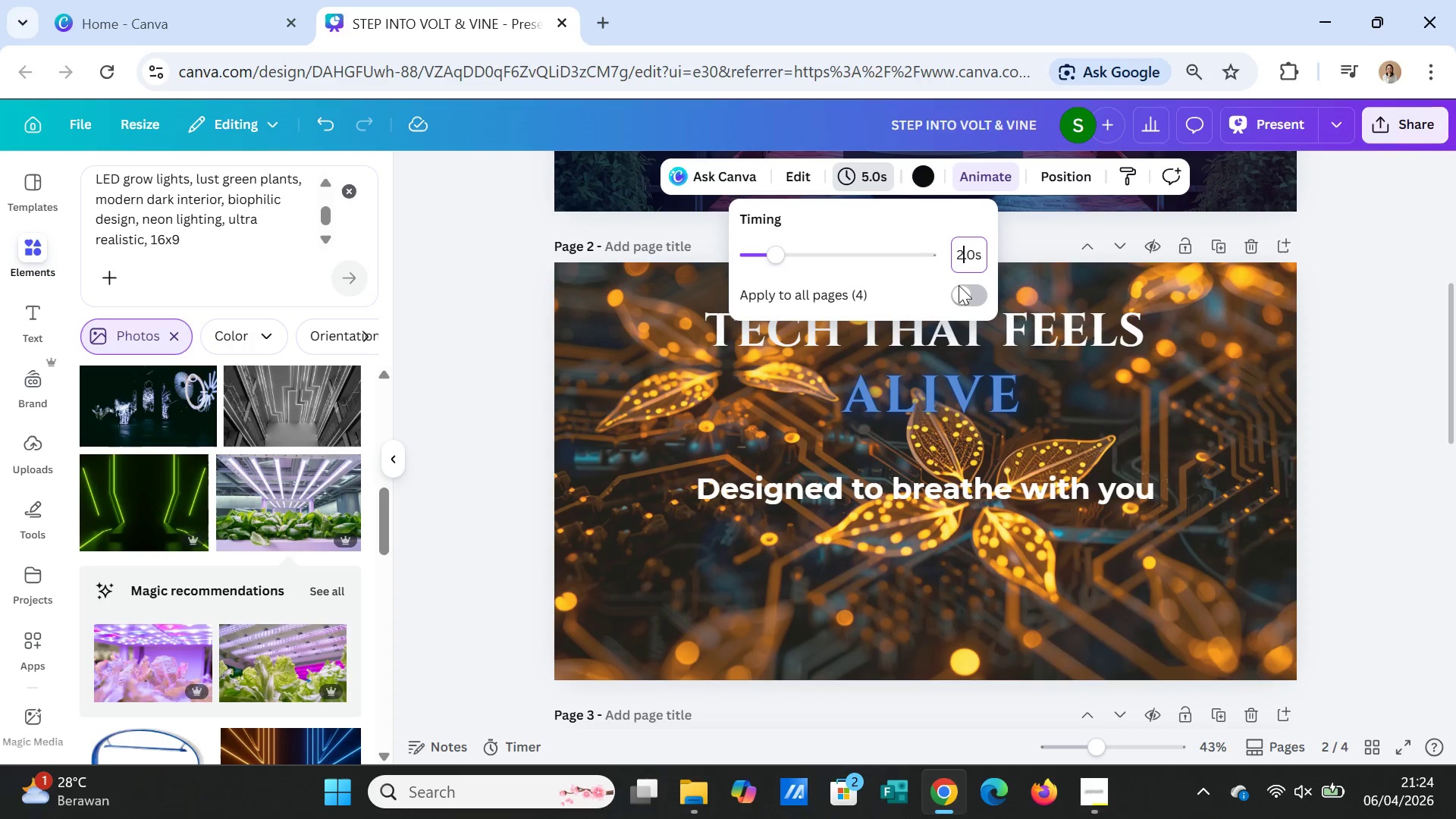 
left_click([969, 290])
 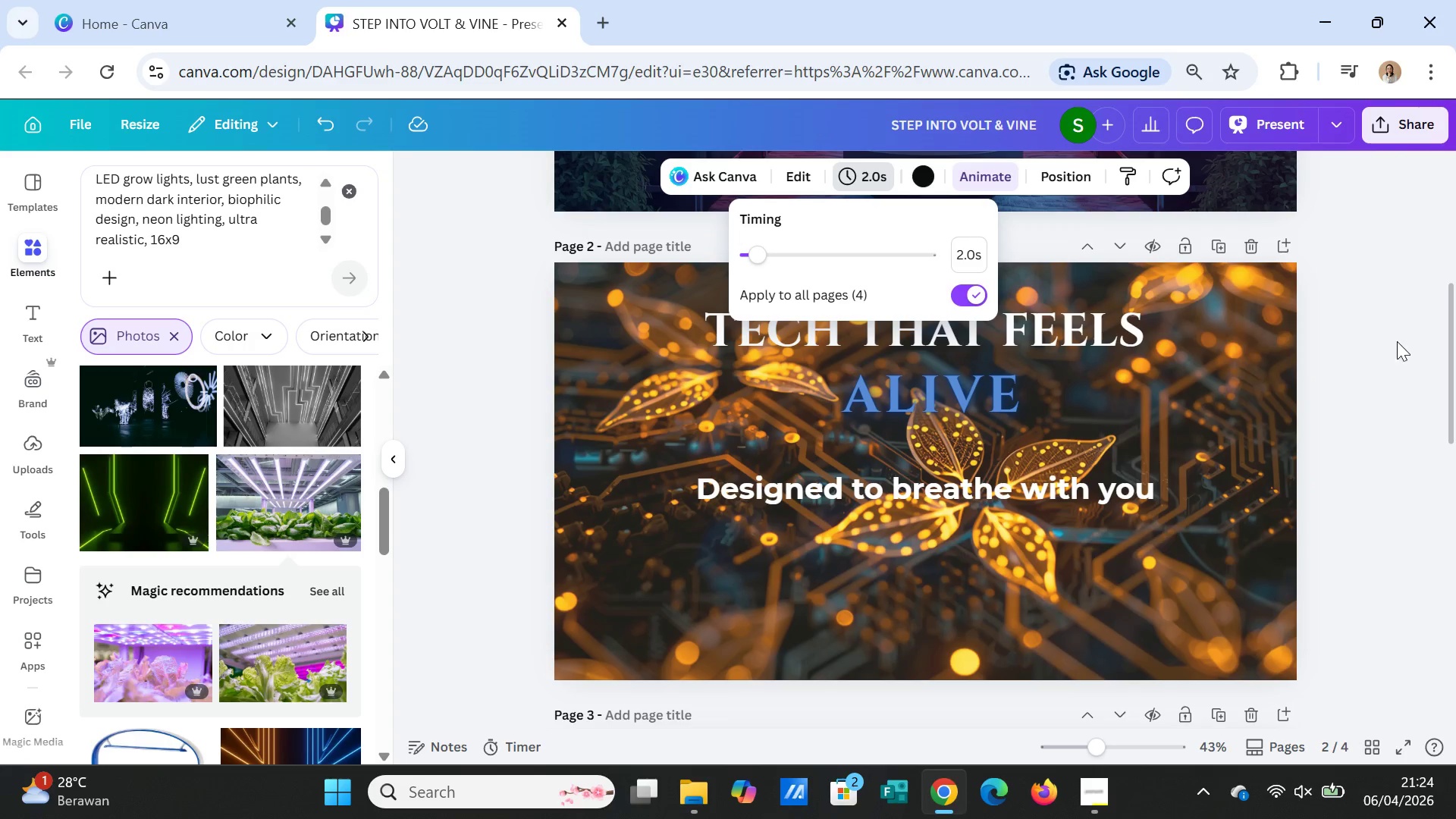 
left_click([1398, 348])
 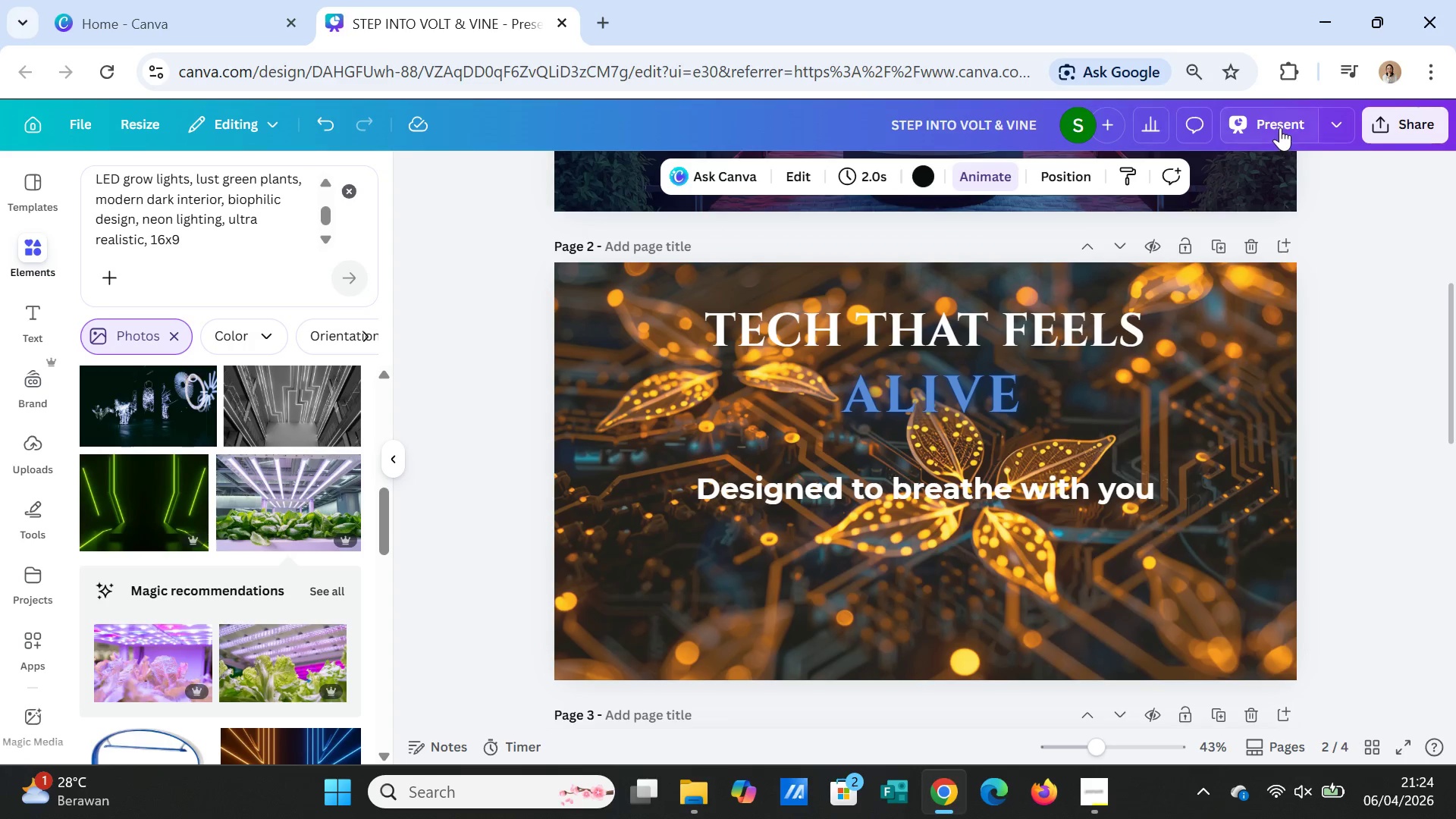 
left_click([1280, 127])
 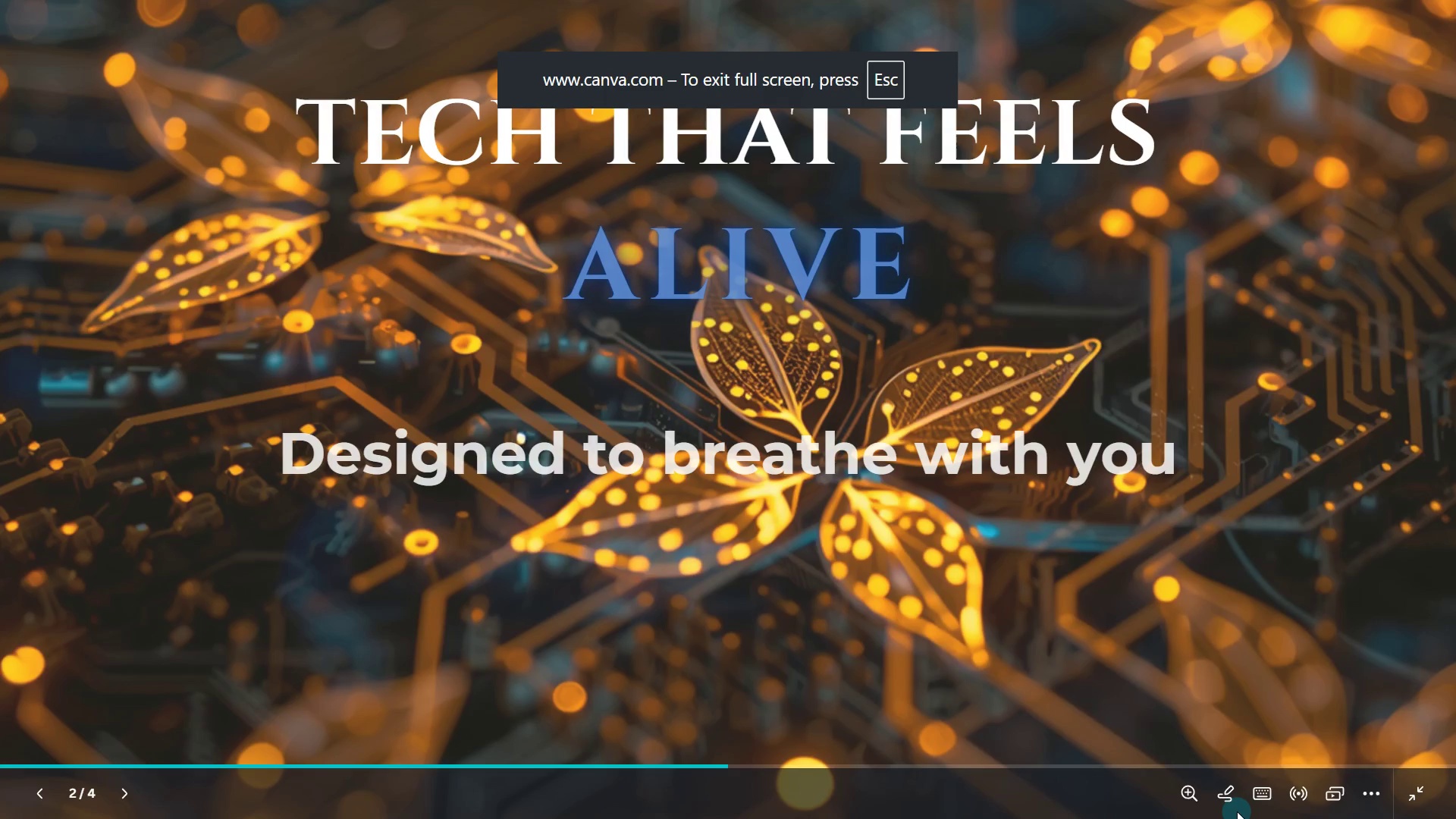 
wait(8.11)
 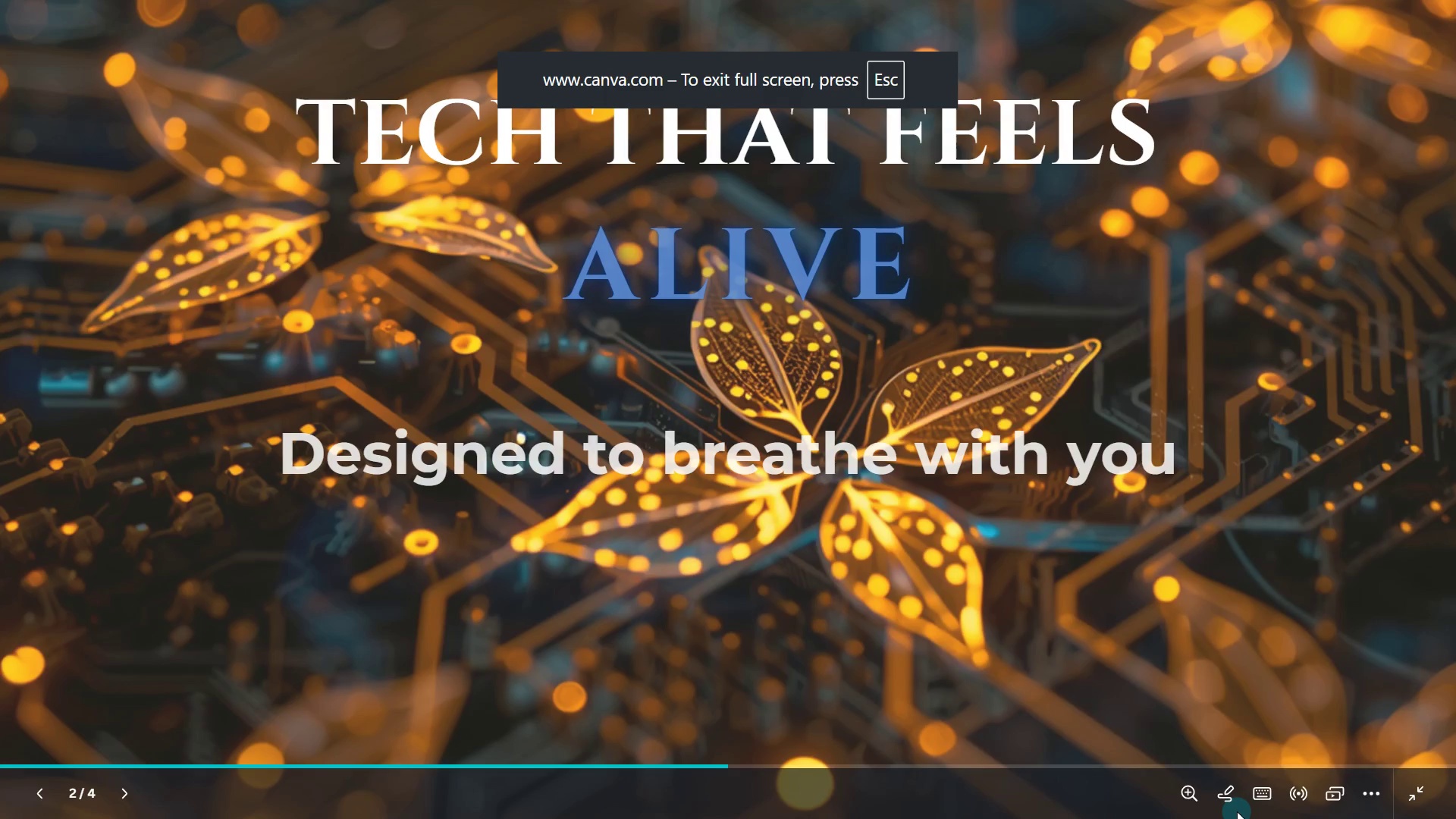 
left_click([1197, 796])
 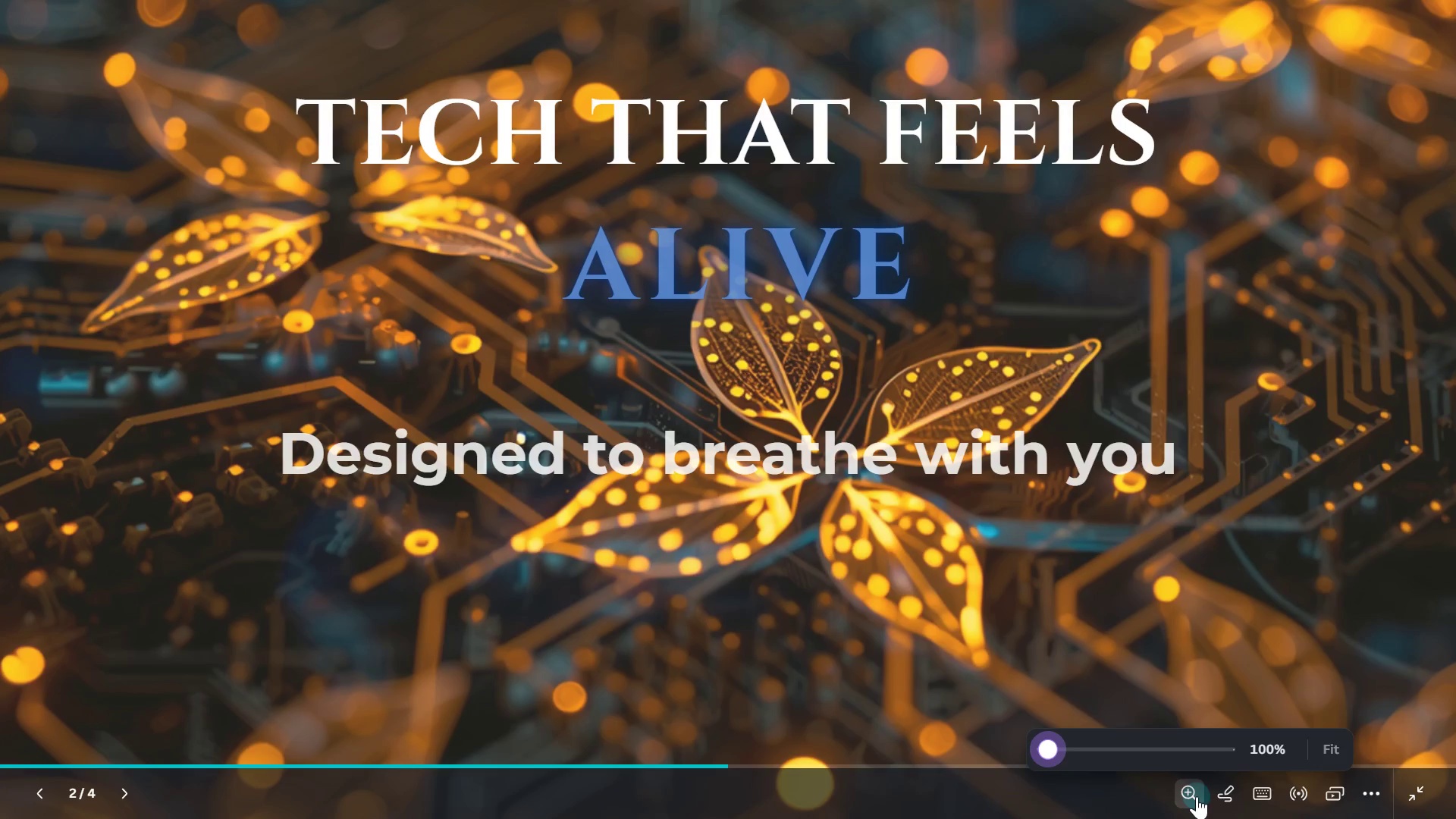 
left_click([1197, 796])
 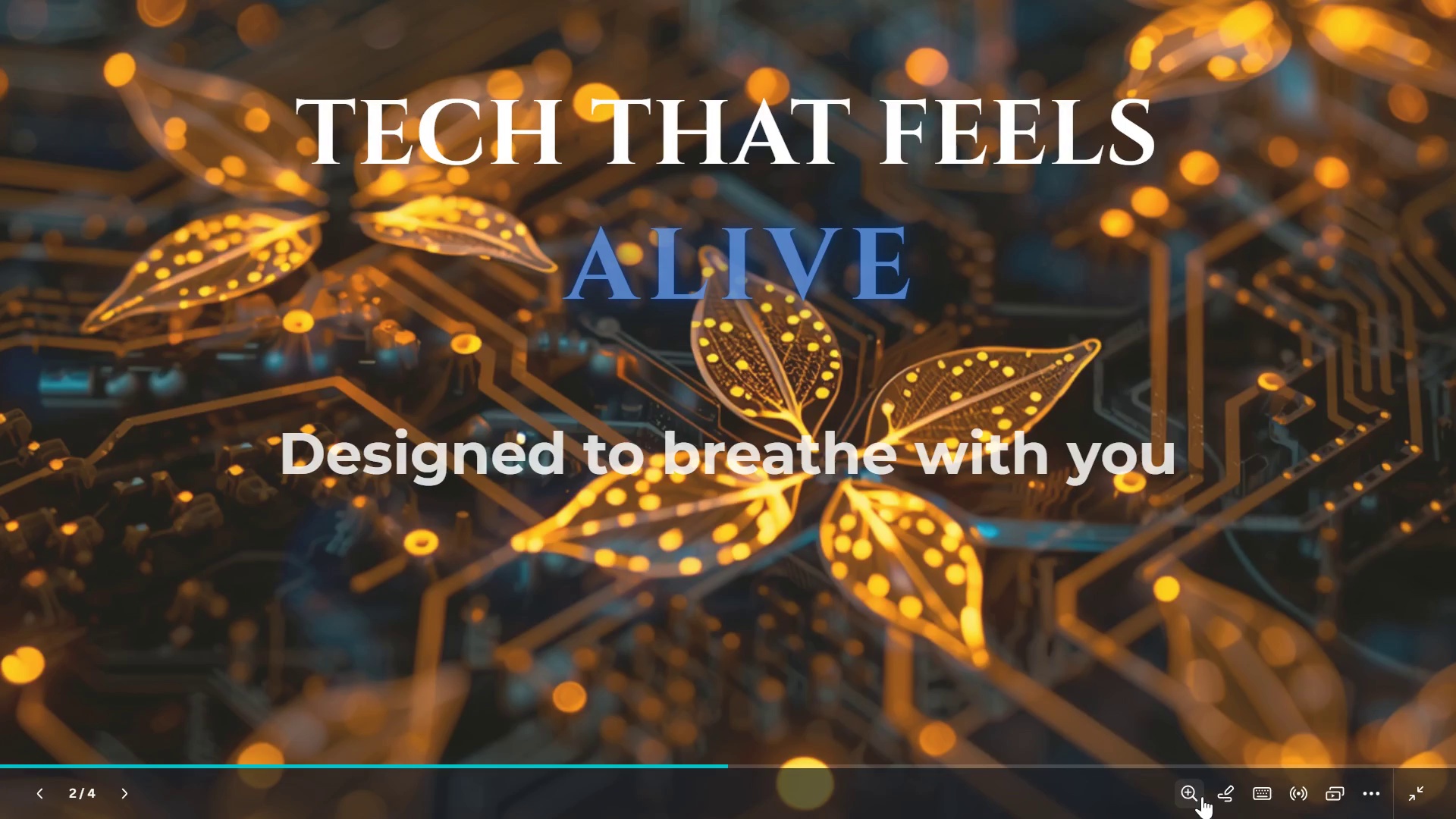 
mouse_move([1205, 795])
 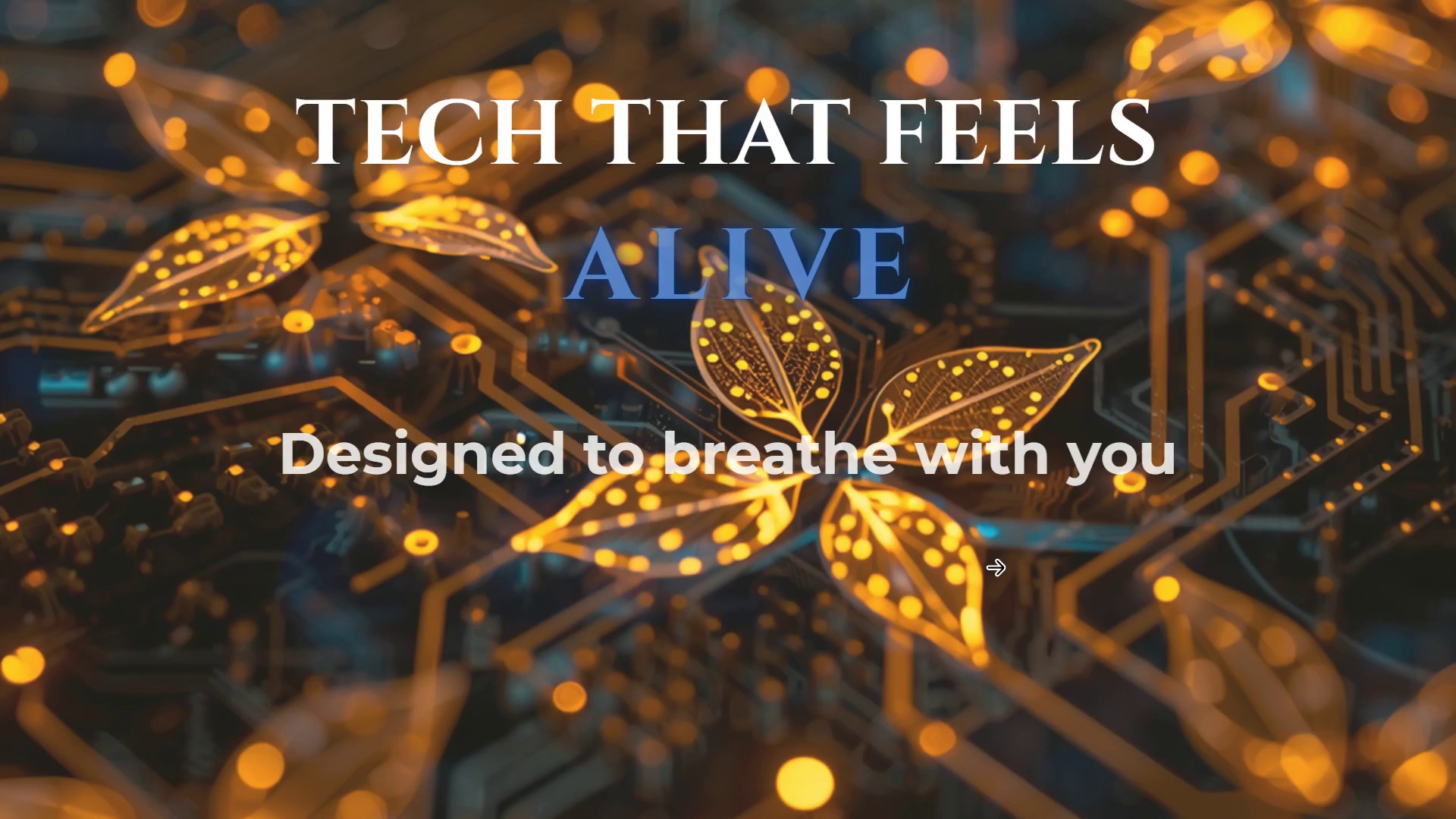 
wait(8.8)
 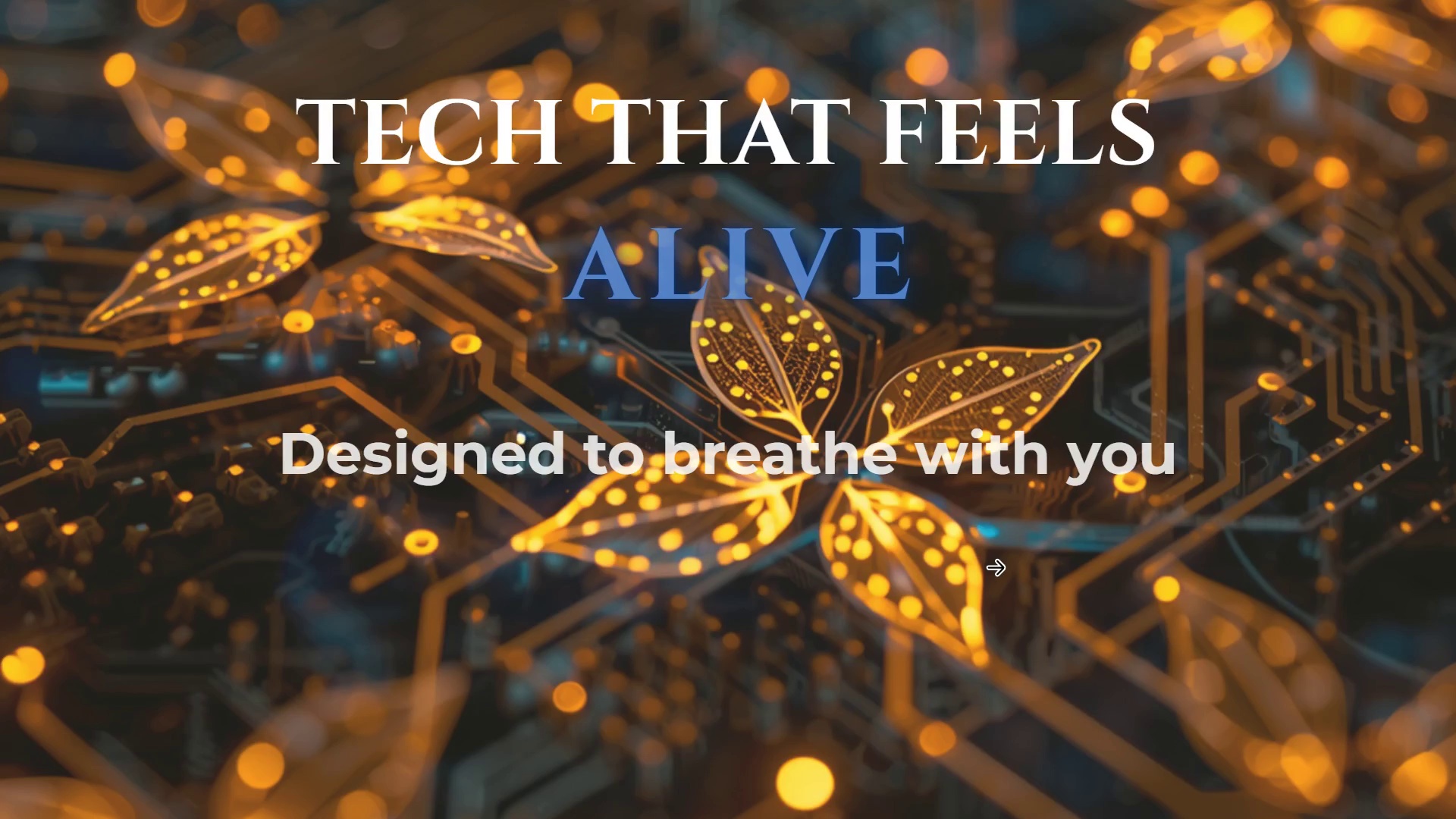 
left_click([1370, 797])
 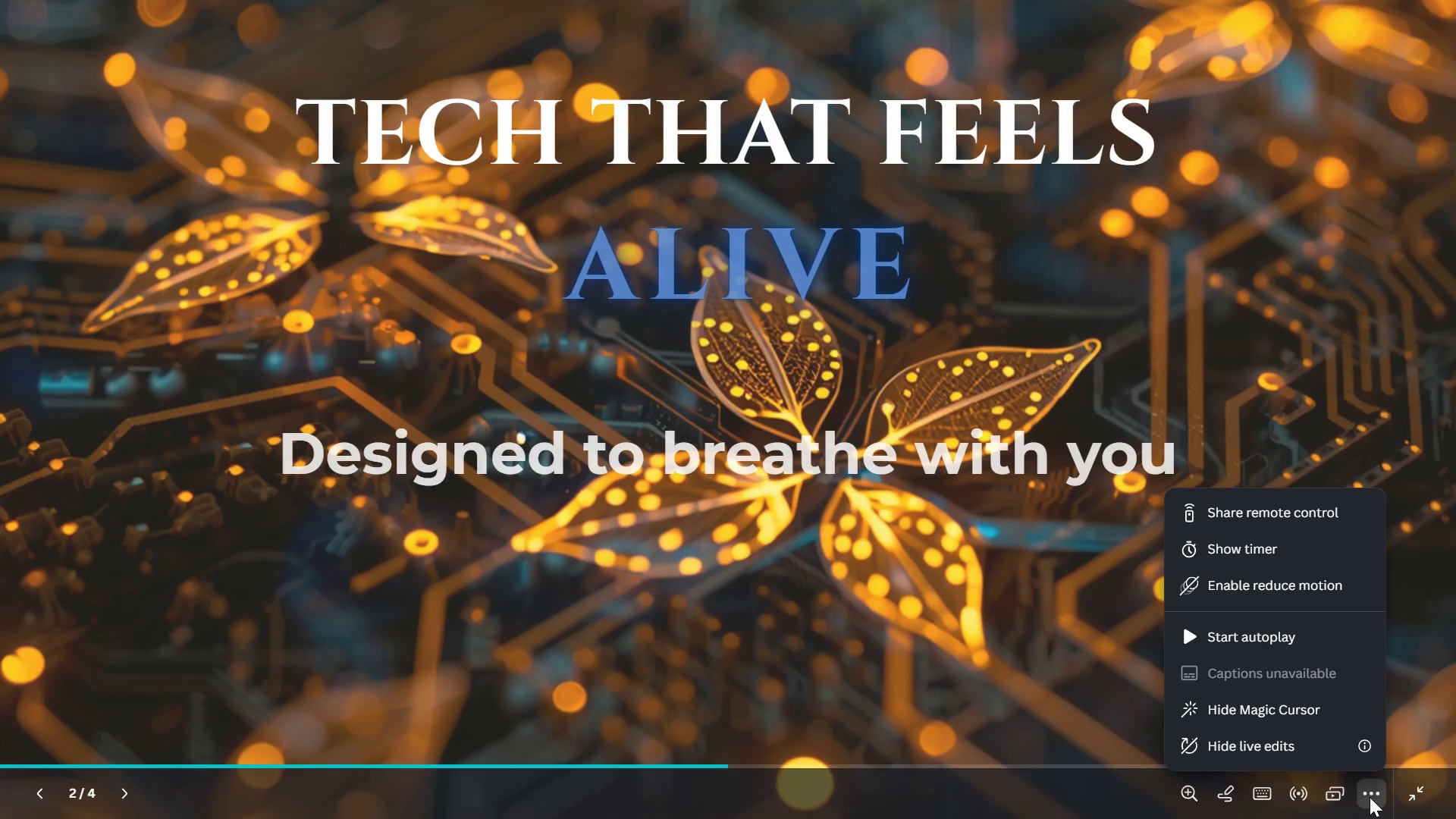 
left_click([1301, 650])
 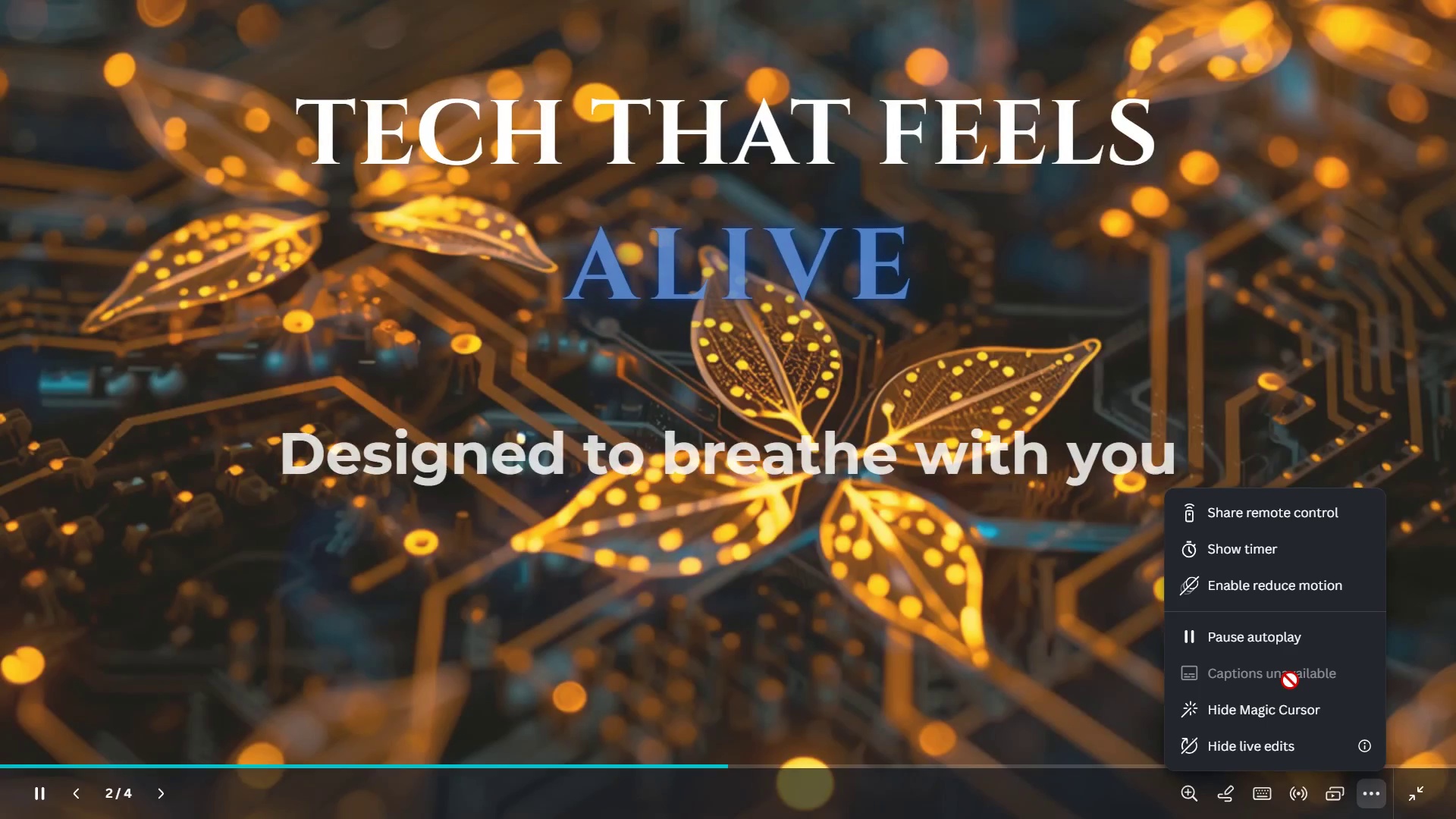 
wait(47.59)
 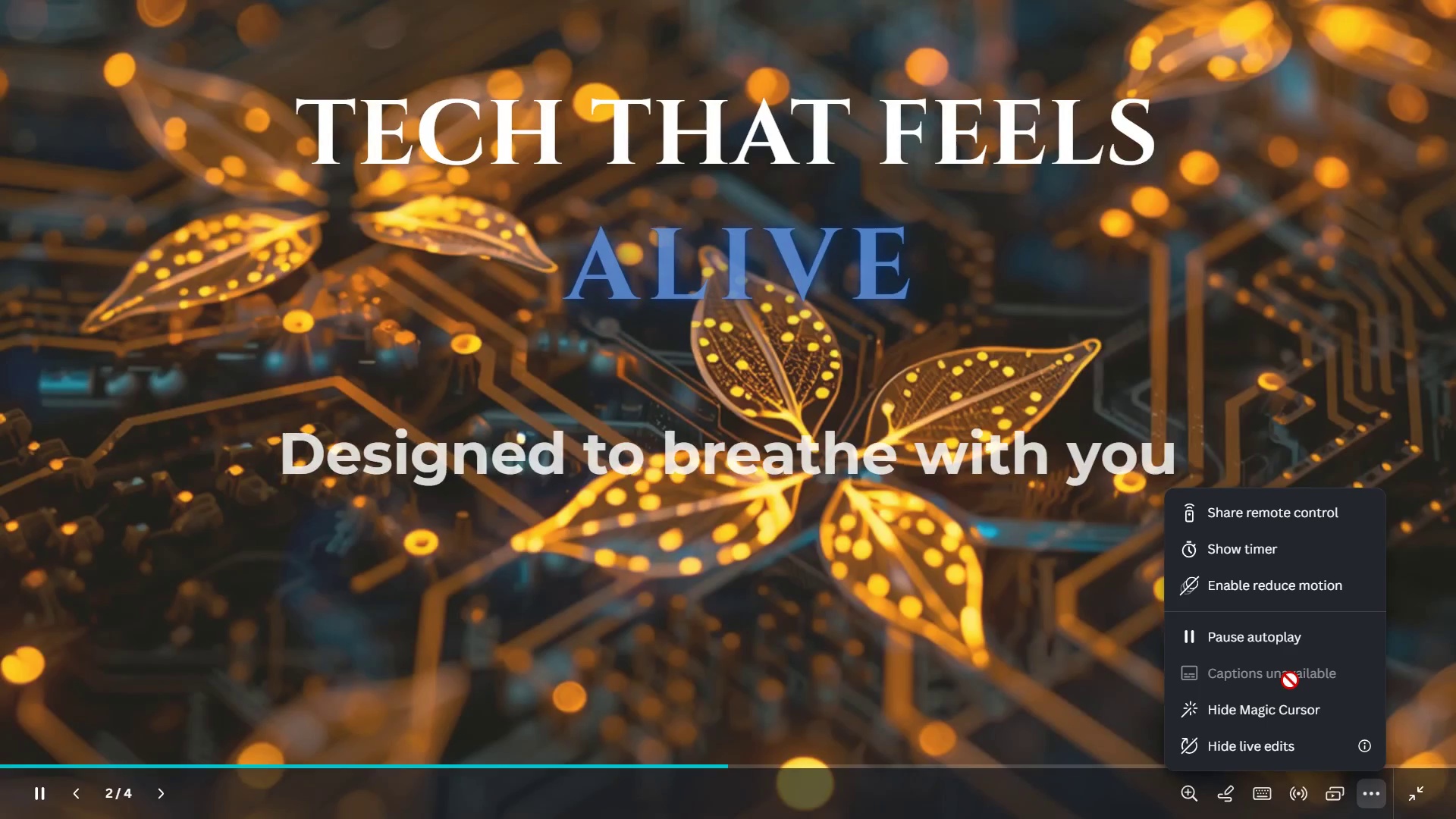 
left_click([1411, 792])
 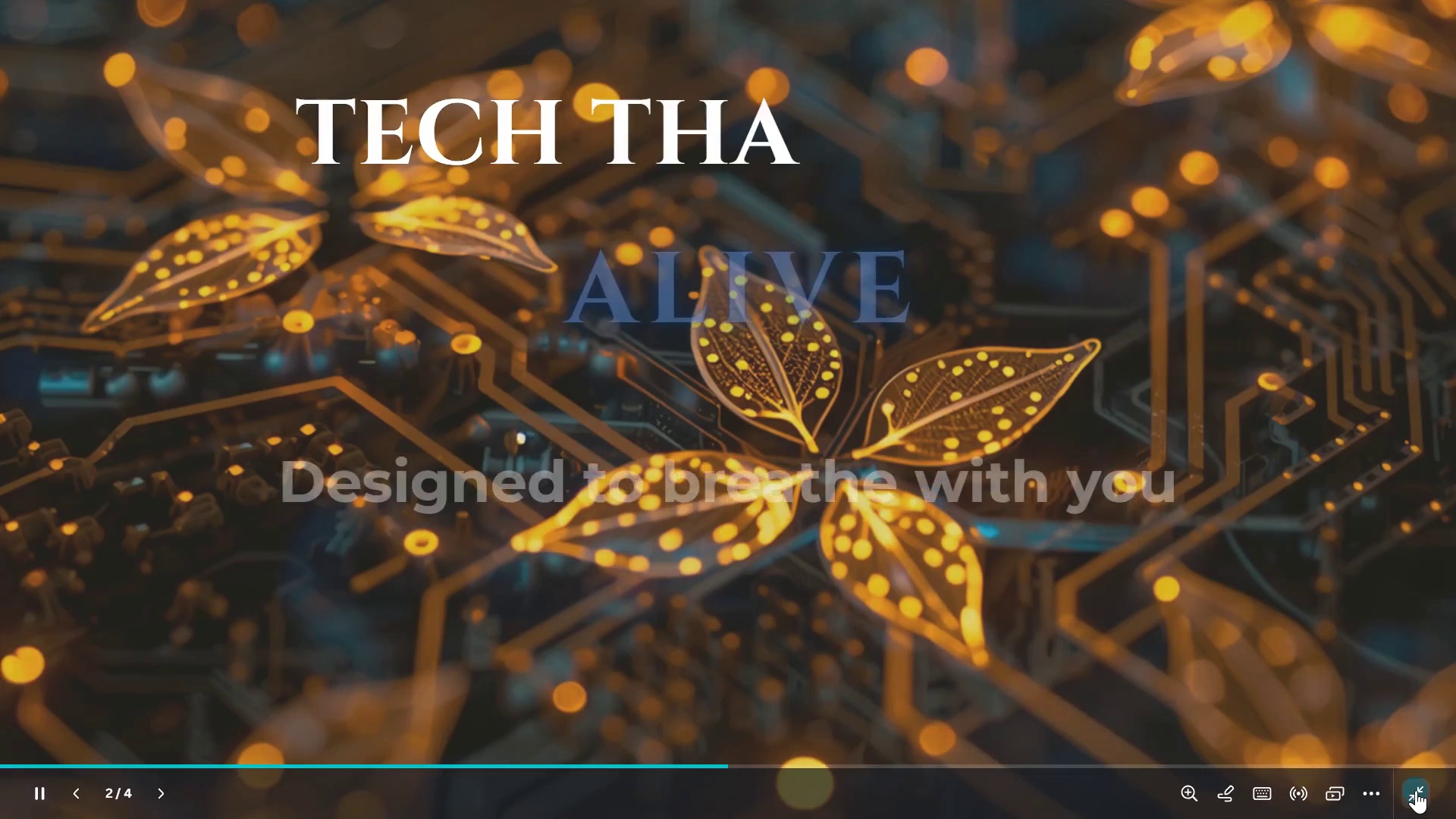 
left_click([1417, 790])
 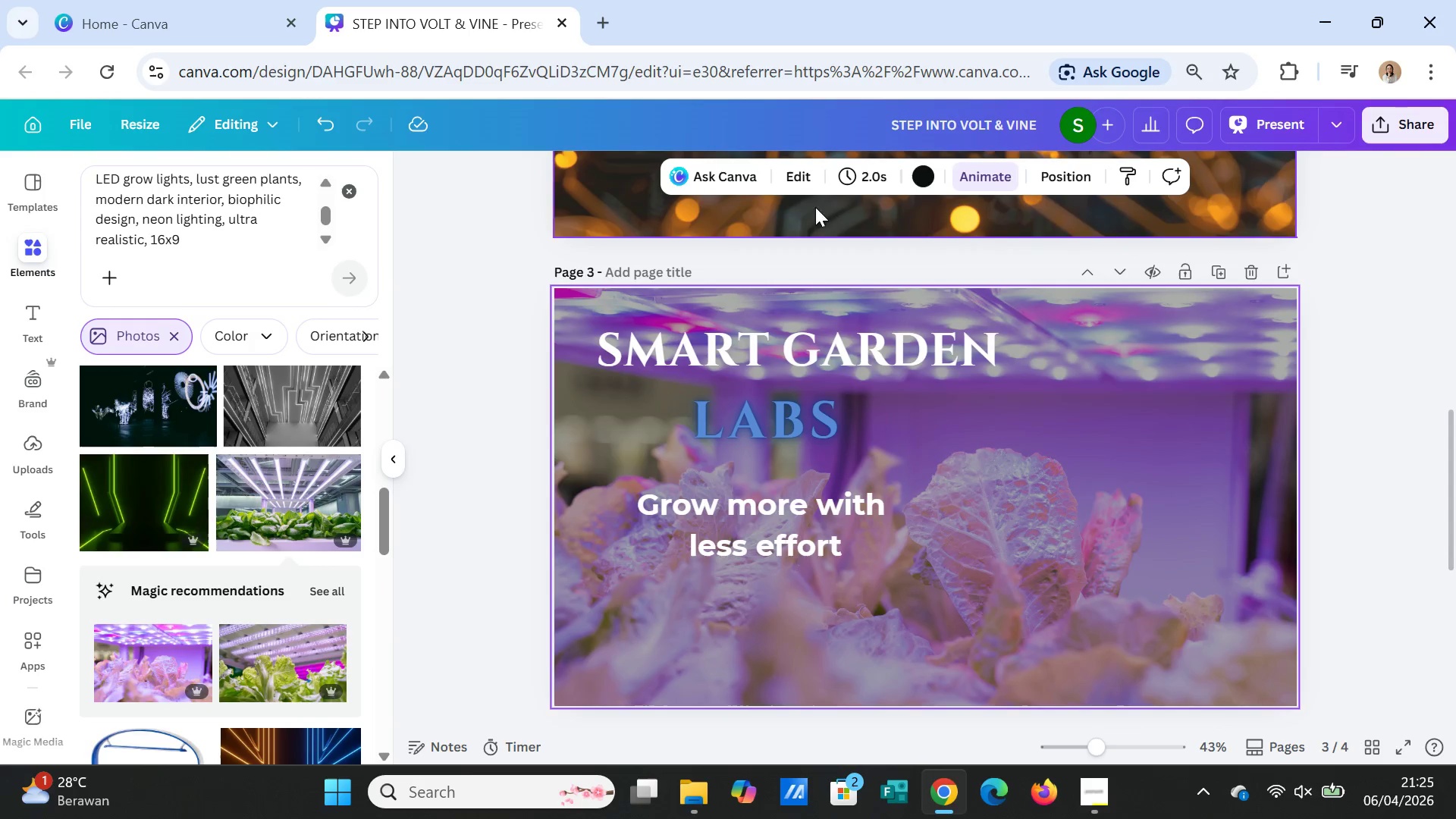 
left_click([853, 184])
 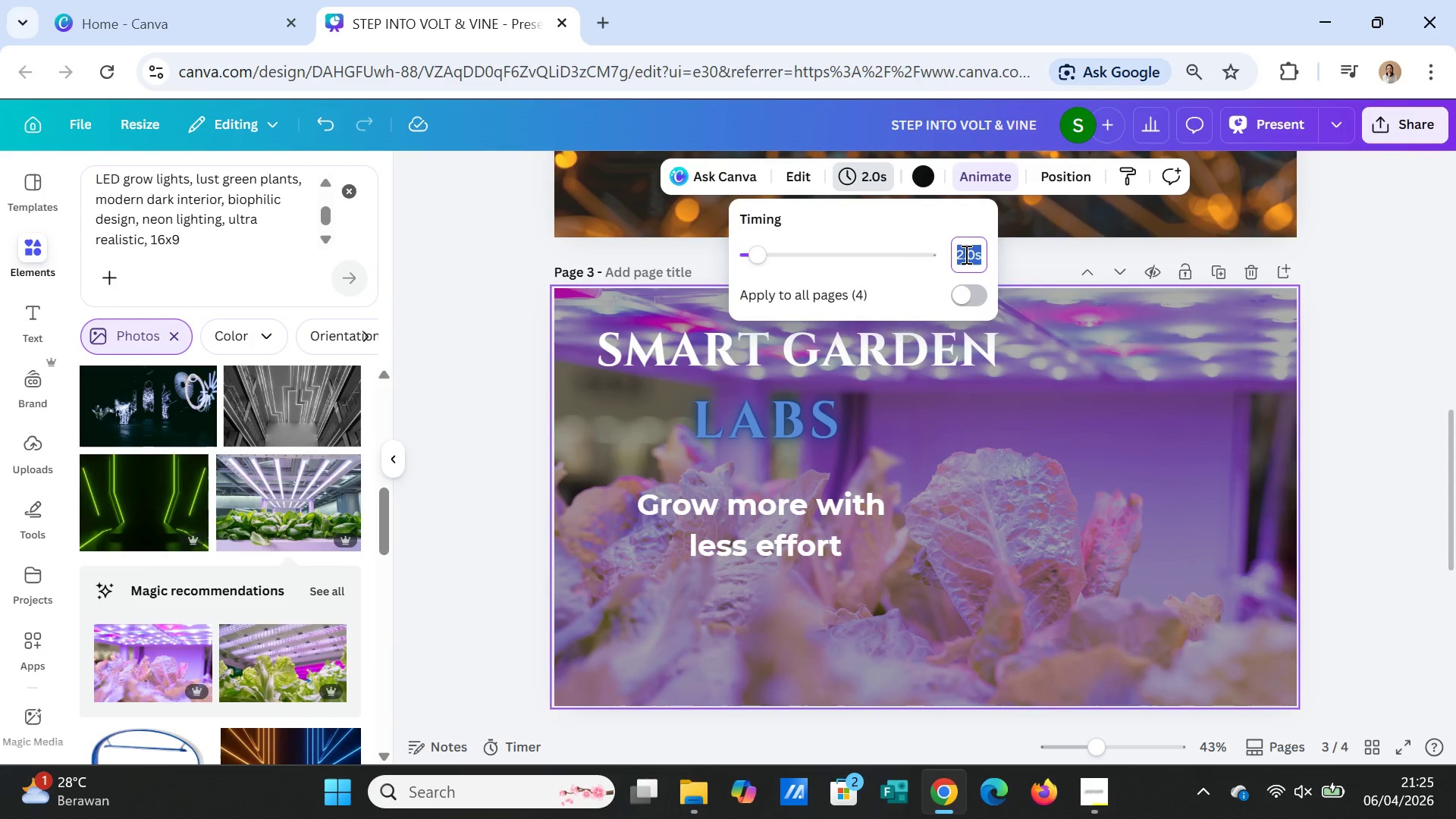 
key(3)
 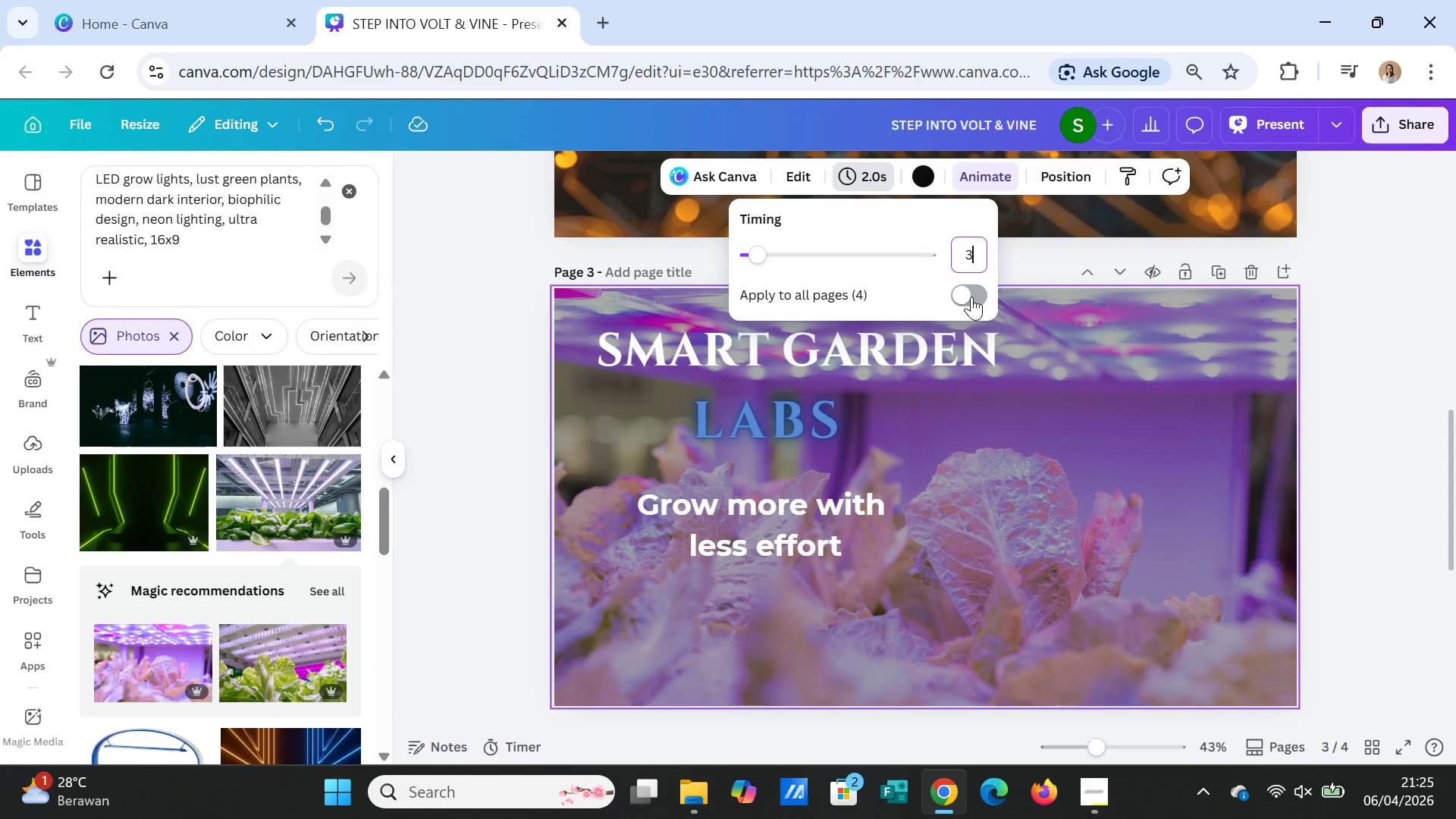 
left_click([971, 290])
 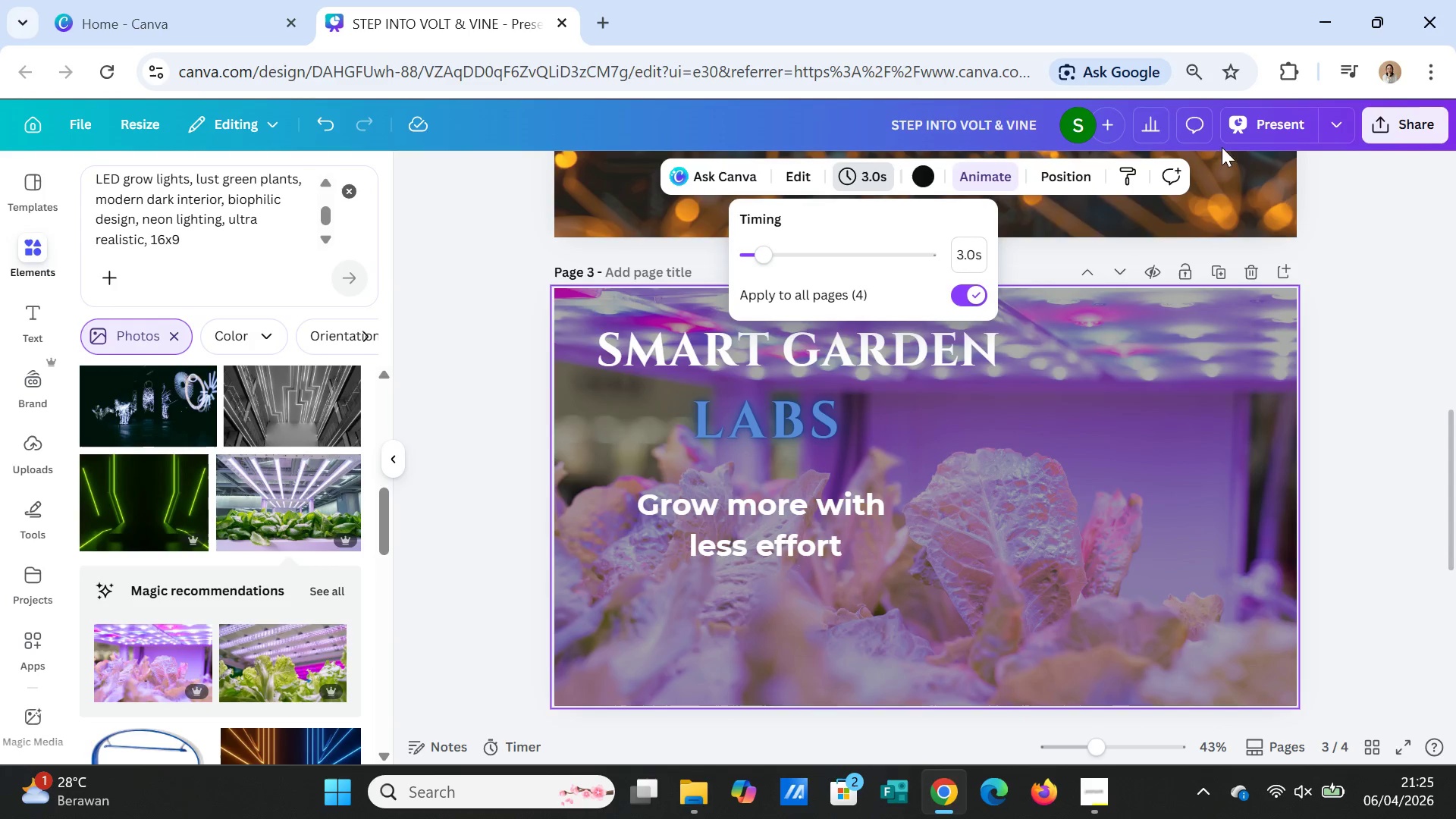 
left_click([1265, 122])
 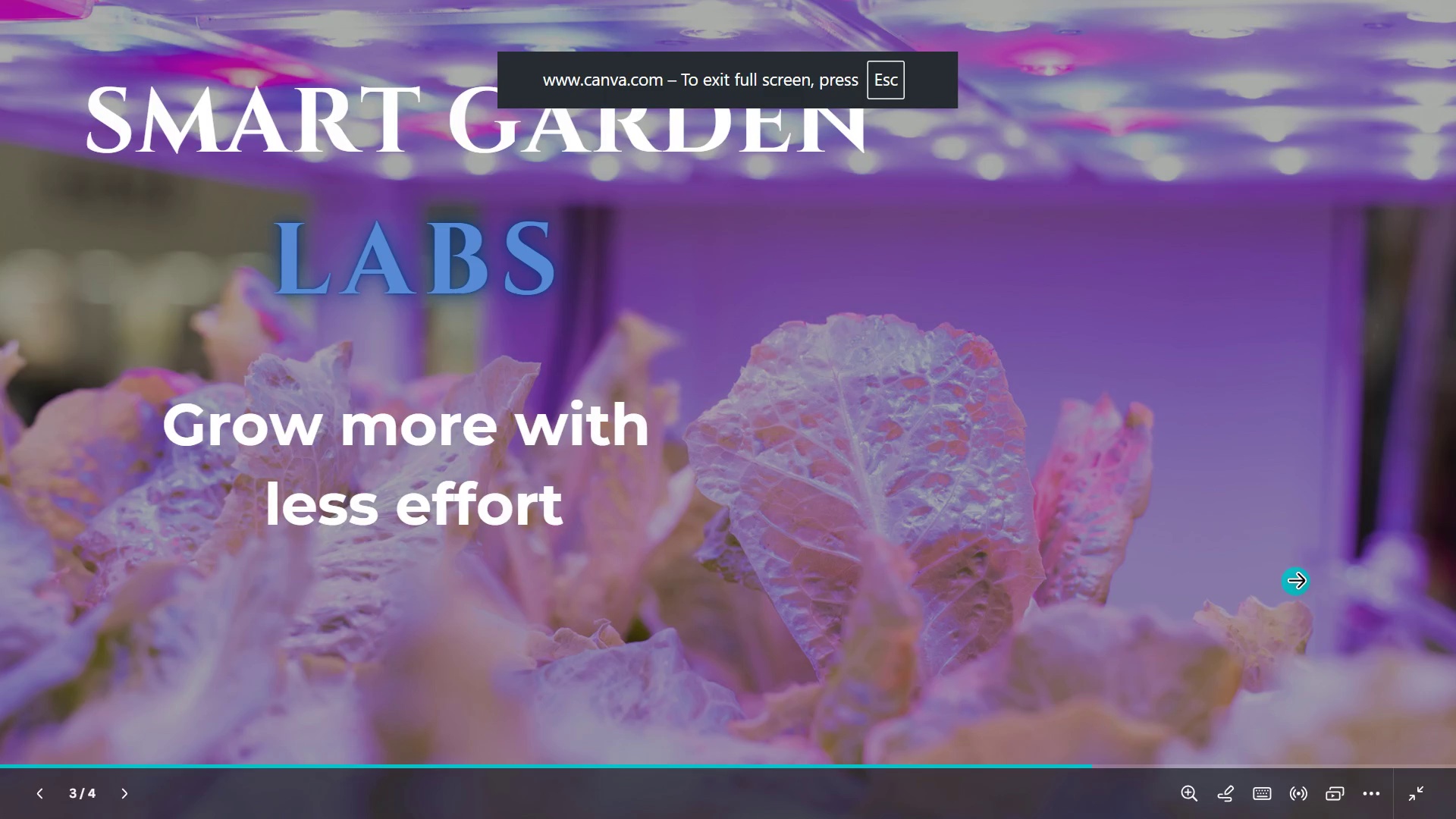 
left_click([1367, 791])
 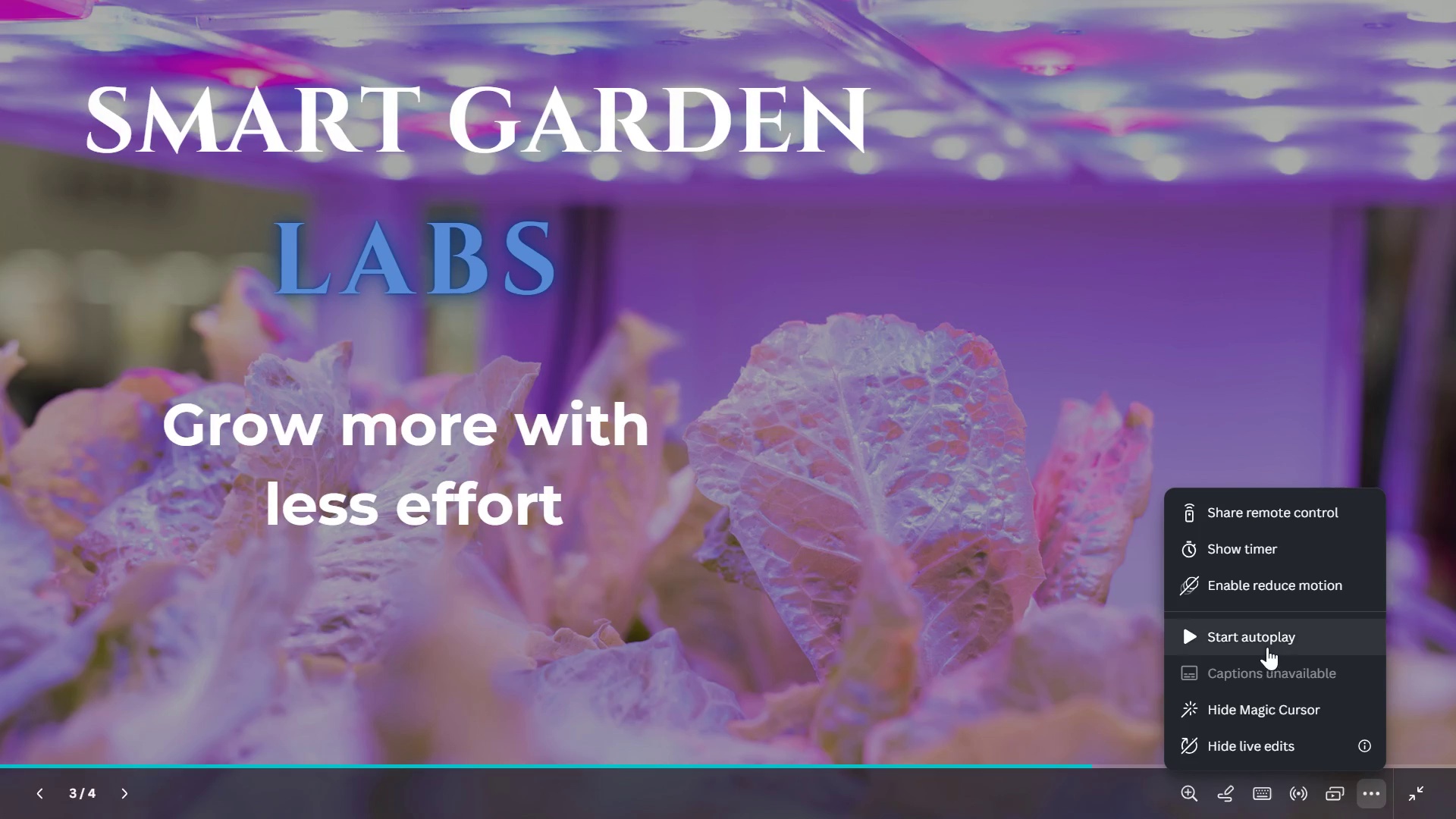 
left_click([1271, 639])
 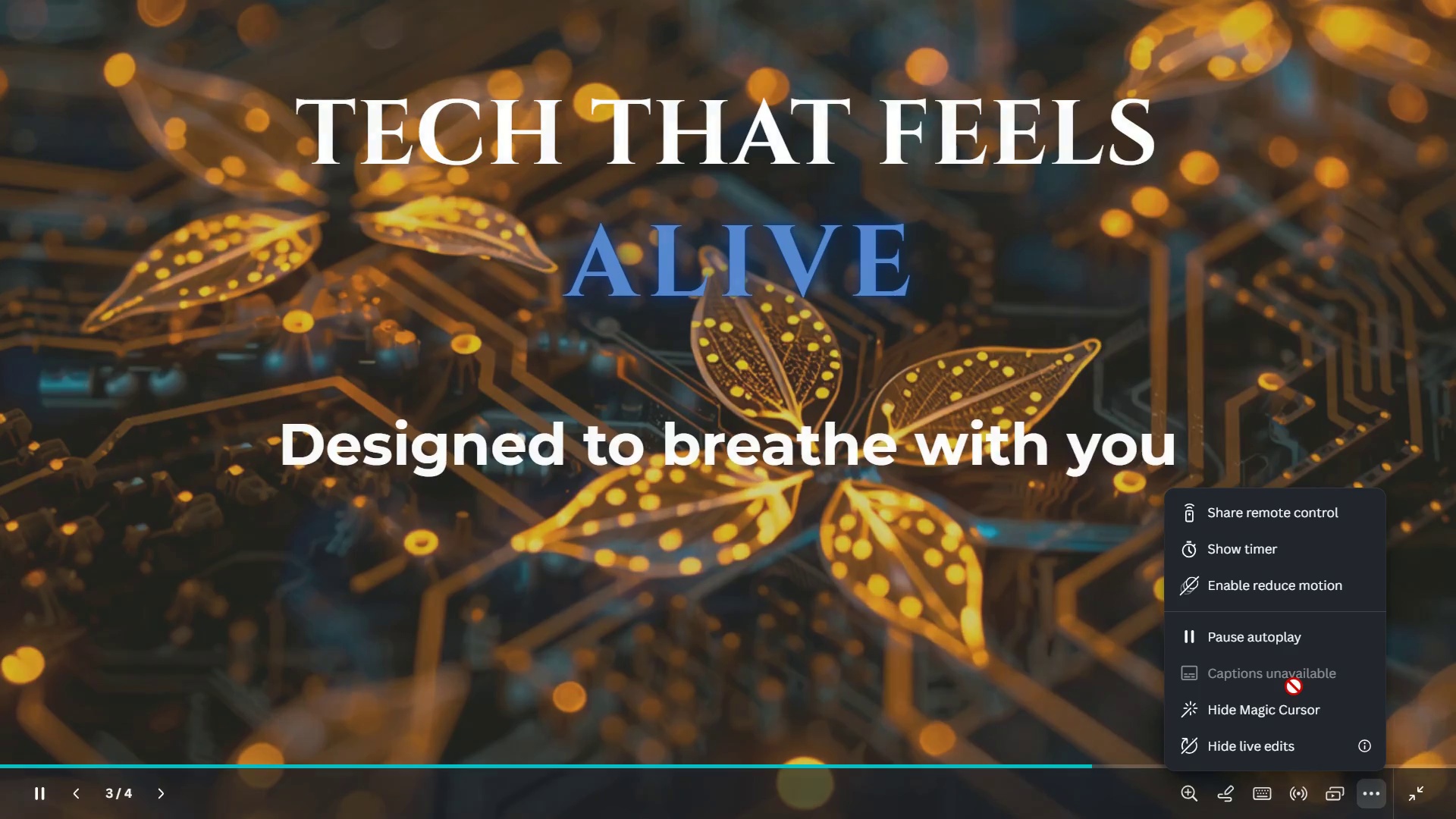 
wait(42.03)
 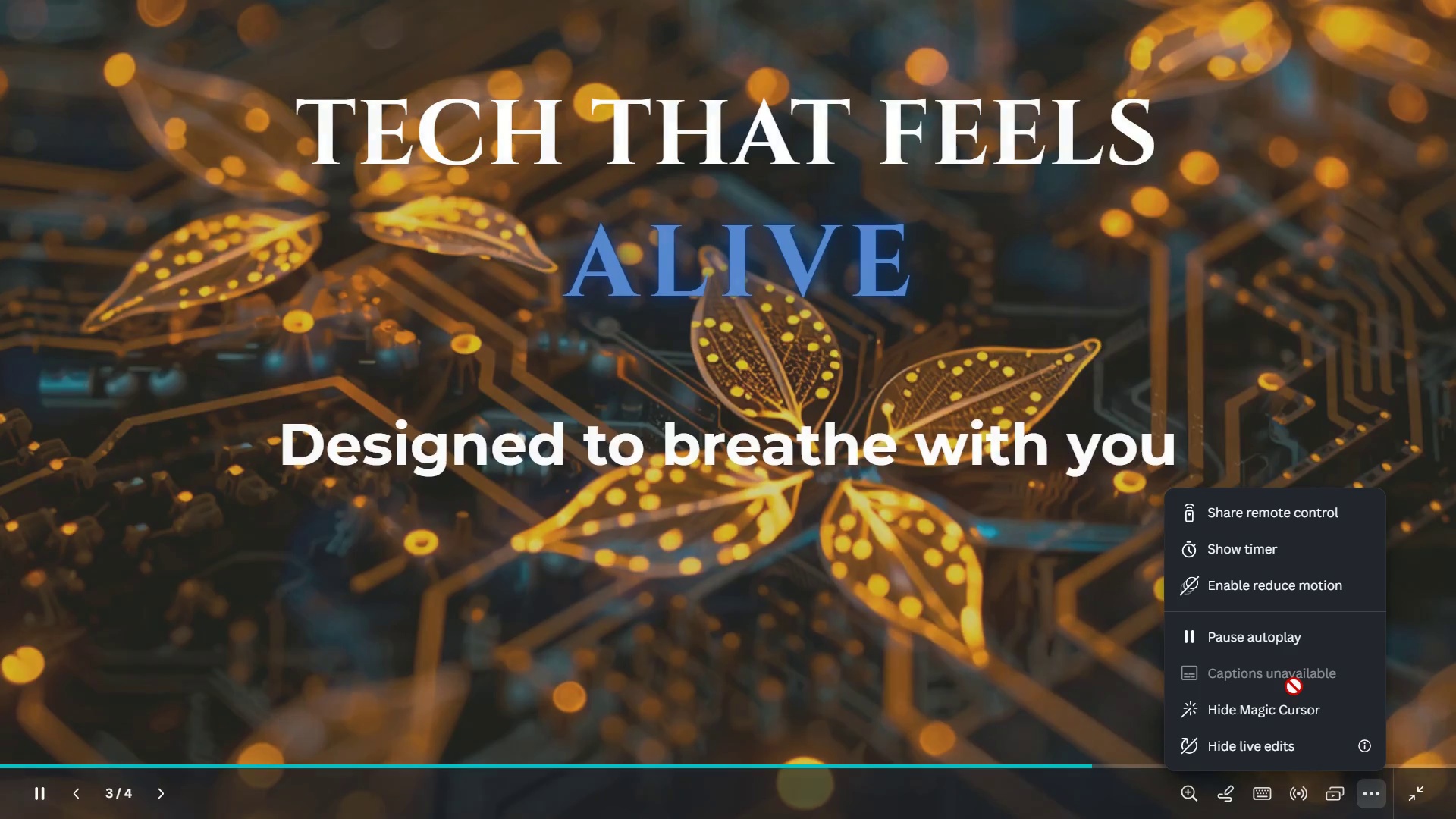 
left_click([1443, 699])
 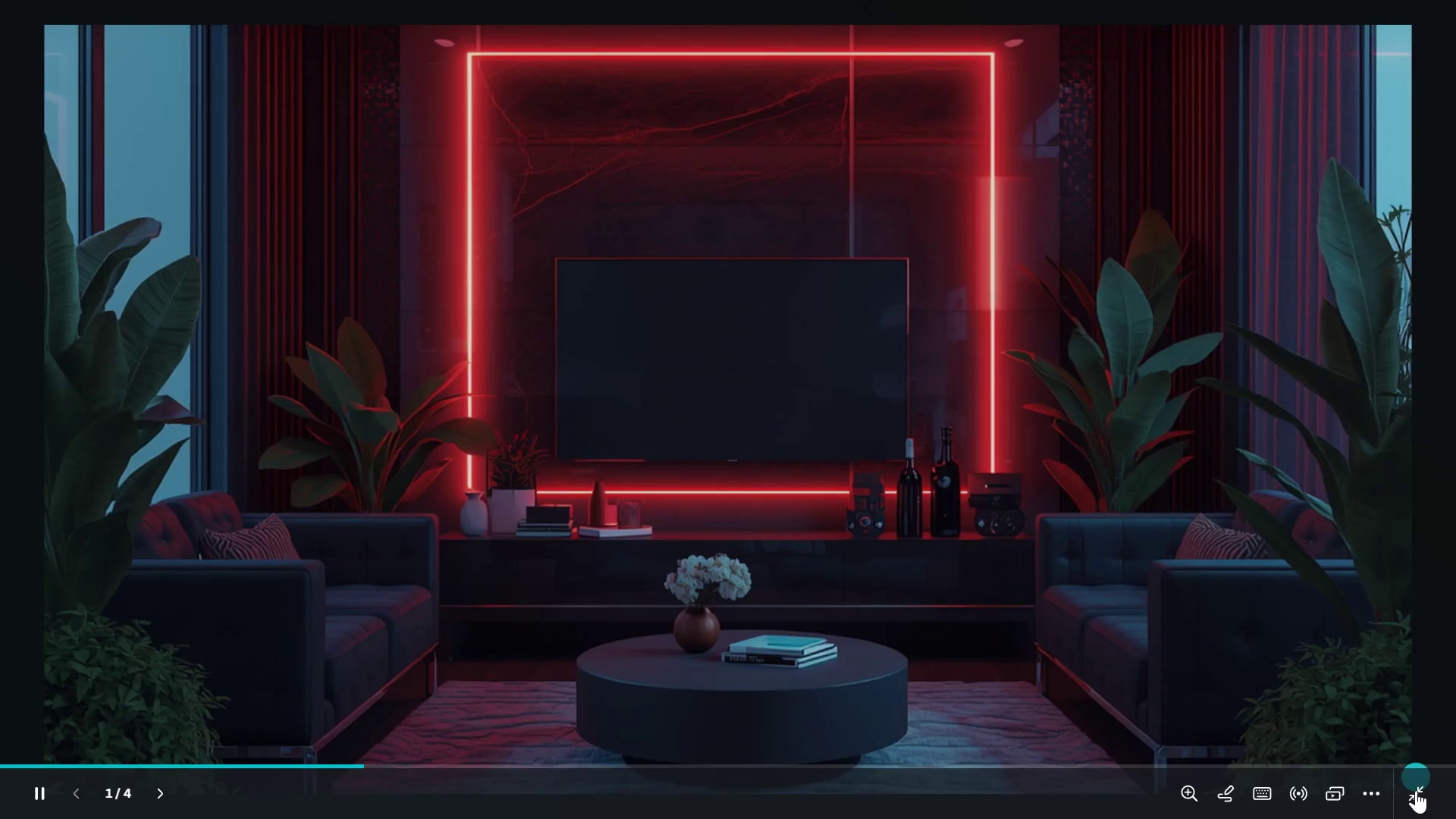 
left_click([1416, 790])
 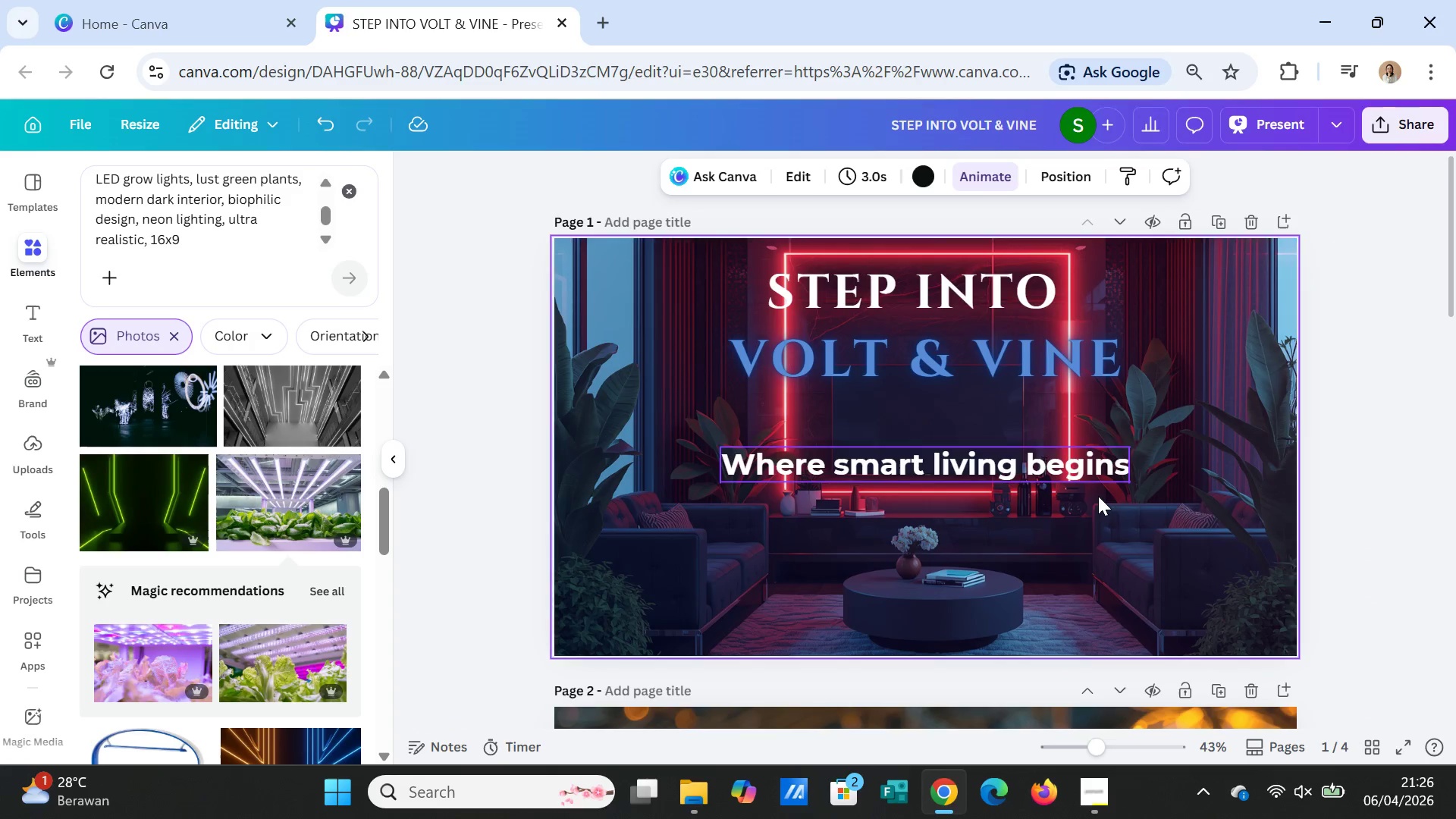 
scroll: coordinate [1219, 516], scroll_direction: up, amount: 2.0
 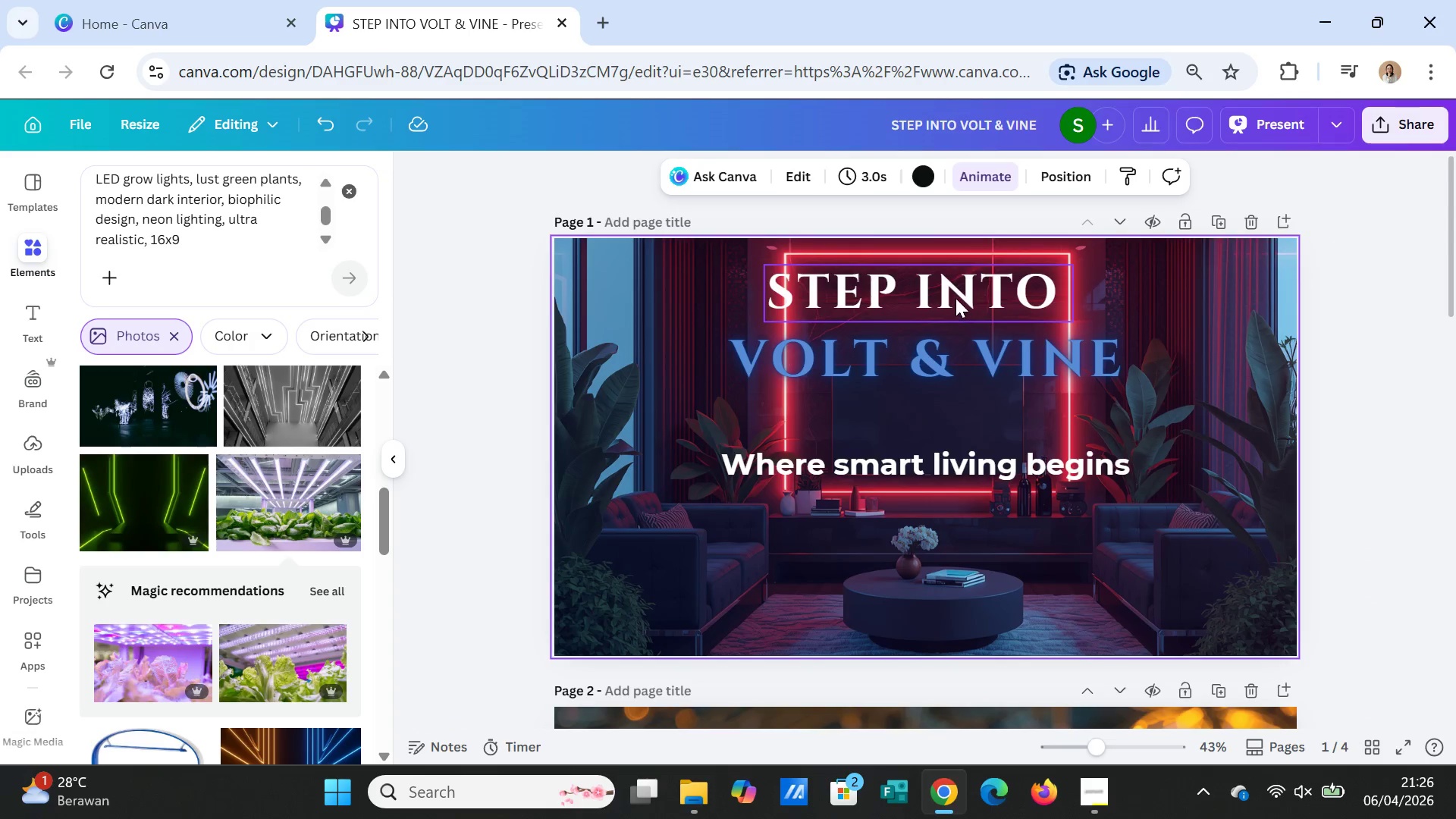 
left_click([956, 298])
 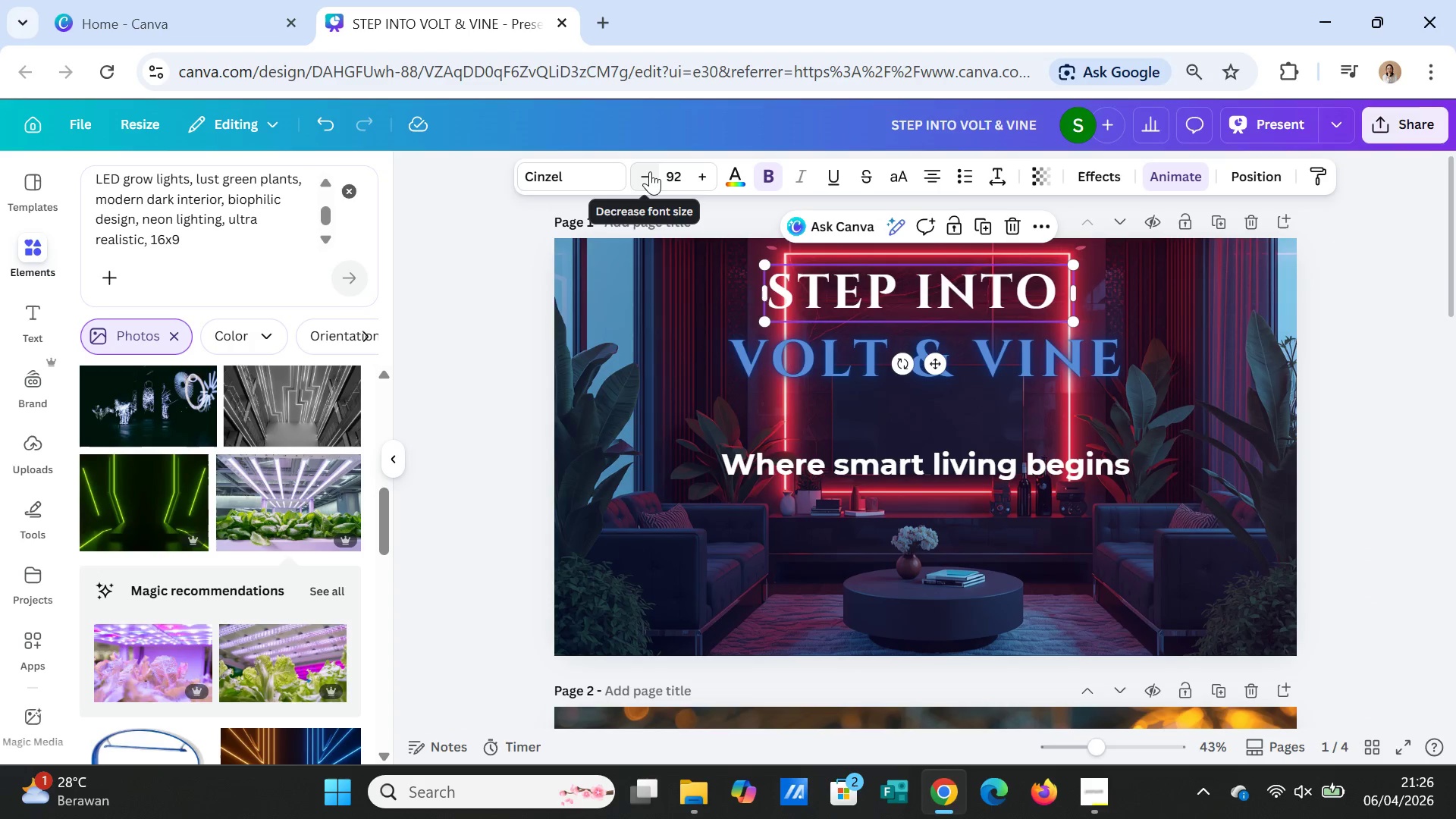 
double_click([650, 171])
 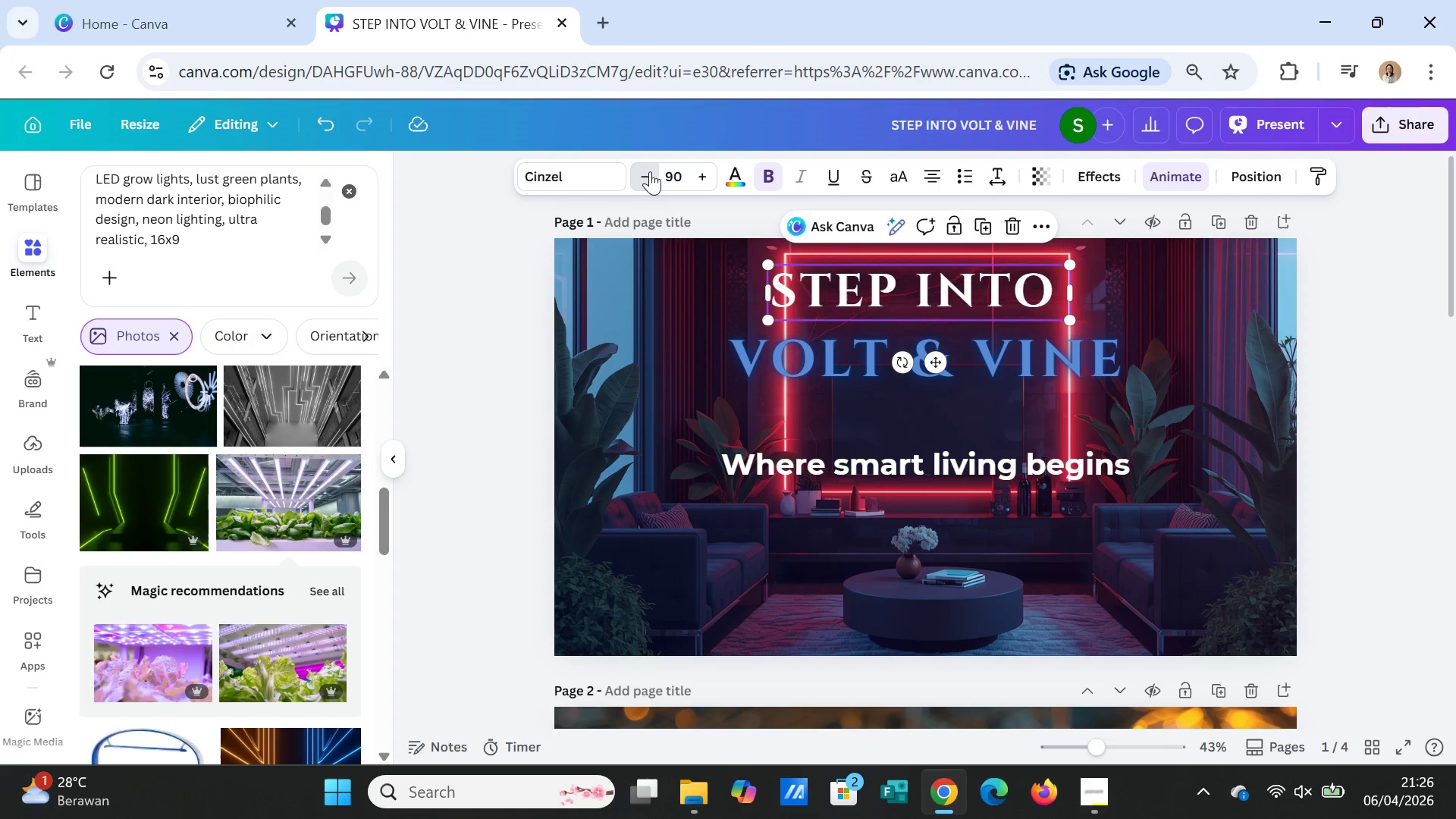 
triple_click([650, 171])
 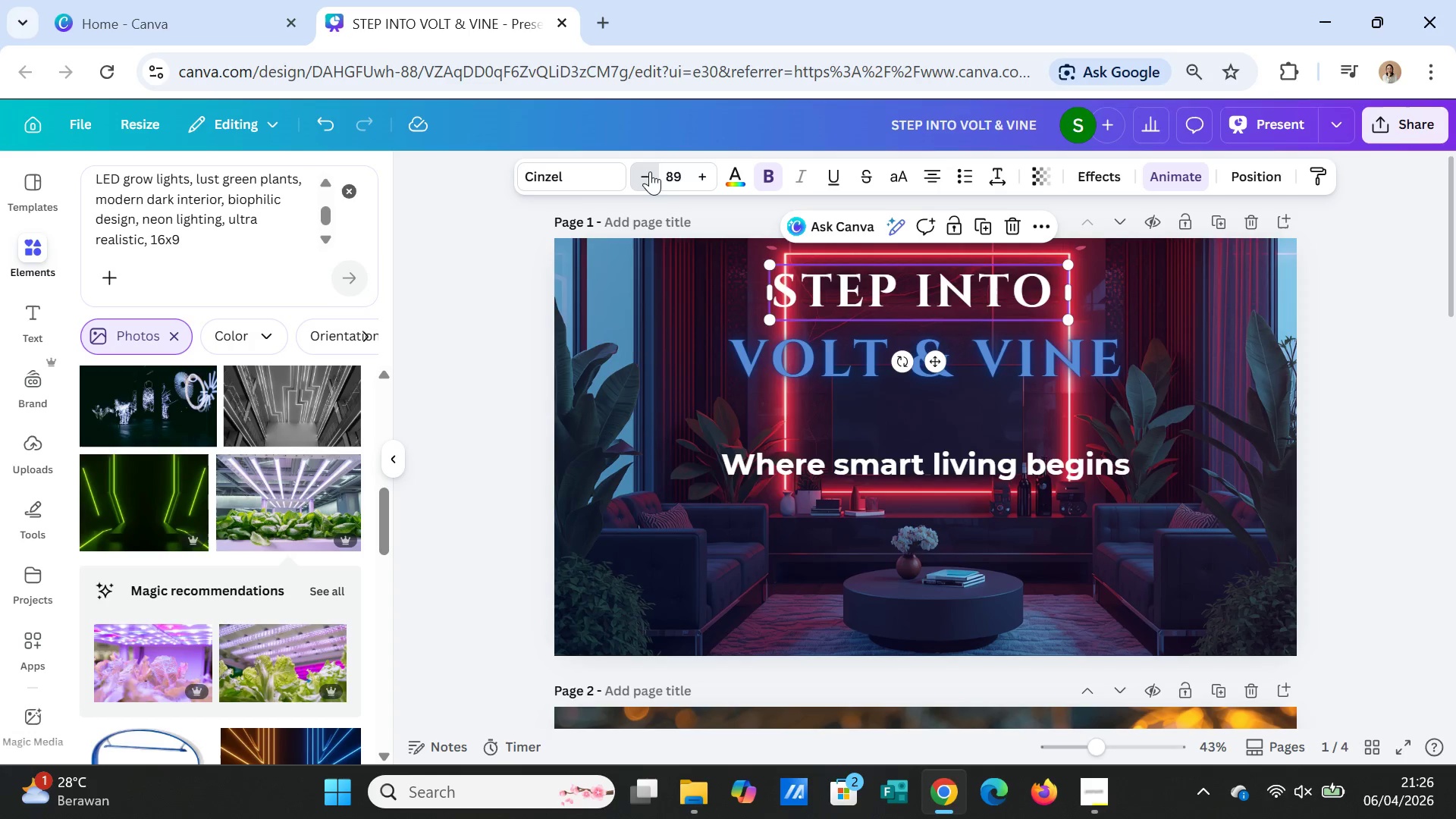 
triple_click([650, 171])
 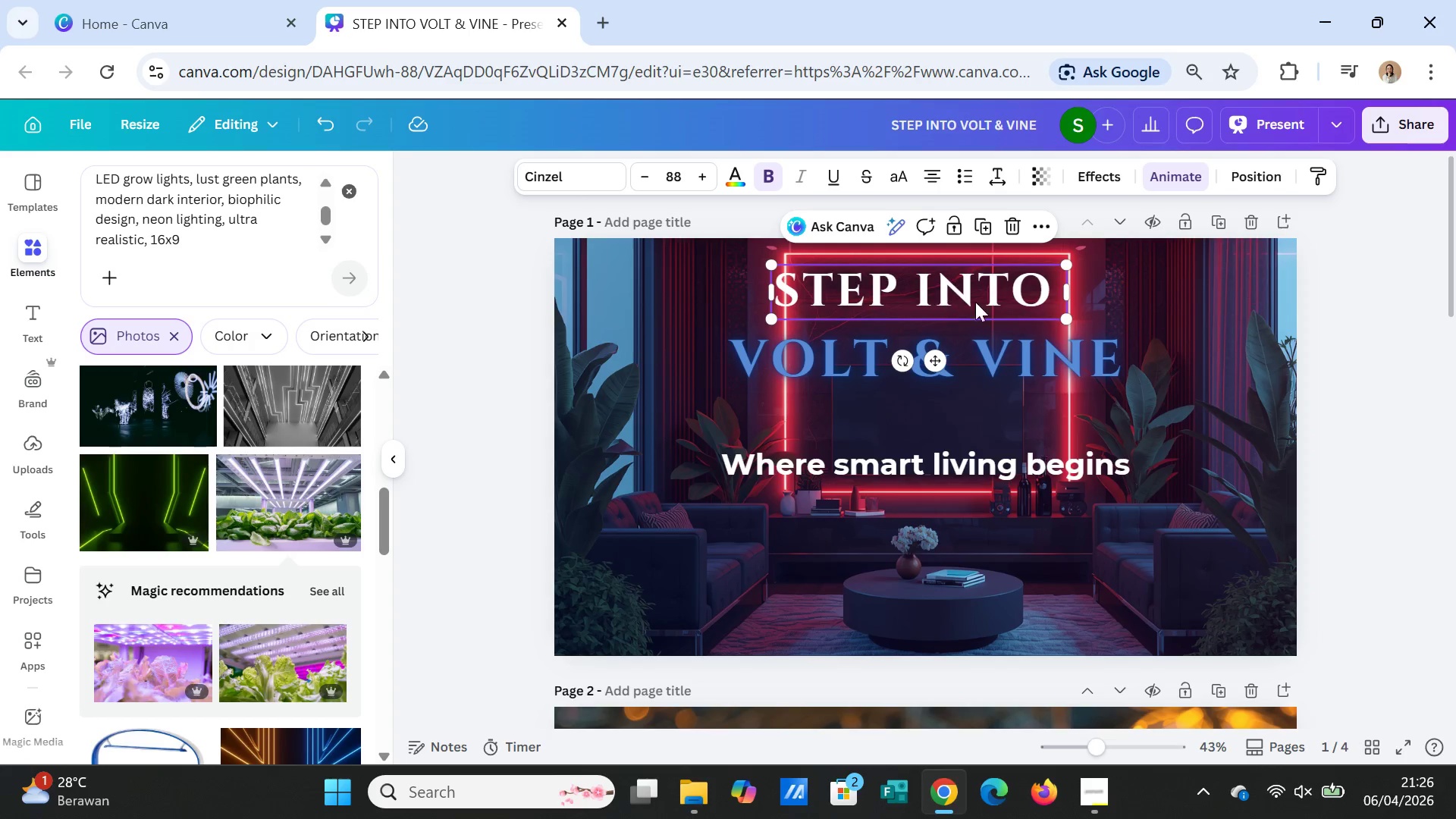 
left_click([1105, 303])
 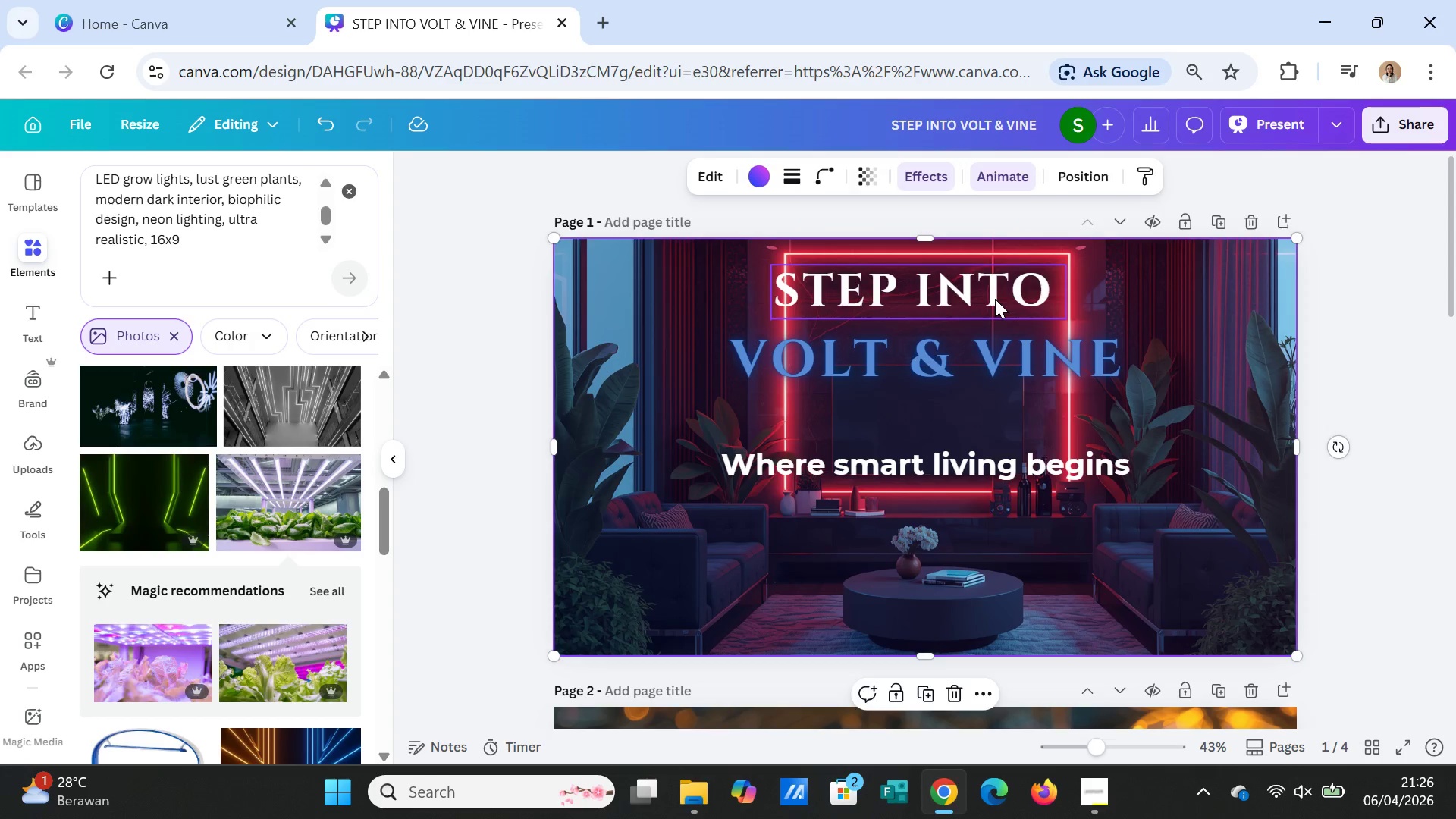 
left_click_drag(start_coordinate=[995, 299], to_coordinate=[995, 303])
 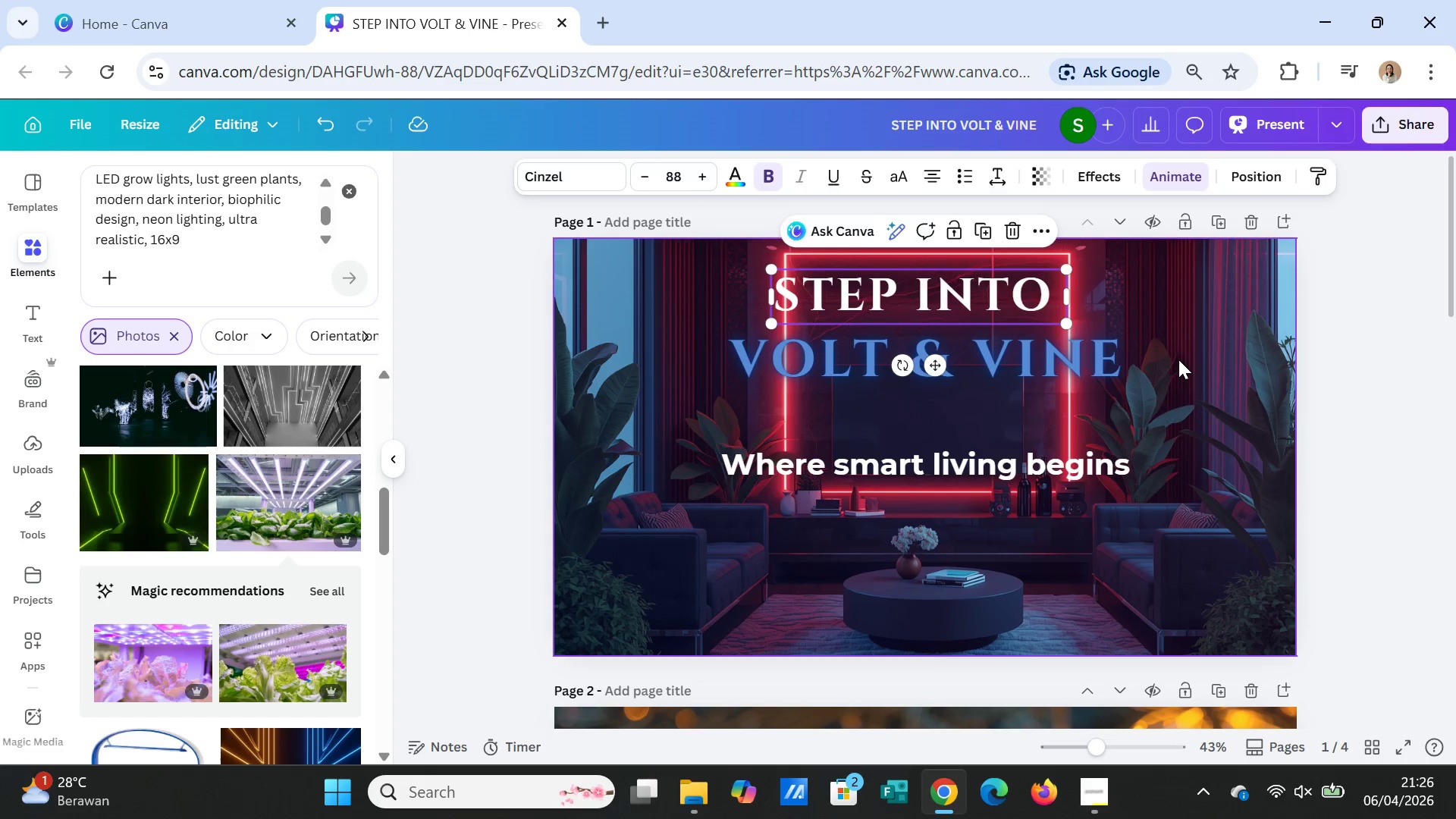 
left_click([1178, 359])
 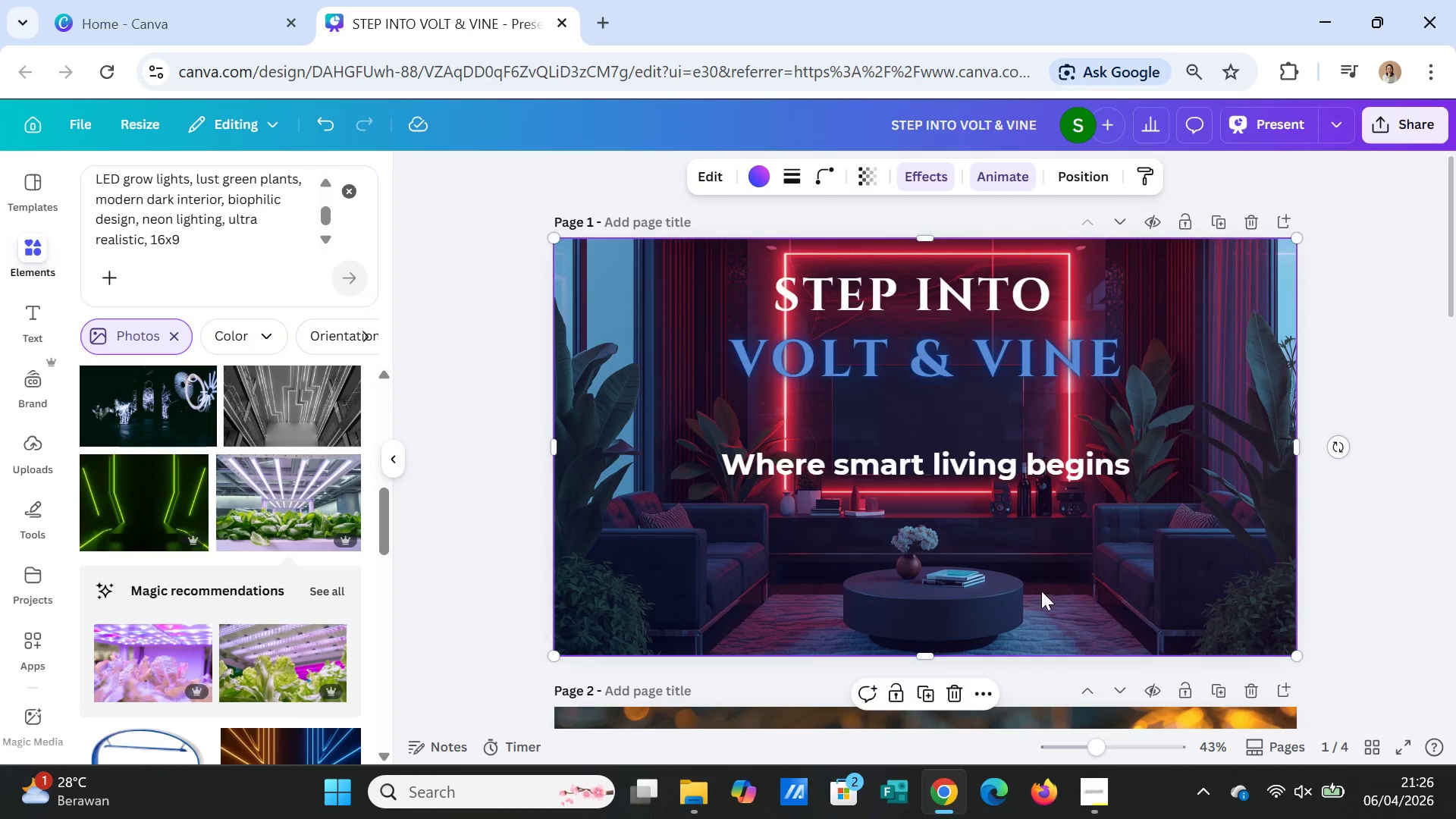 
scroll: coordinate [1030, 590], scroll_direction: down, amount: 2.0
 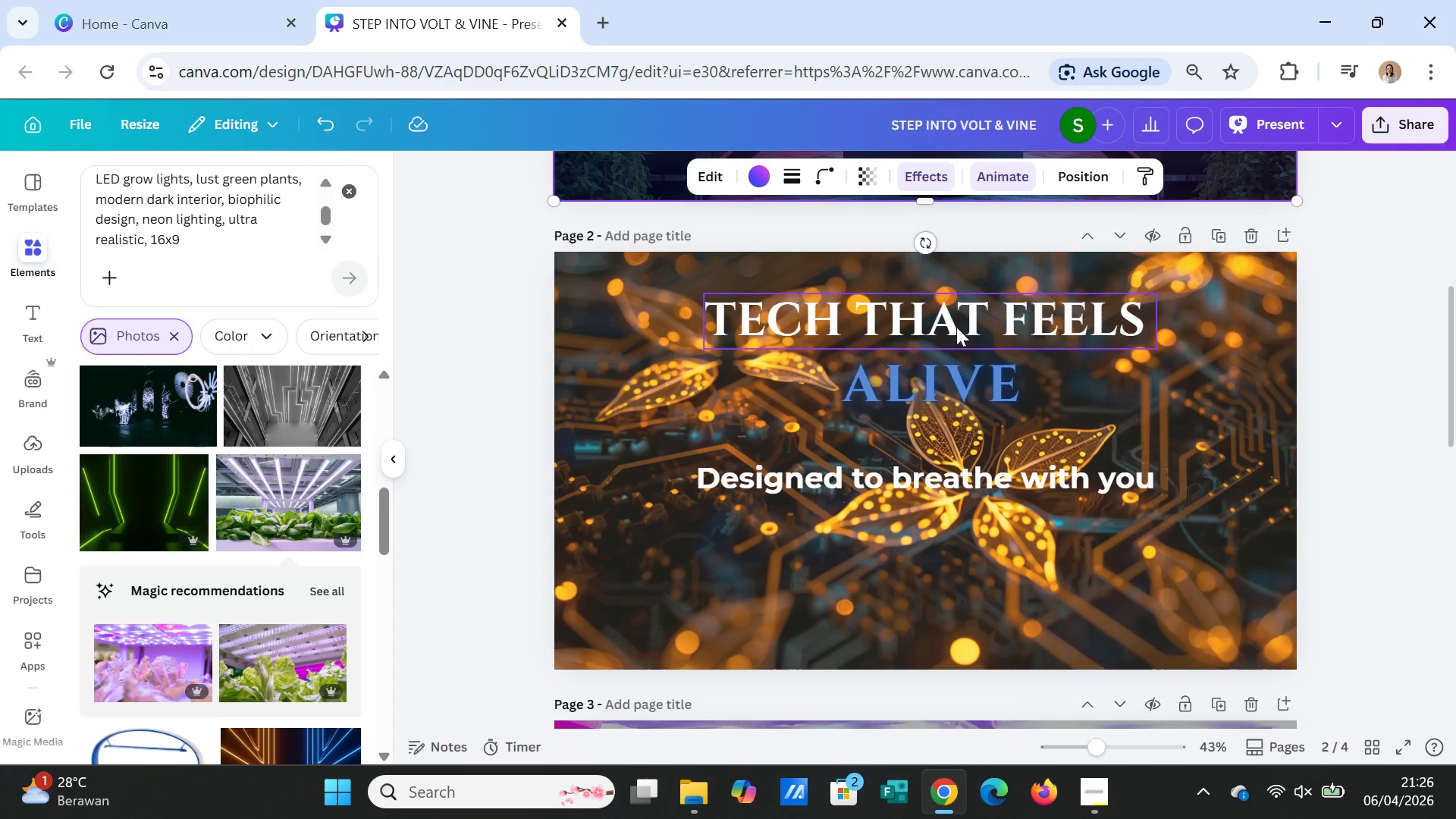 
left_click([956, 327])
 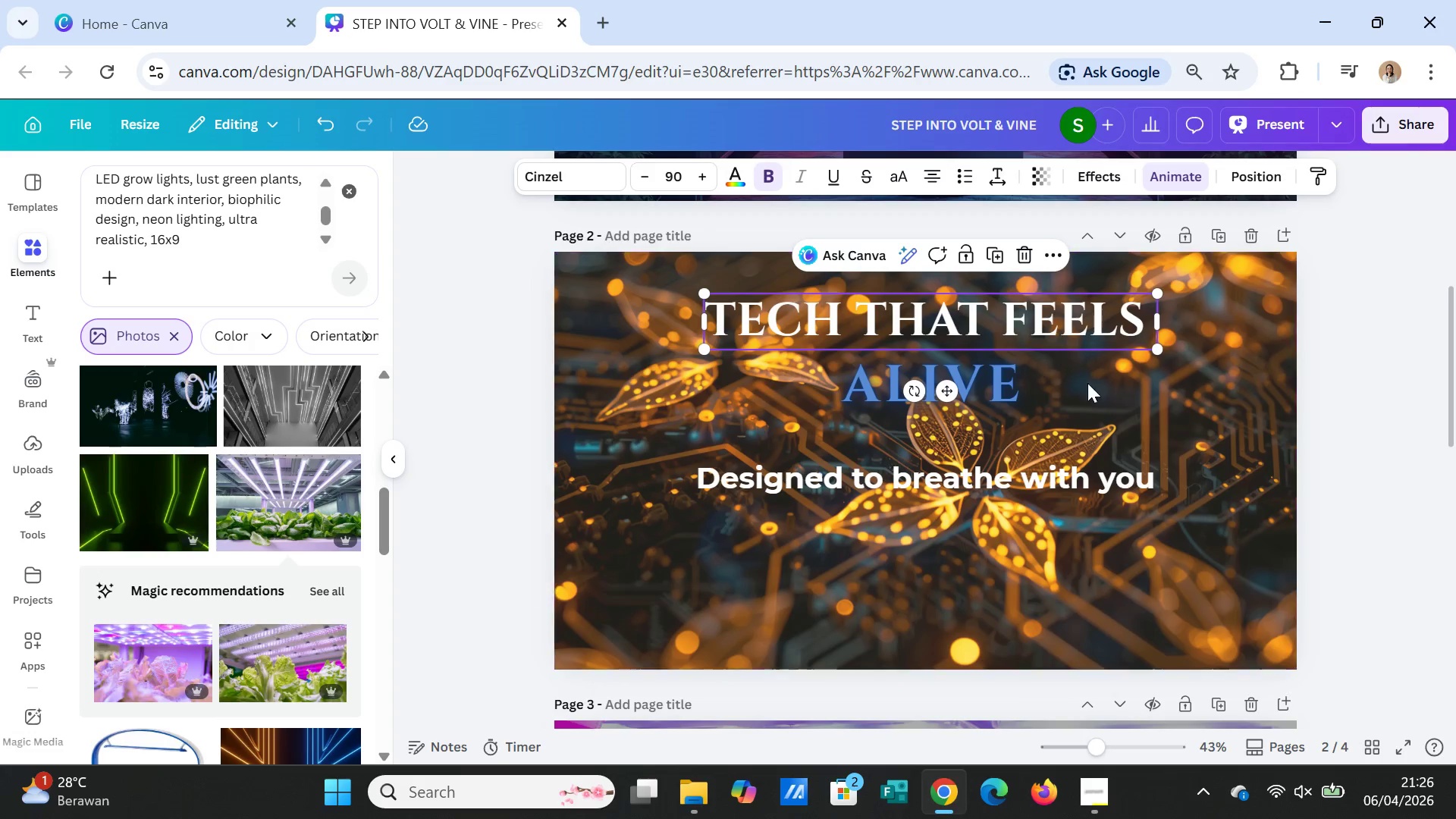 
scroll: coordinate [1125, 410], scroll_direction: up, amount: 5.0
 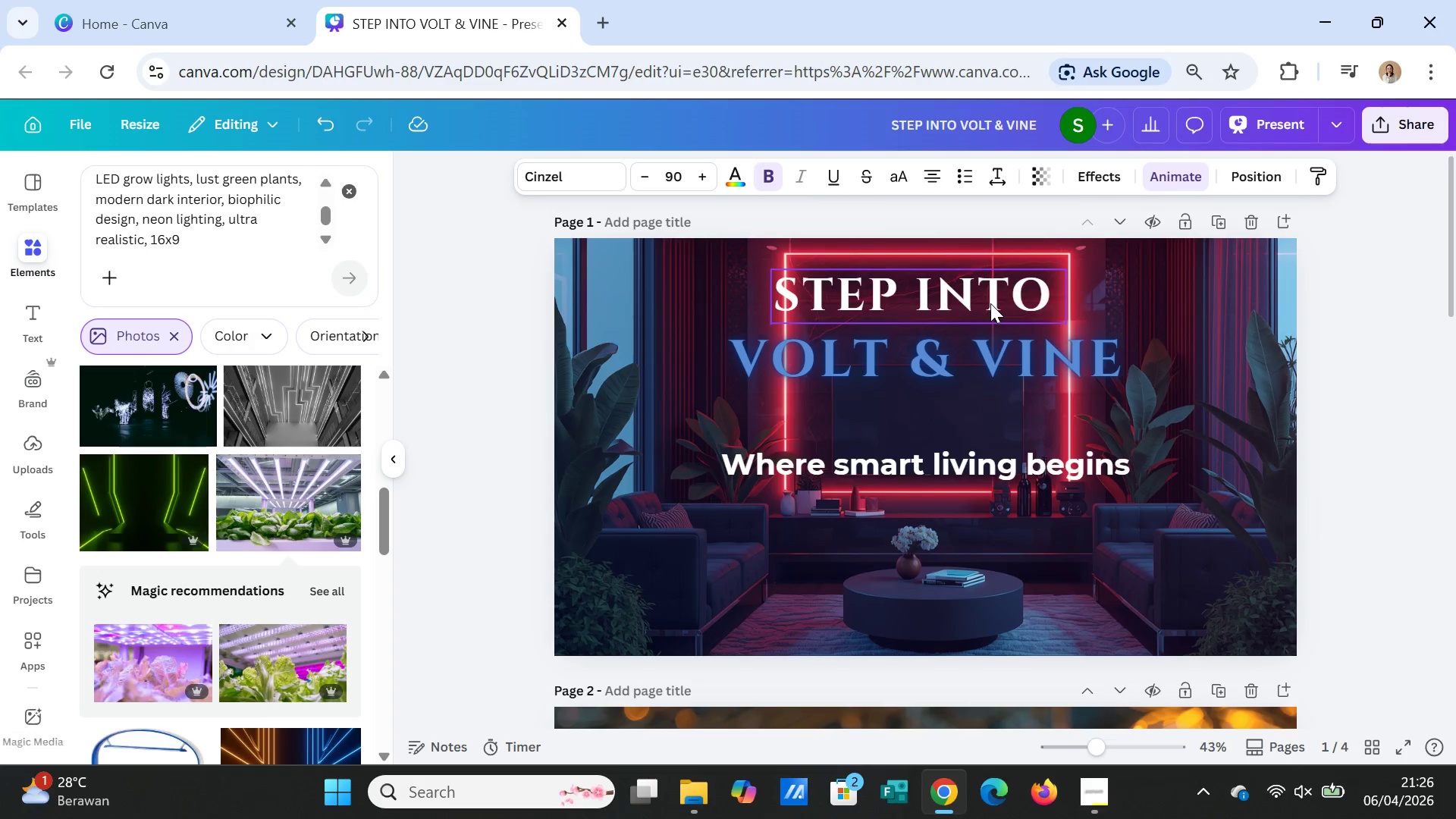 
left_click([990, 303])
 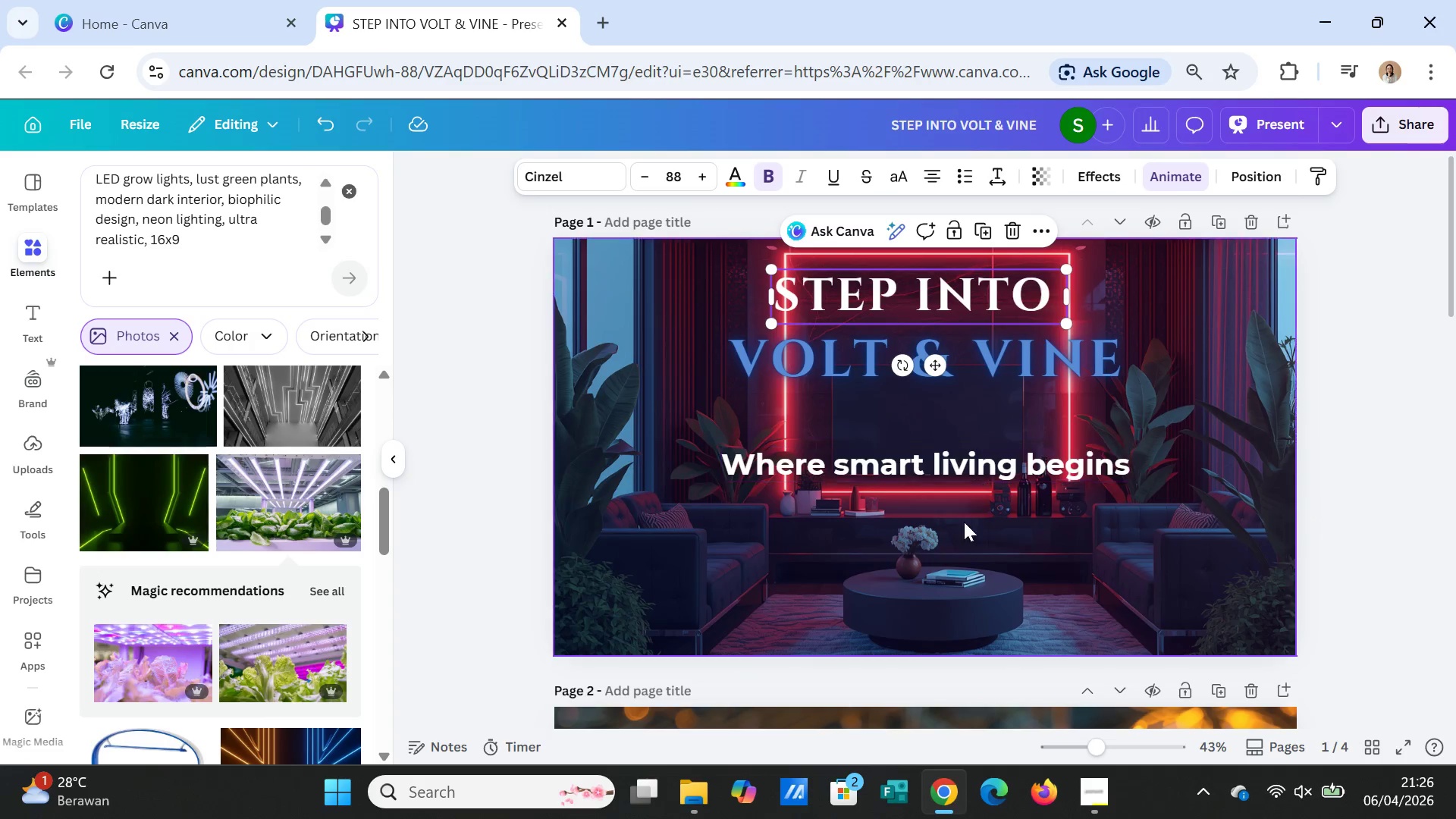 
scroll: coordinate [962, 541], scroll_direction: down, amount: 3.0
 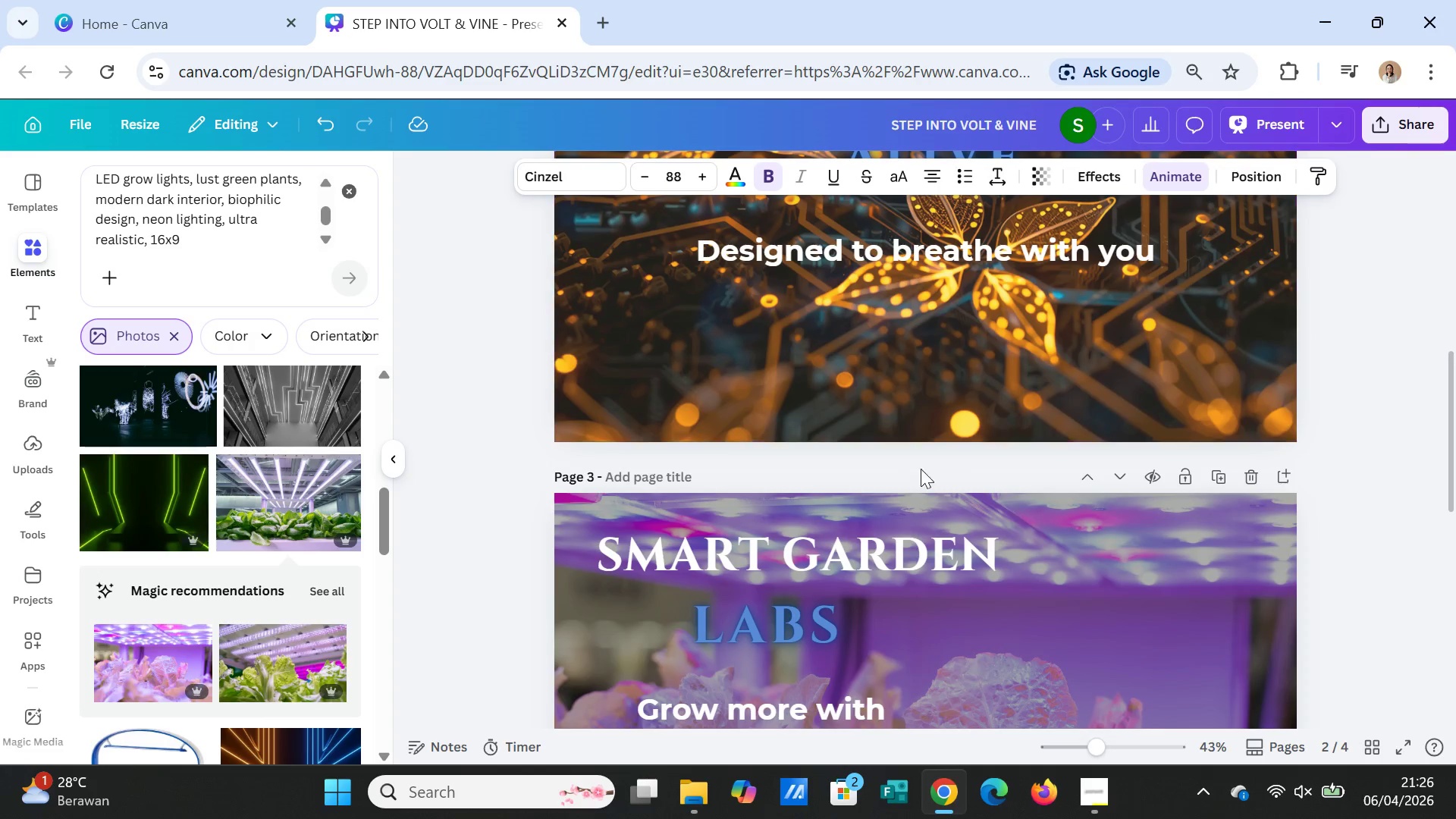 
scroll: coordinate [920, 475], scroll_direction: up, amount: 2.0
 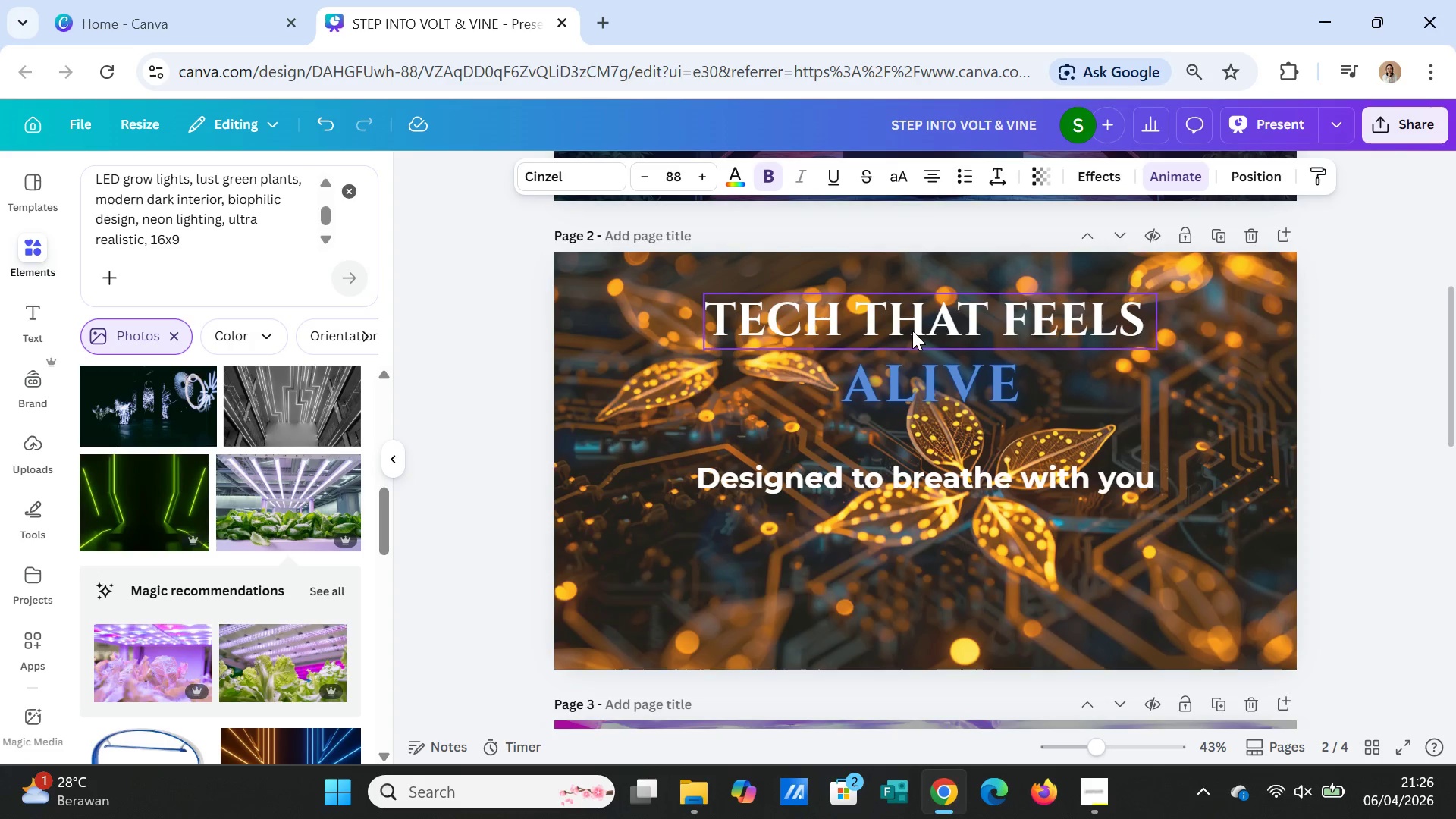 
left_click([912, 331])
 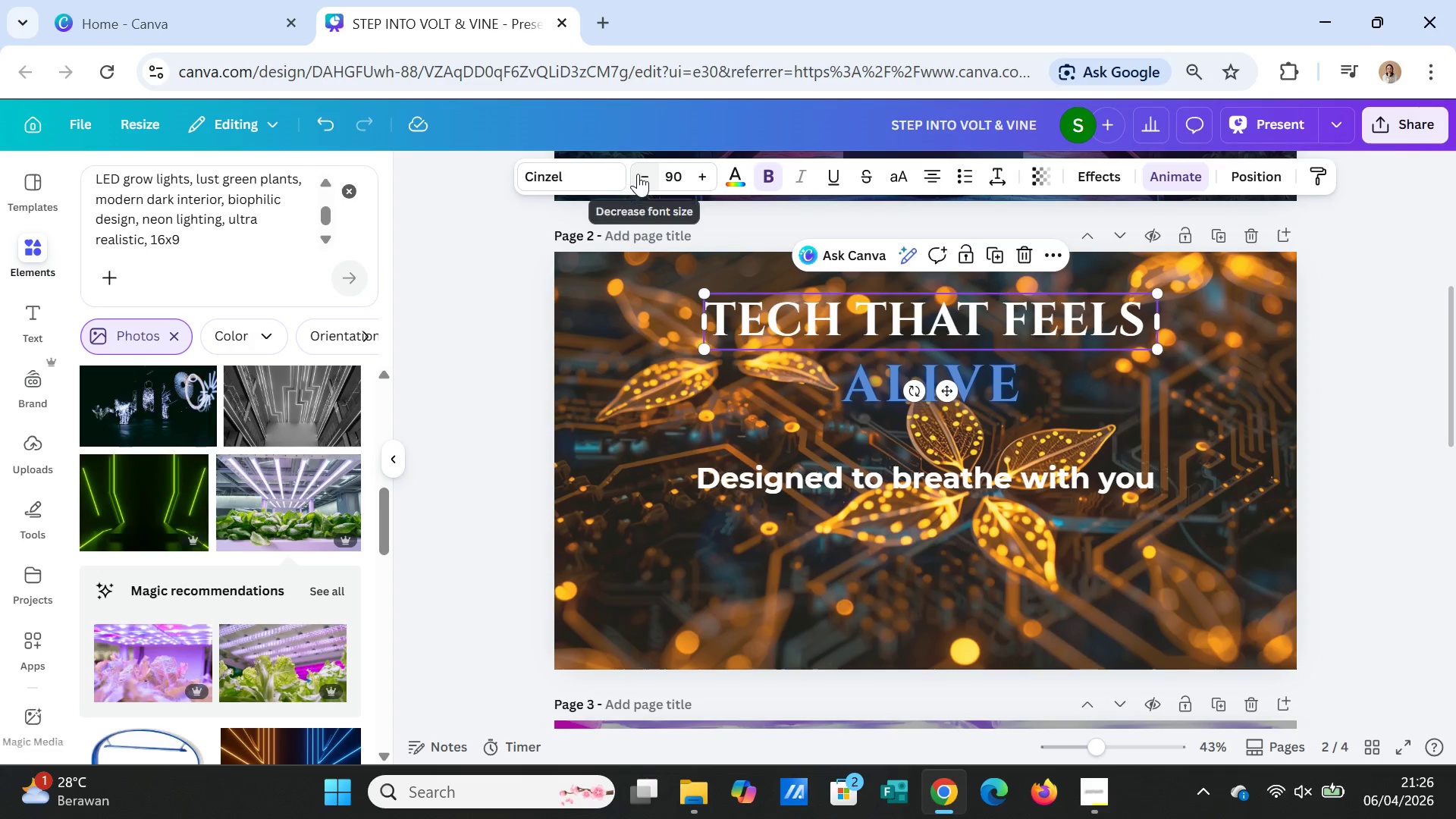 
double_click([638, 174])
 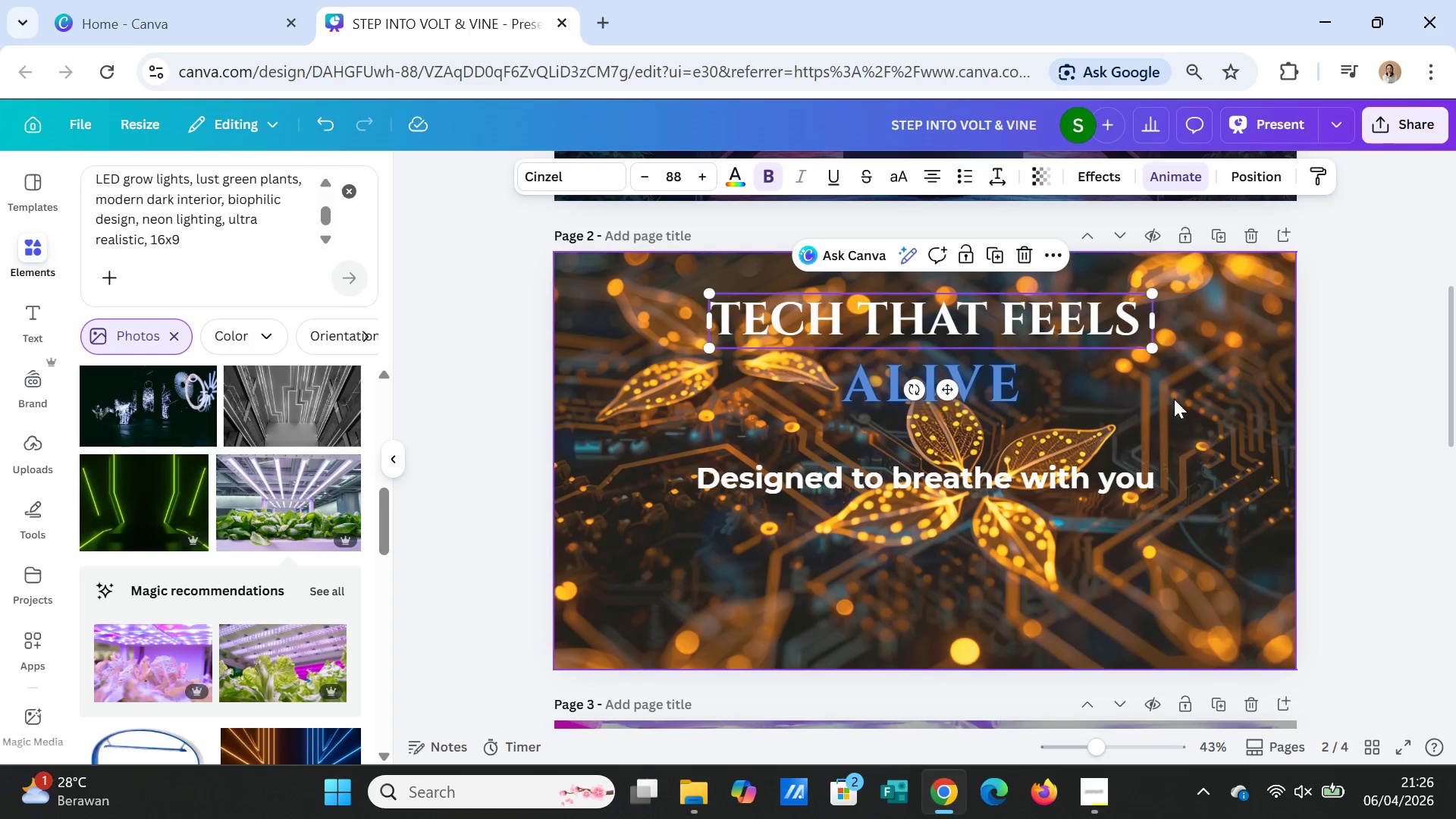 
left_click([1183, 406])
 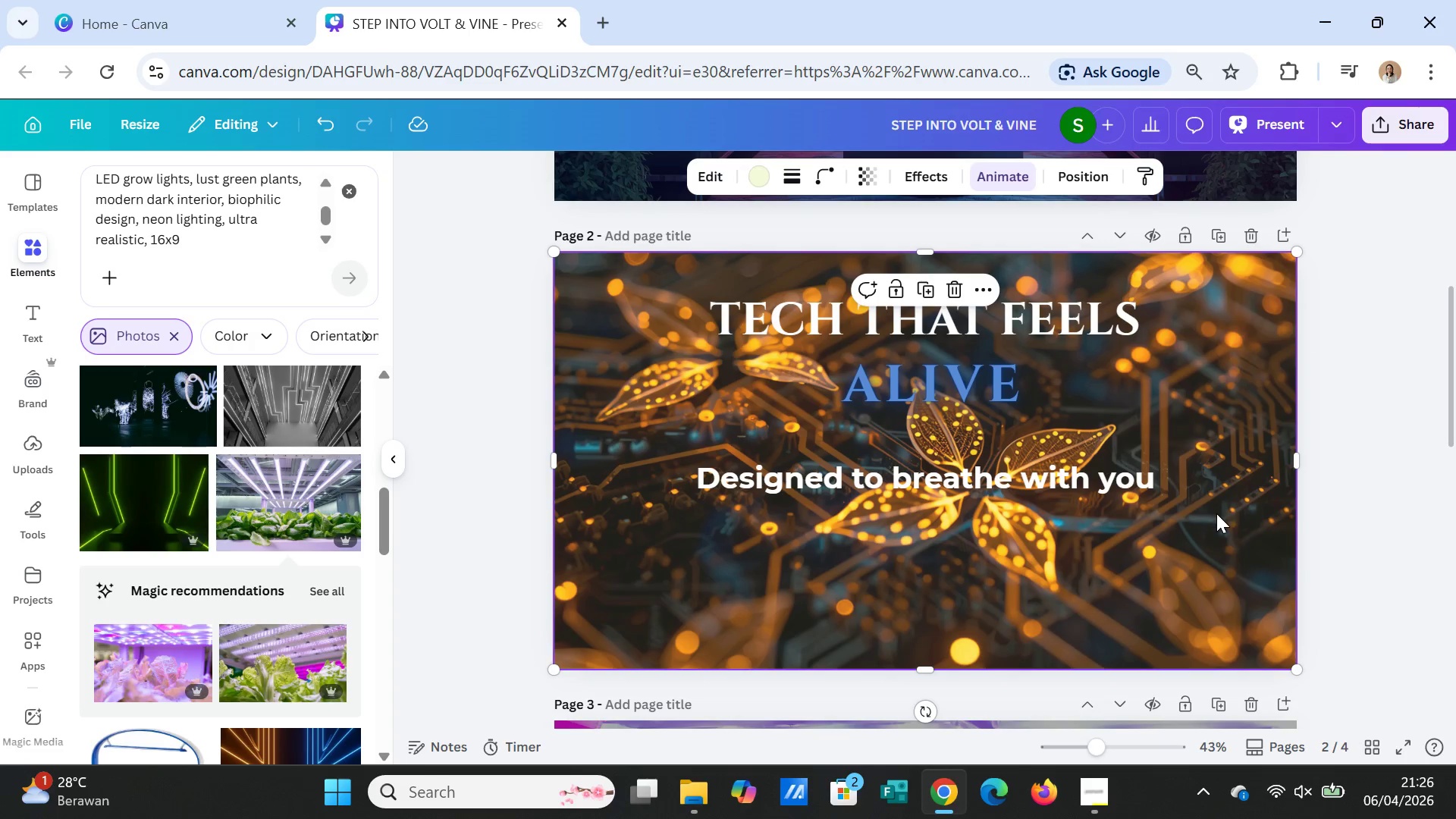 
scroll: coordinate [1218, 522], scroll_direction: down, amount: 3.0
 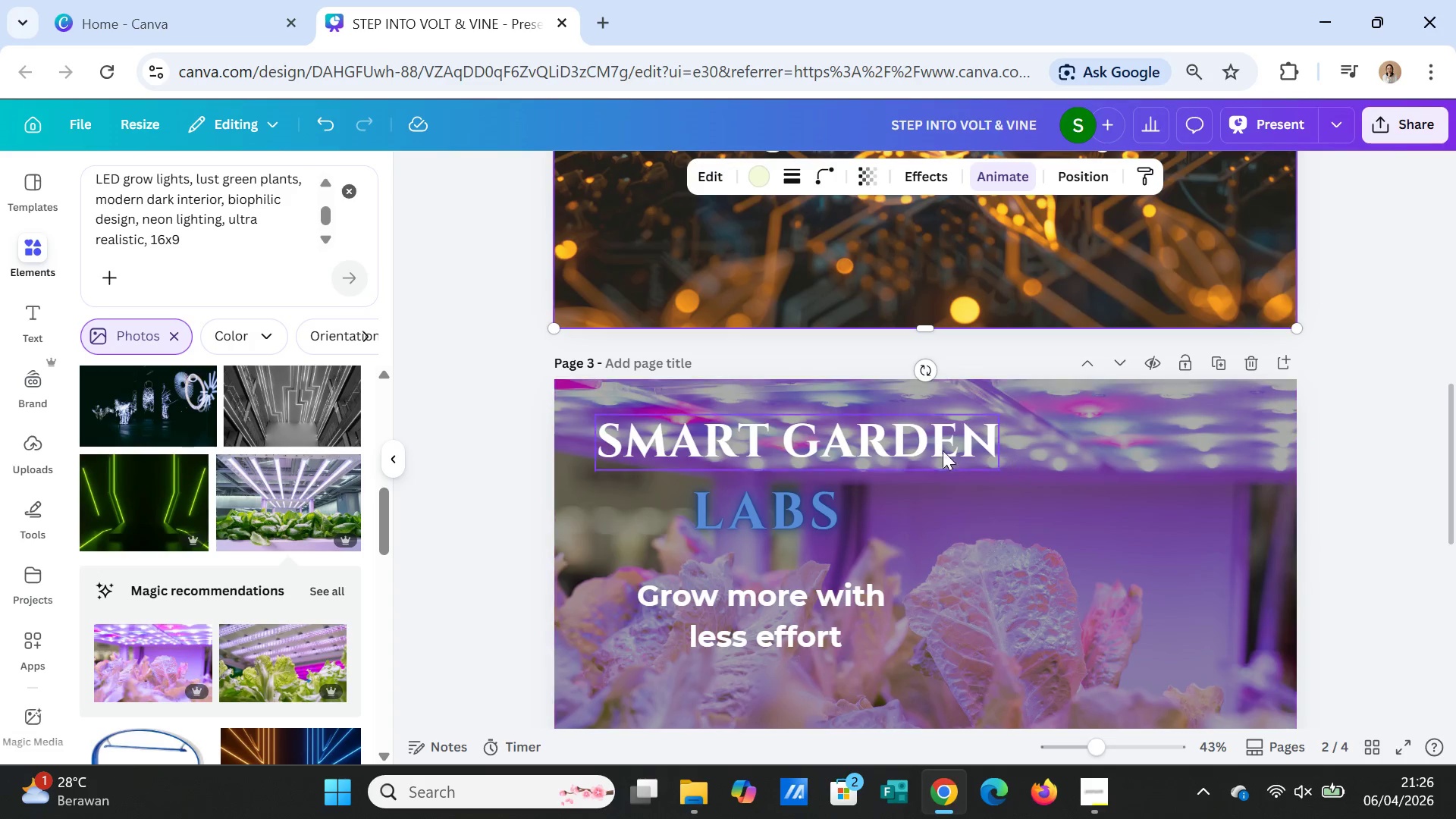 
left_click([938, 450])
 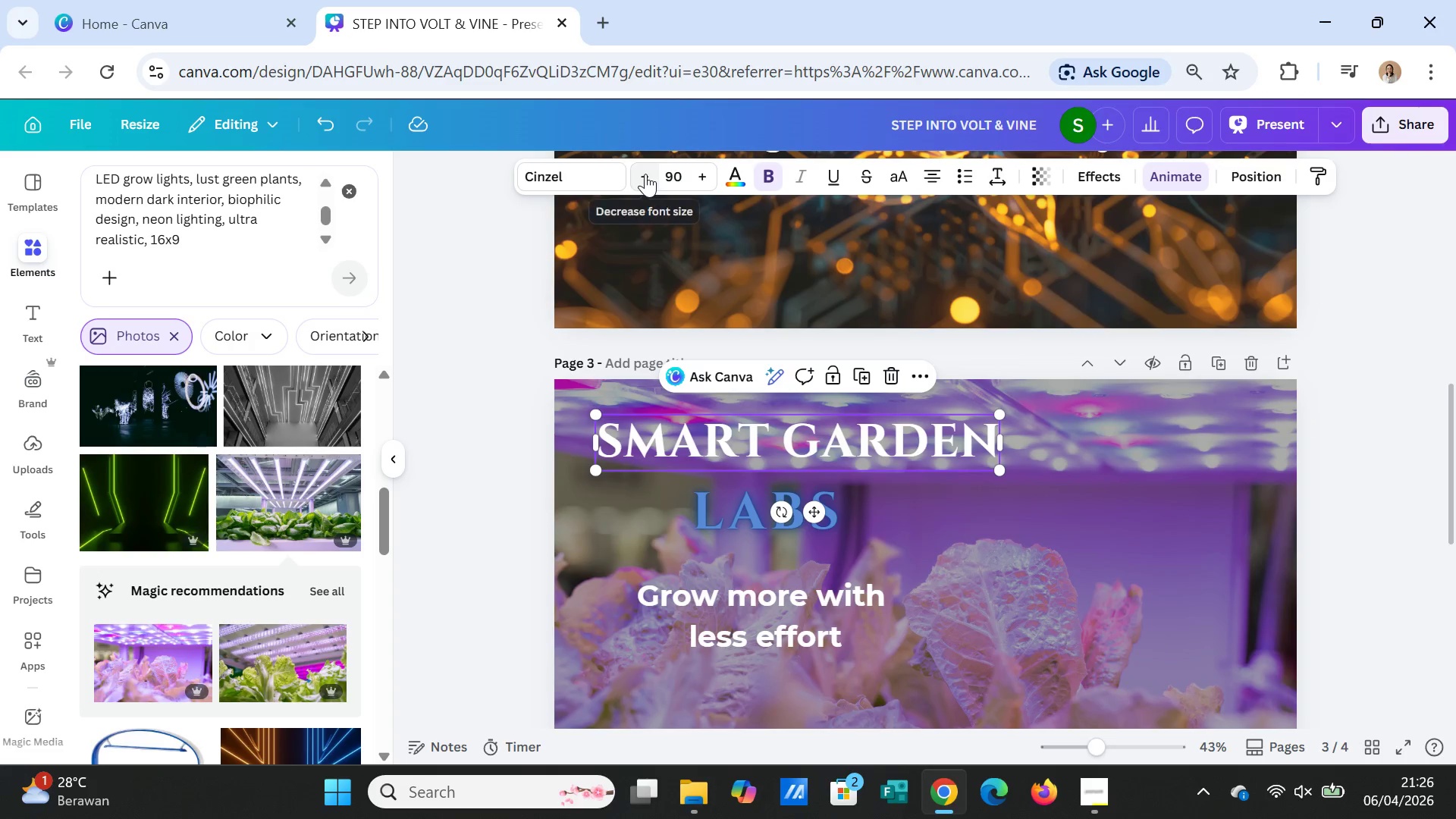 
double_click([645, 174])
 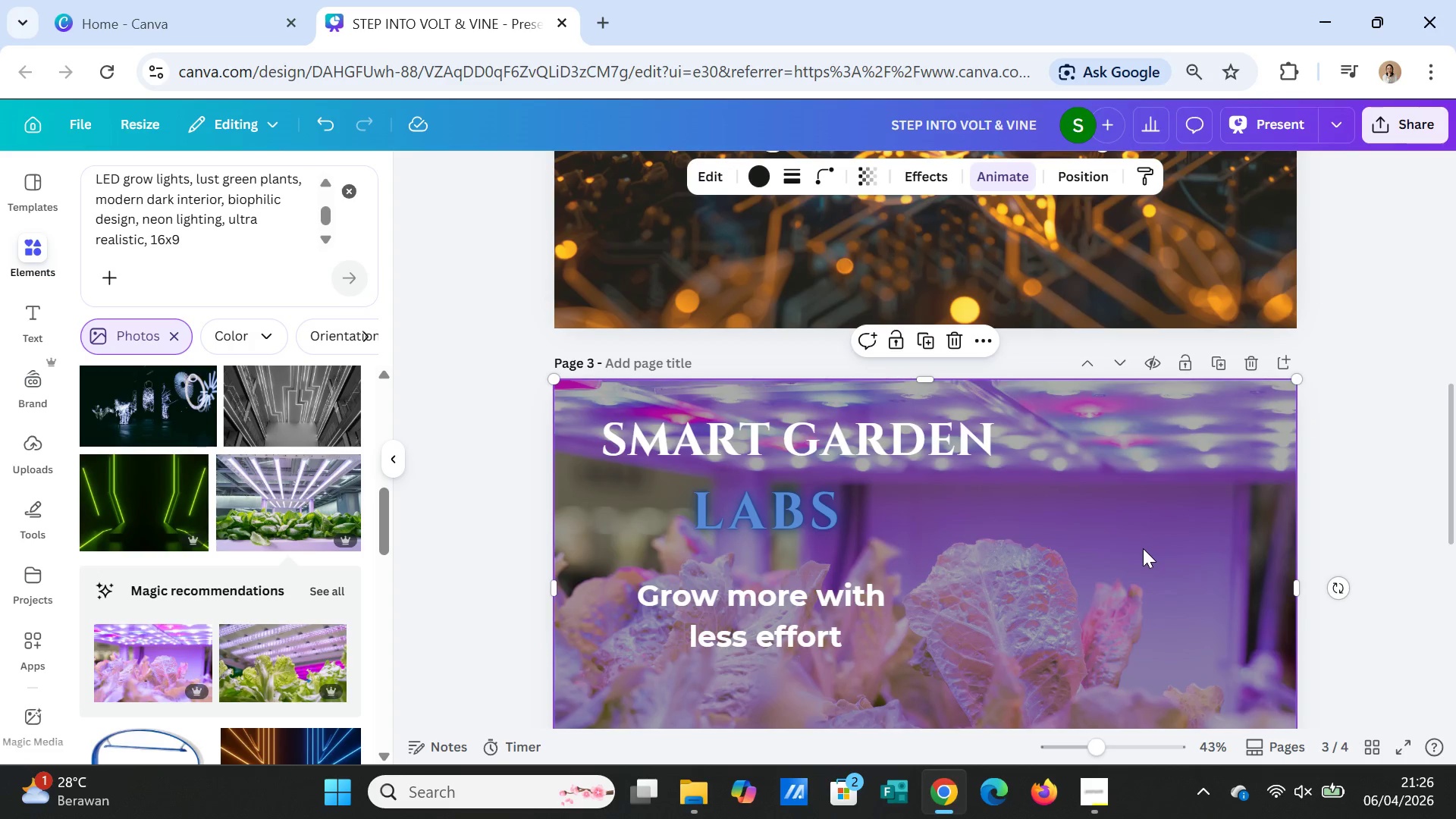 
scroll: coordinate [1143, 548], scroll_direction: down, amount: 1.0
 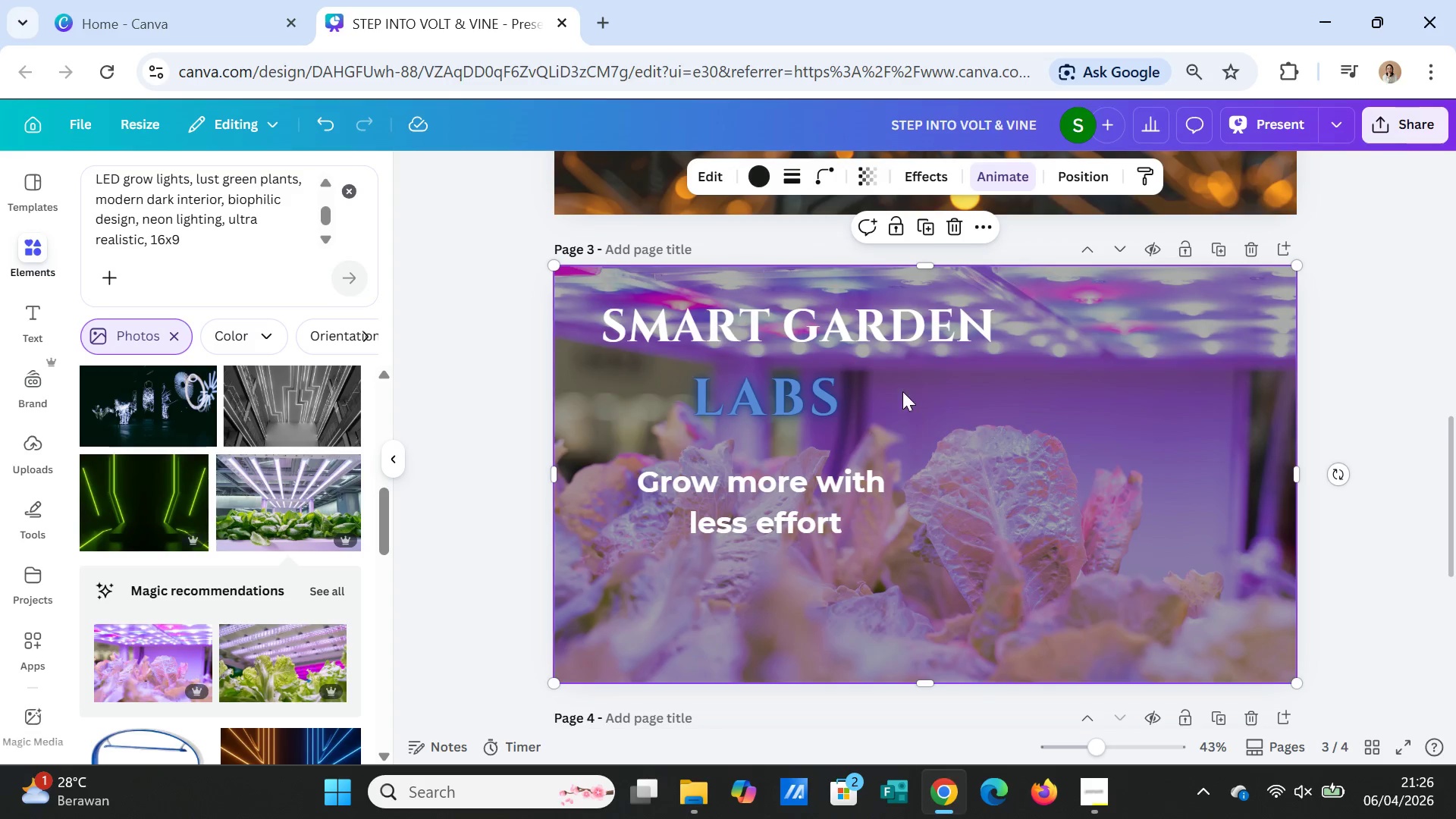 
left_click_drag(start_coordinate=[882, 331], to_coordinate=[880, 344])
 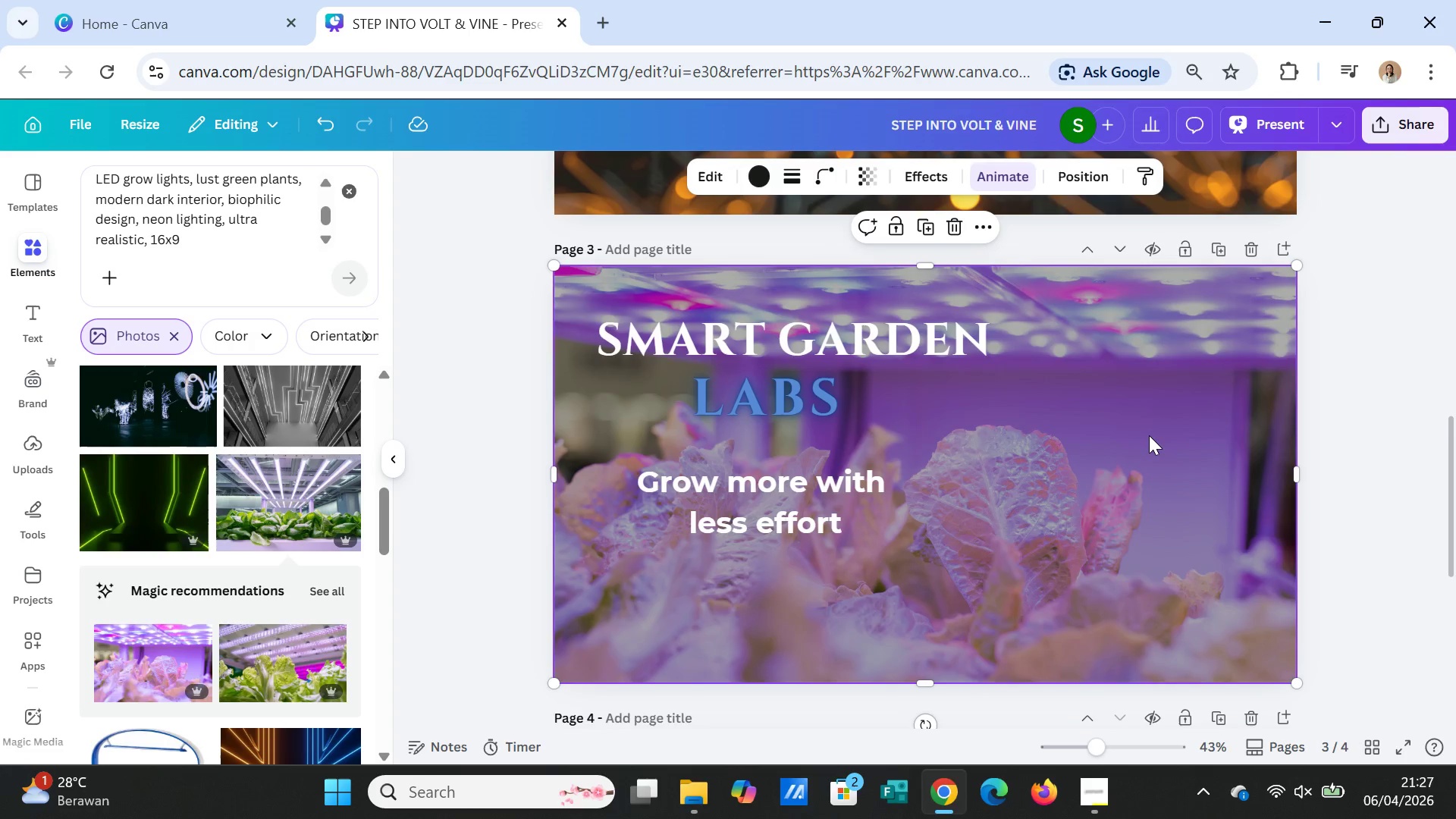 
left_click([1149, 435])
 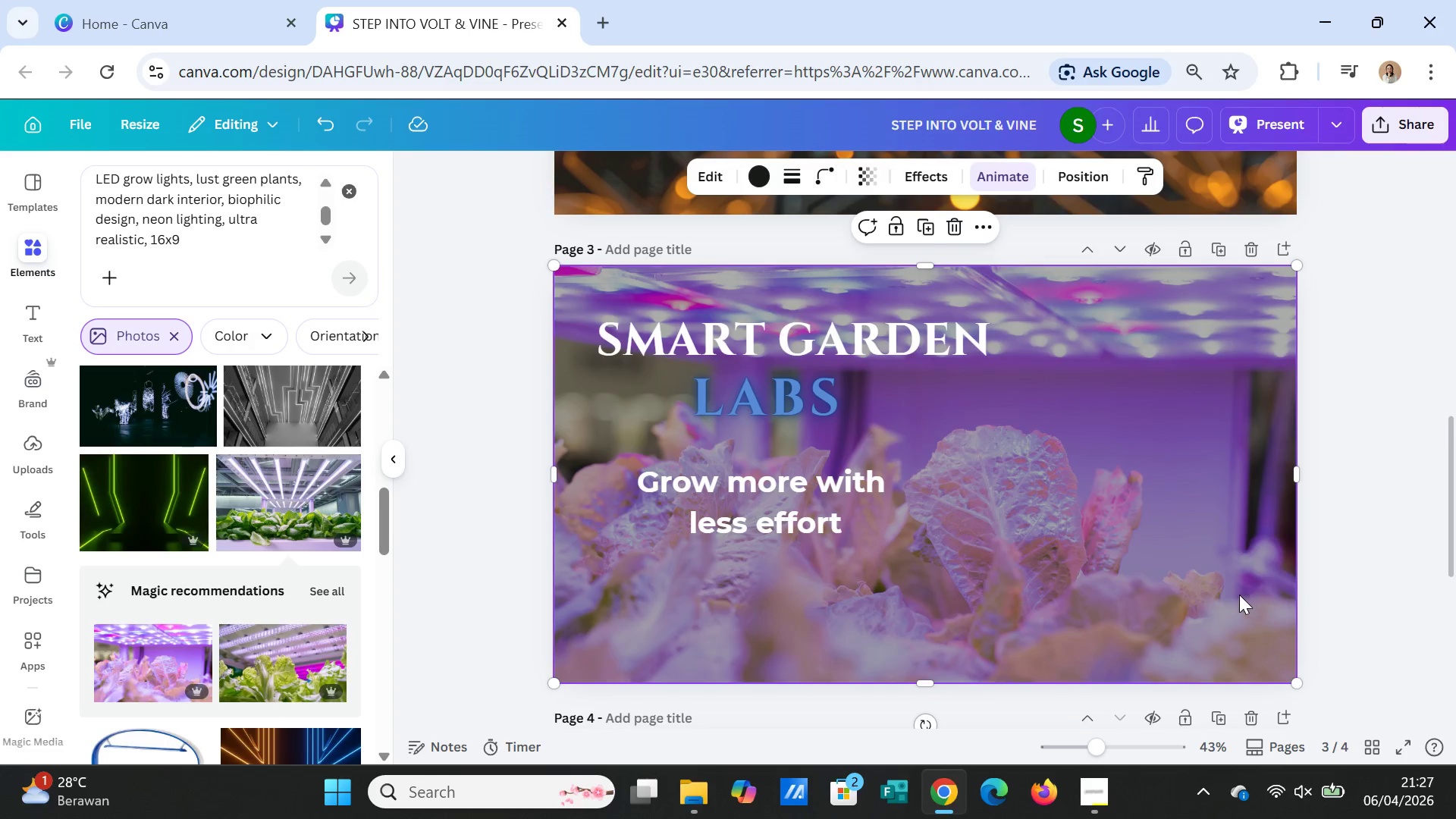 
scroll: coordinate [1210, 596], scroll_direction: down, amount: 3.0
 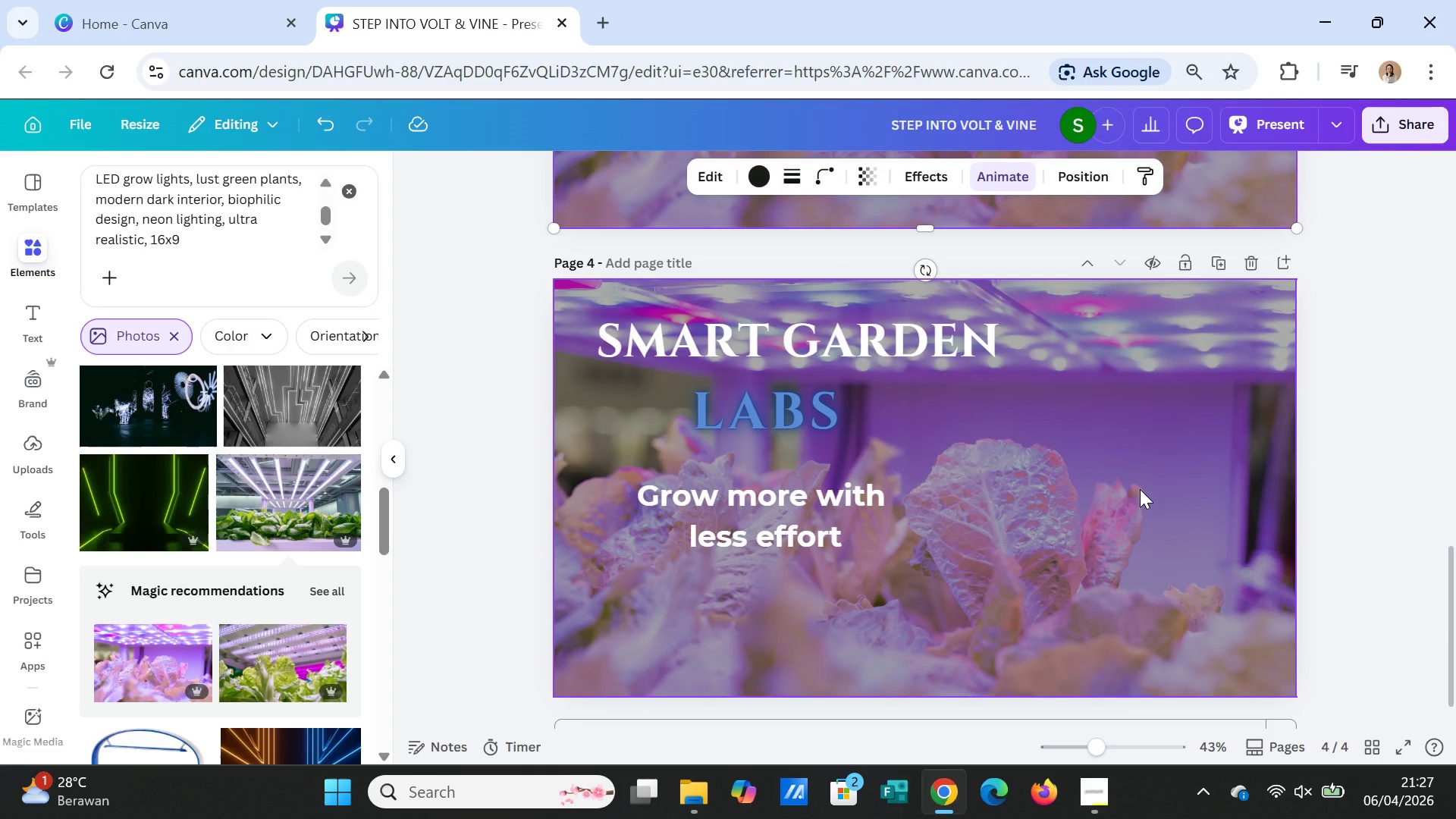 
left_click([1140, 489])
 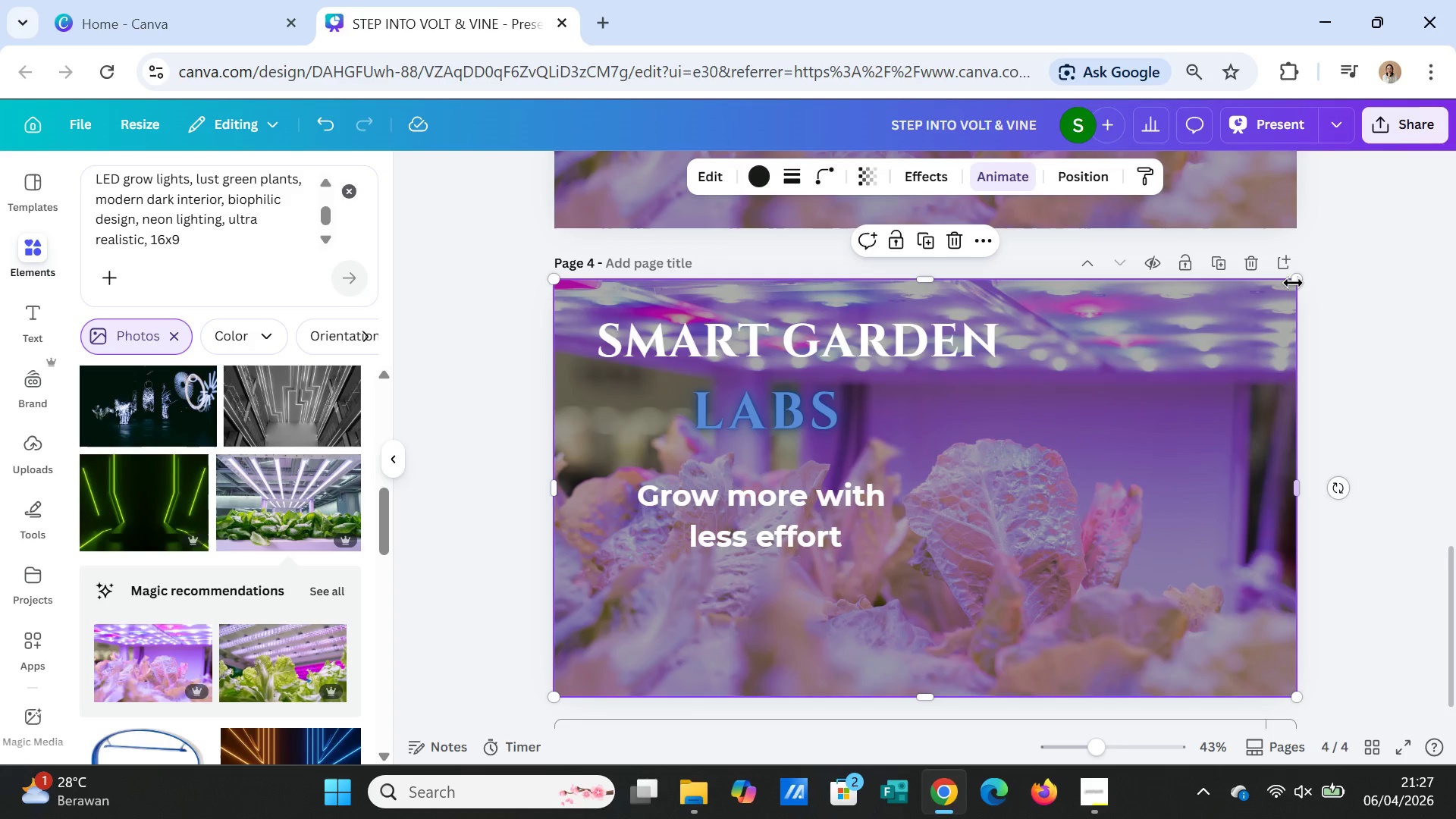 
left_click_drag(start_coordinate=[1294, 275], to_coordinate=[1232, 382])
 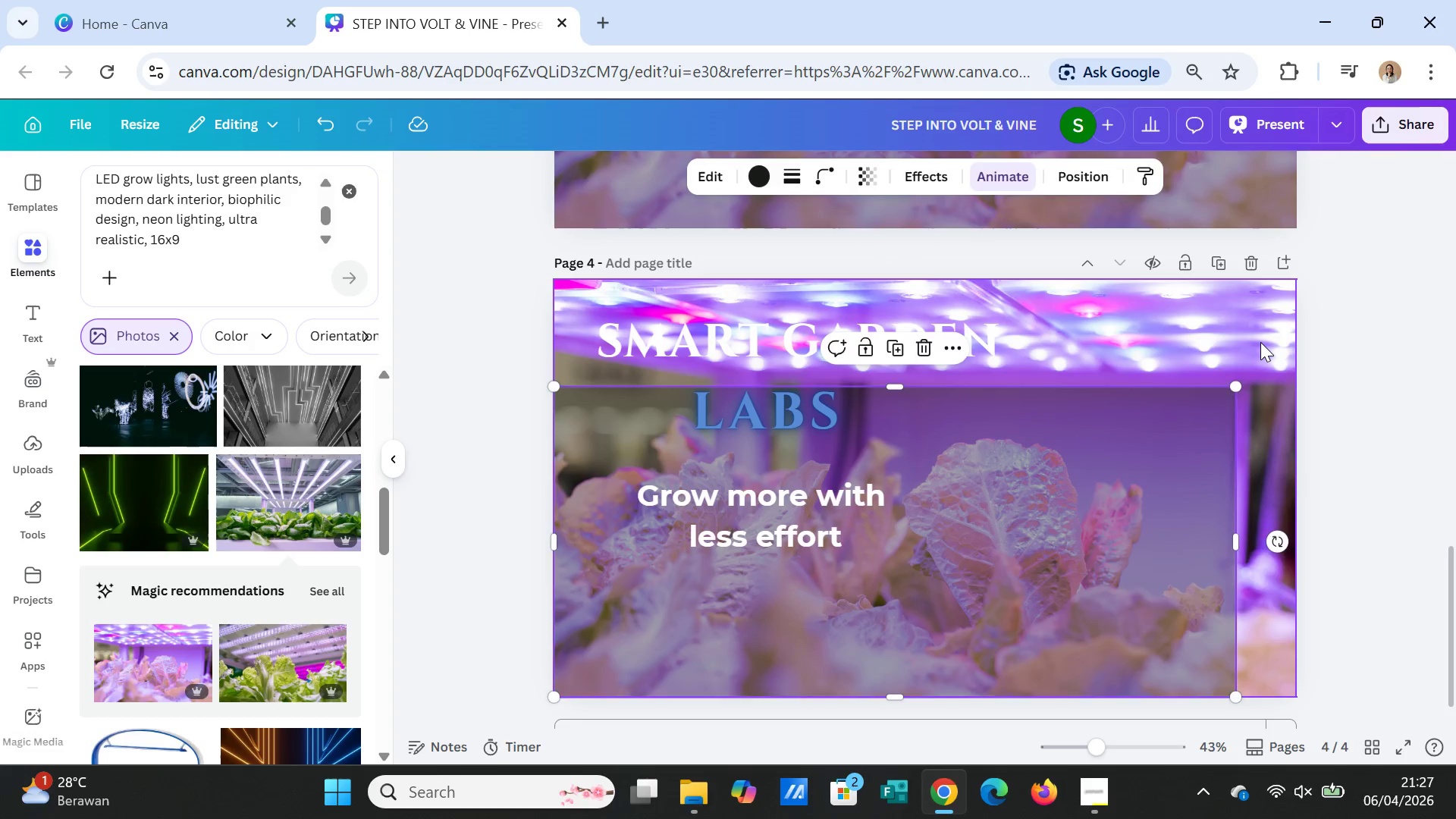 
left_click([1260, 342])
 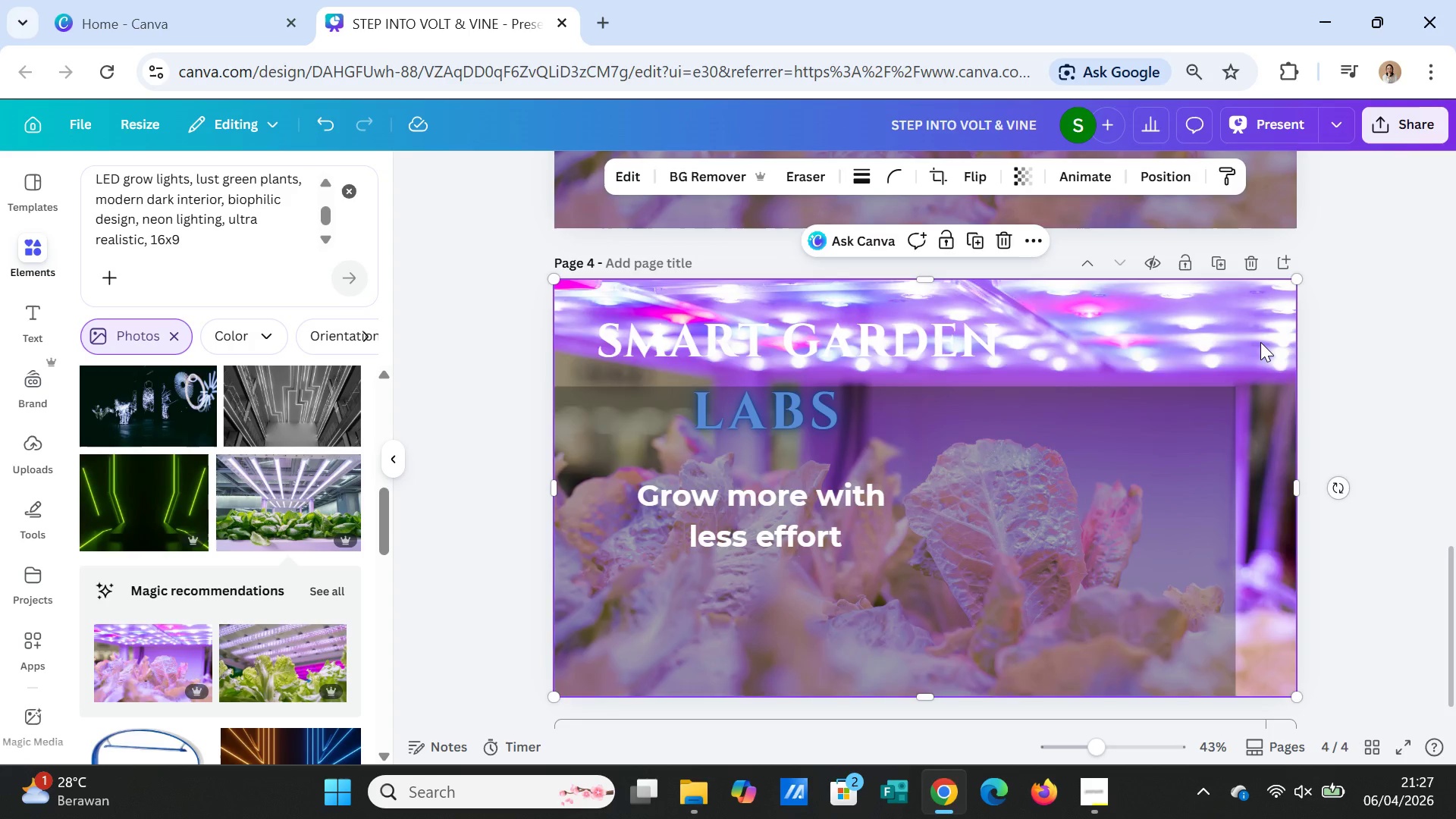 
key(Delete)
 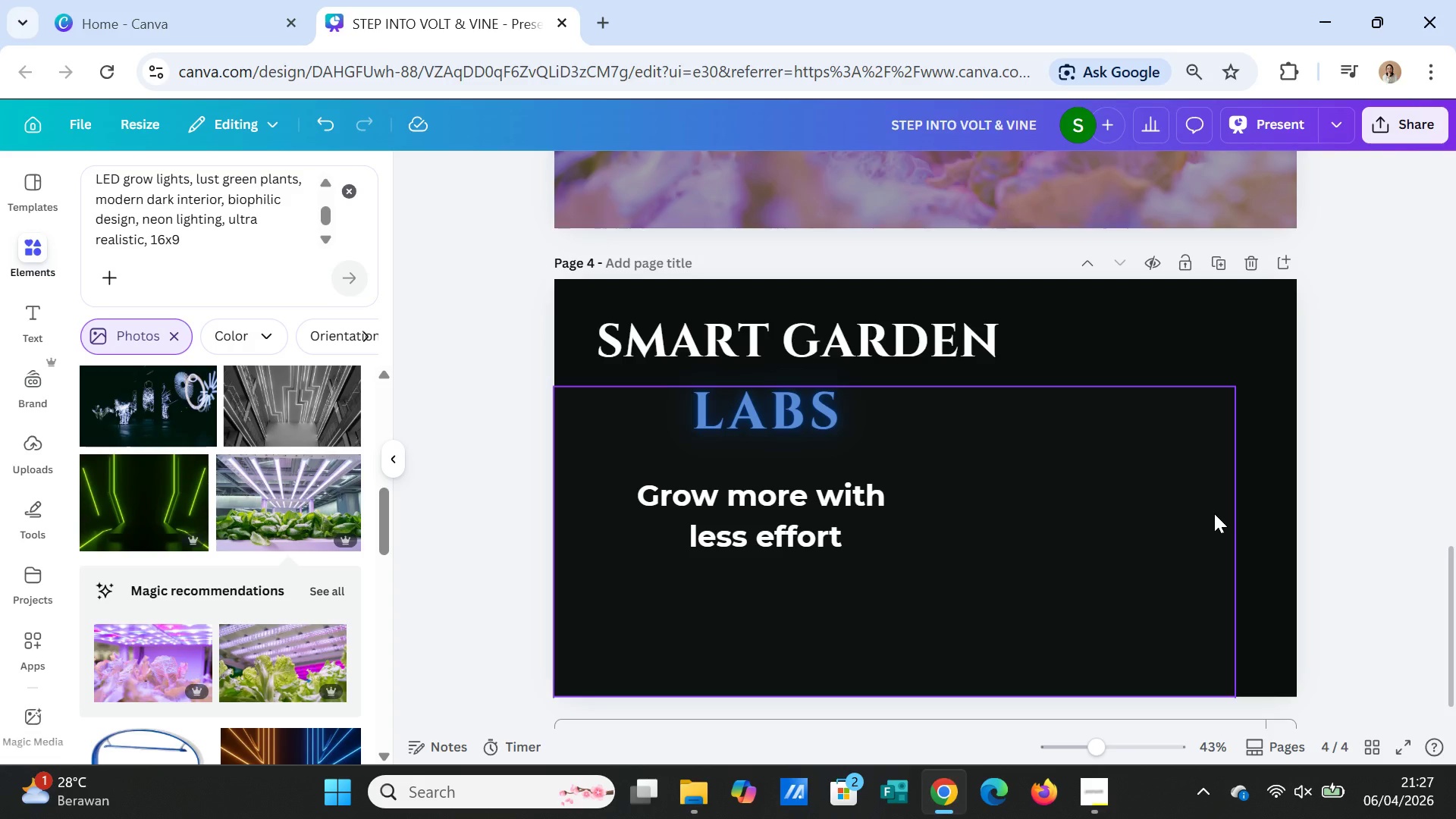 
wait(25.62)
 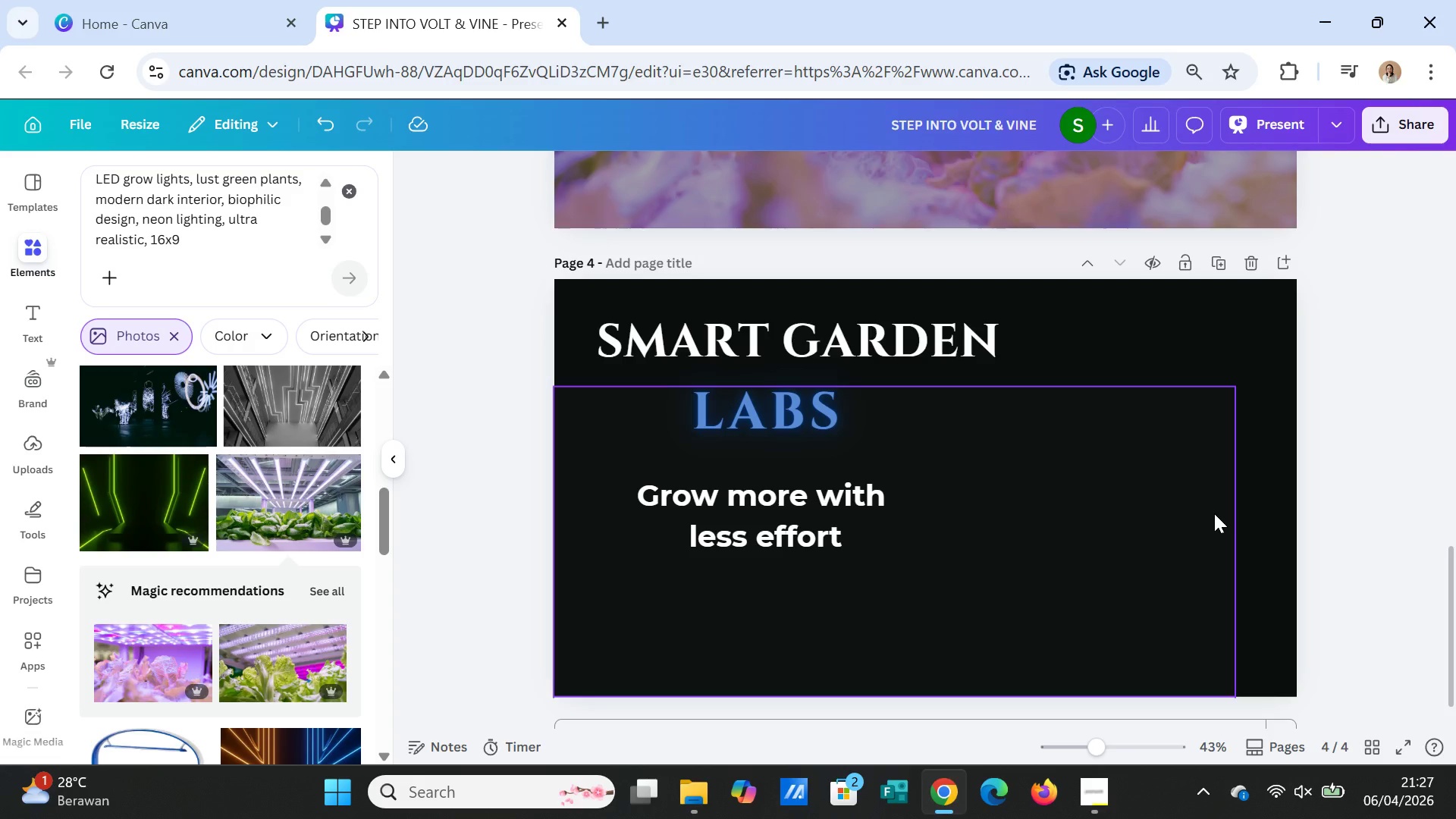 
left_click([348, 189])
 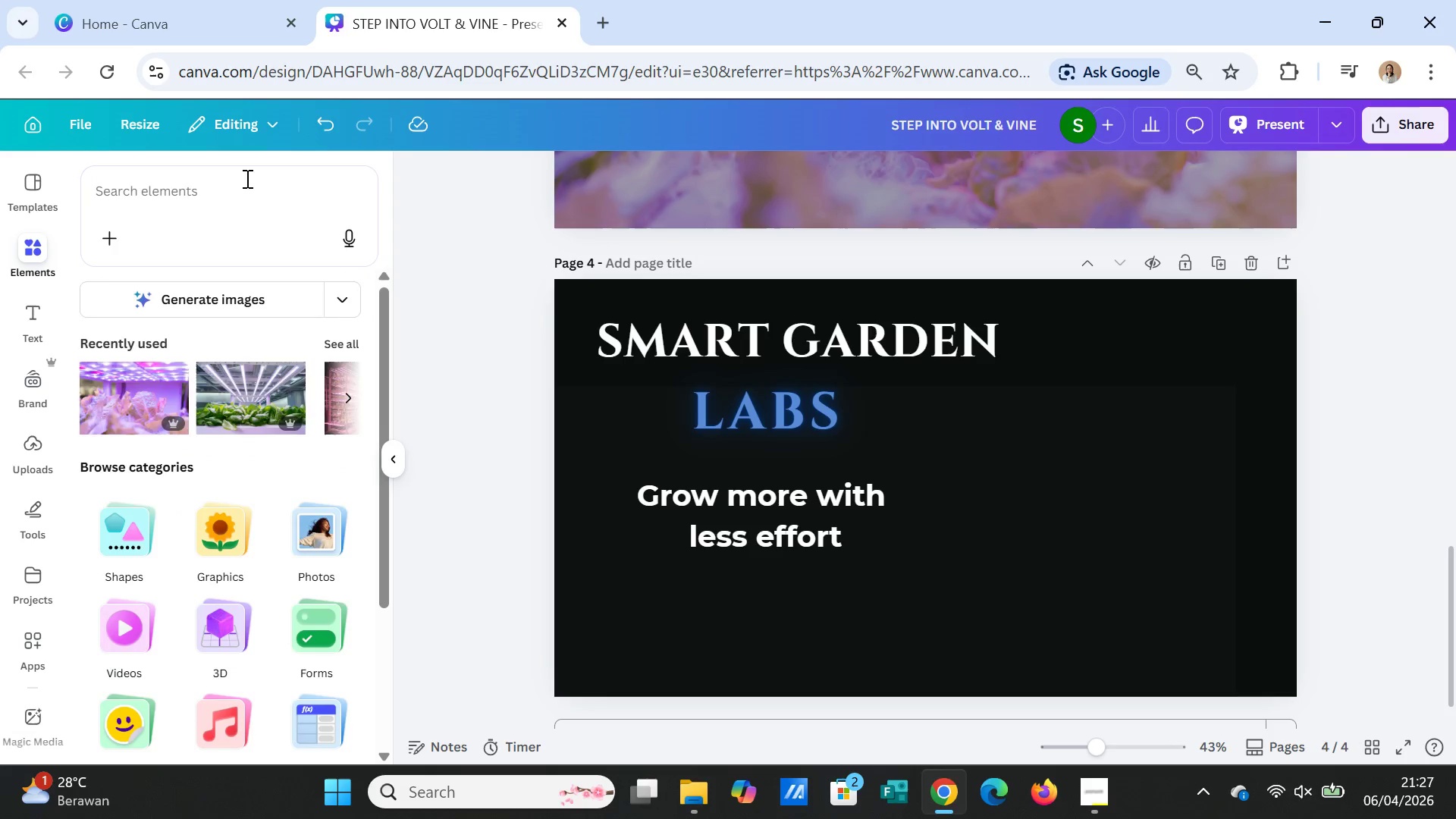 
left_click([246, 178])
 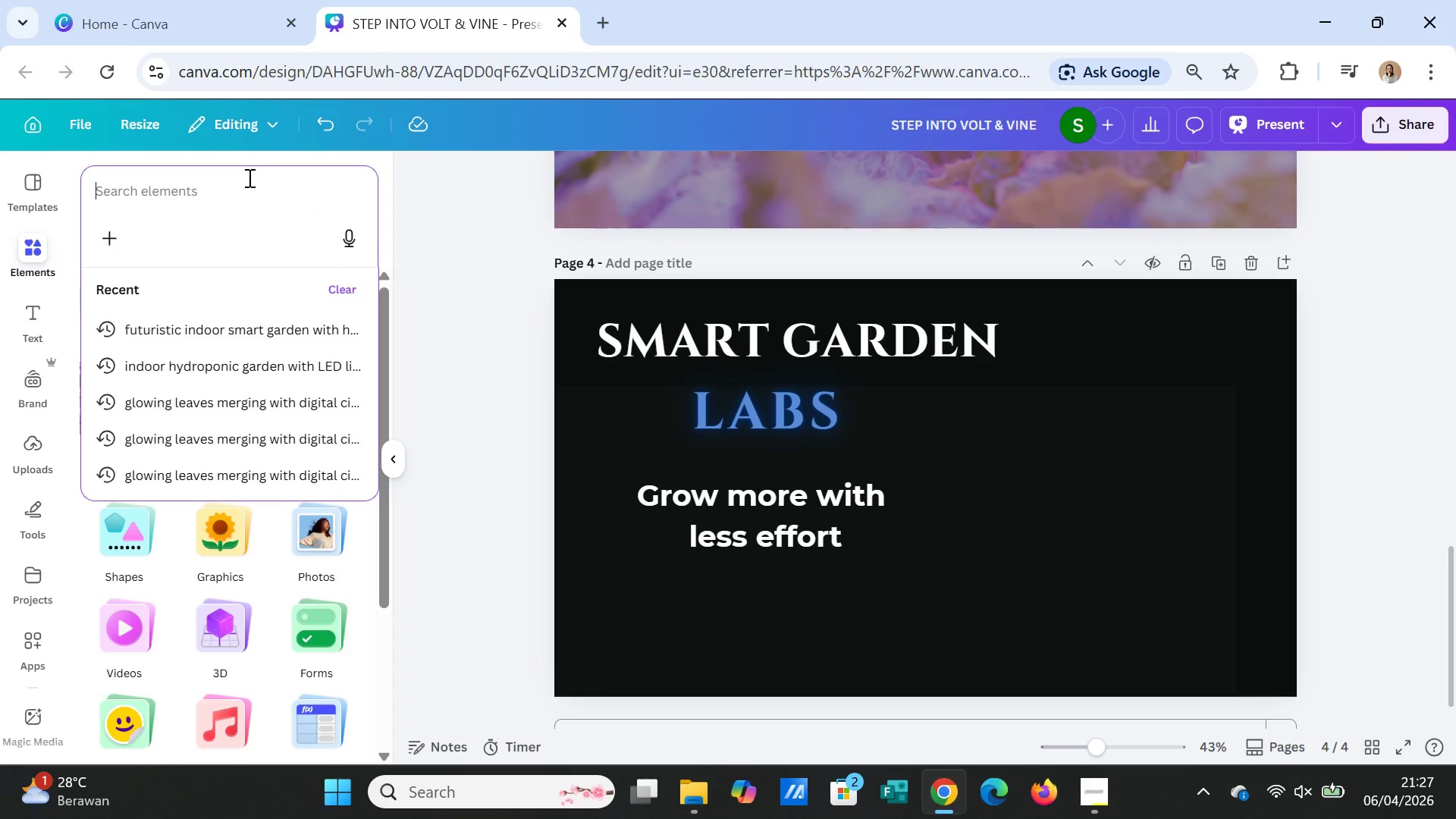 
type(plants se)
key(Backspace)
key(Backspace)
key(Backspace)
key(Backspace)
type( sensor gworin)
key(Backspace)
key(Backspace)
key(Backspace)
key(Backspace)
key(Backspace)
type(rowing, close up leaves, with tech overlay, cinematic)
 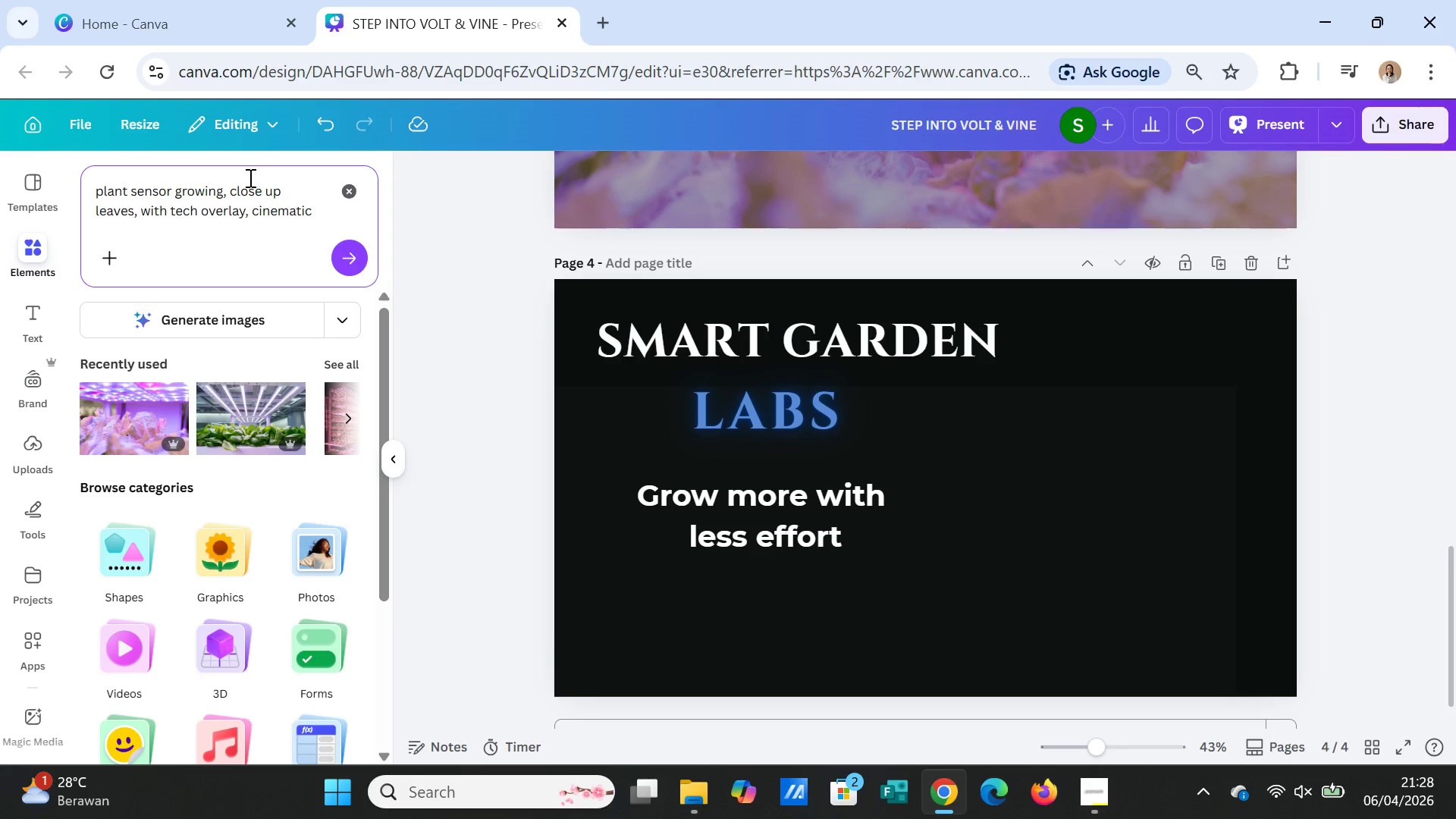 
type(l)
key(Backspace)
type( lighting, dark mode, neon)
 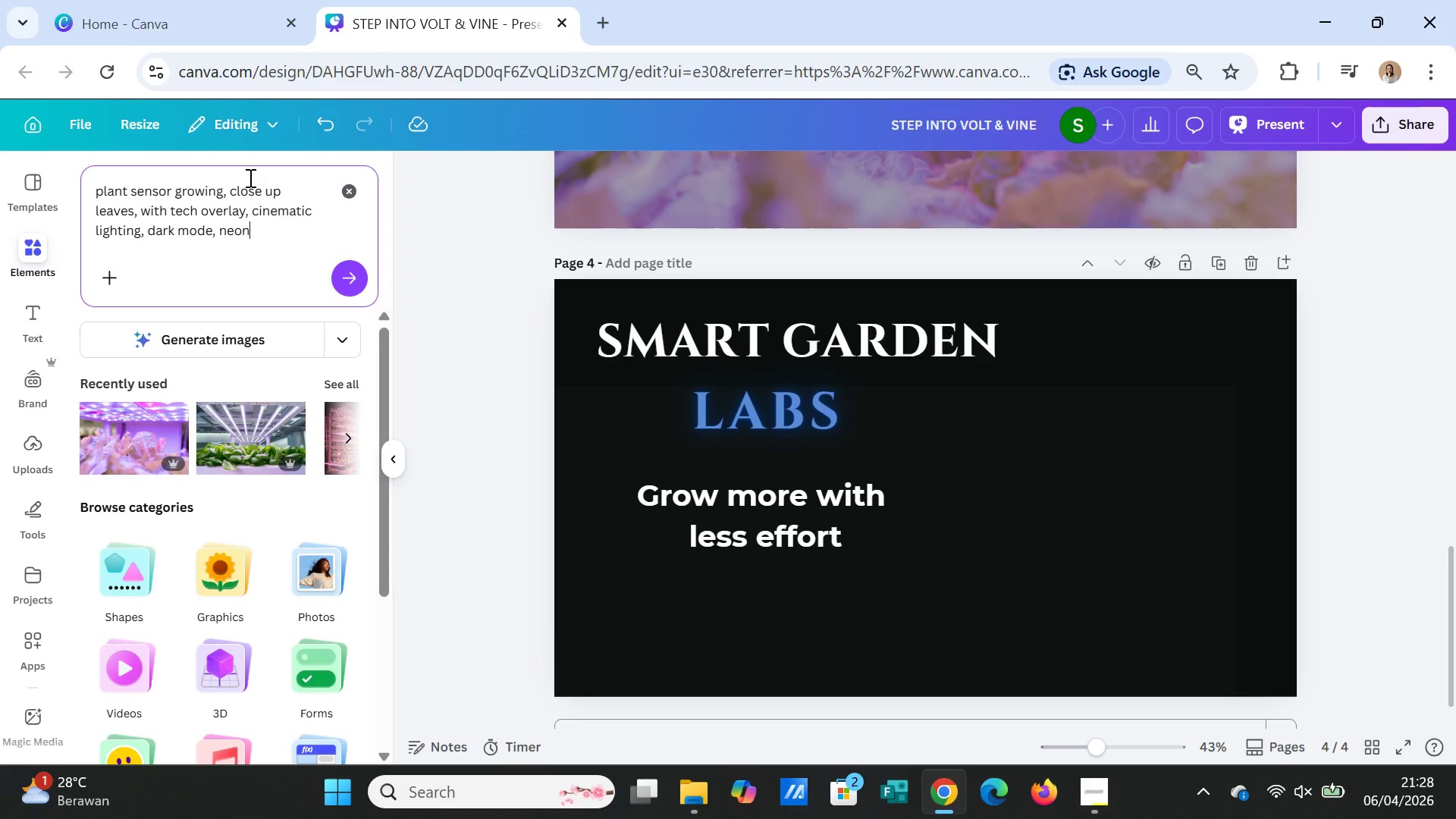 
type( glow, ultra realistic, high contrast, 16x9)
 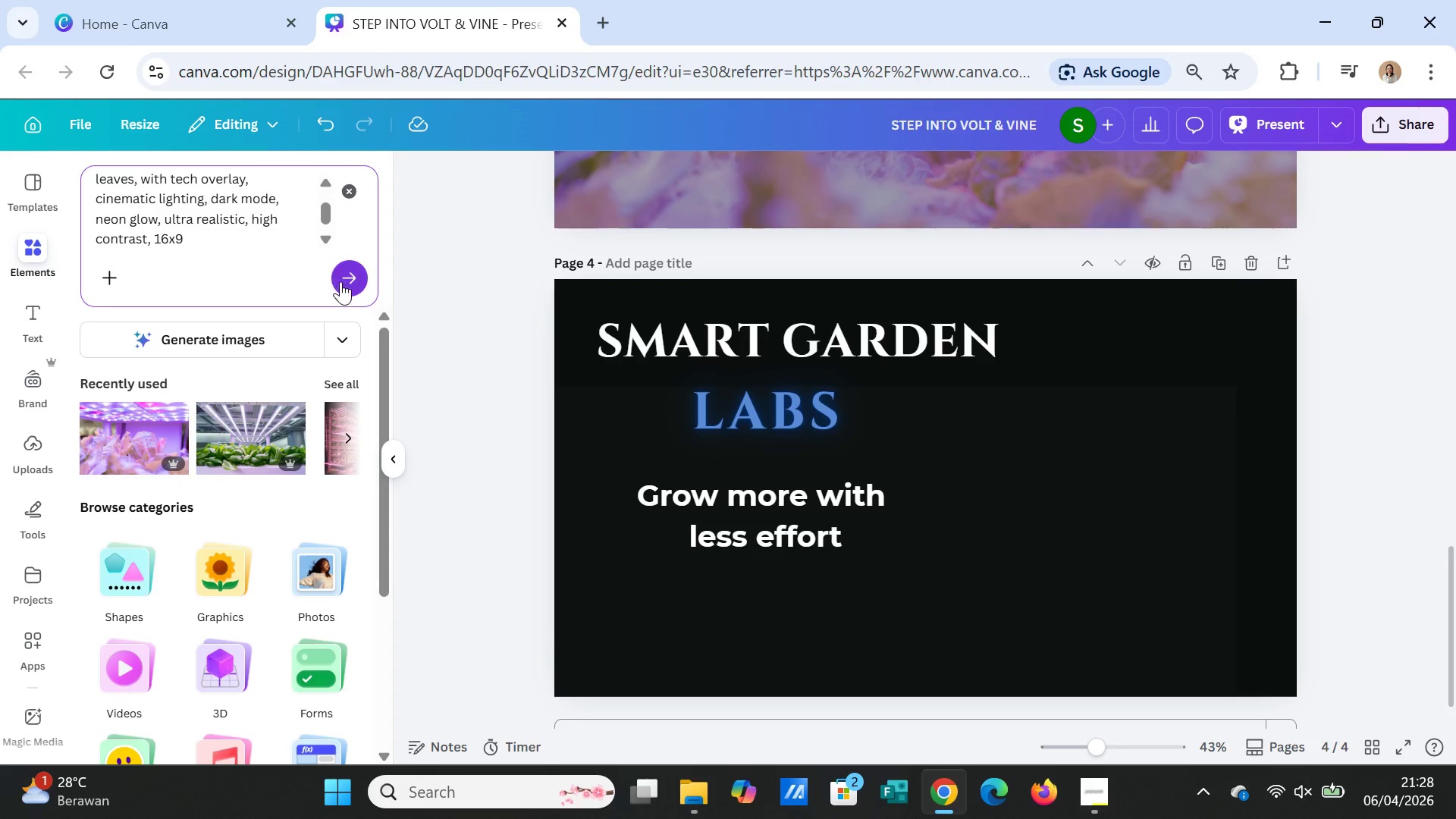 
scroll: coordinate [275, 230], scroll_direction: up, amount: 2.0
 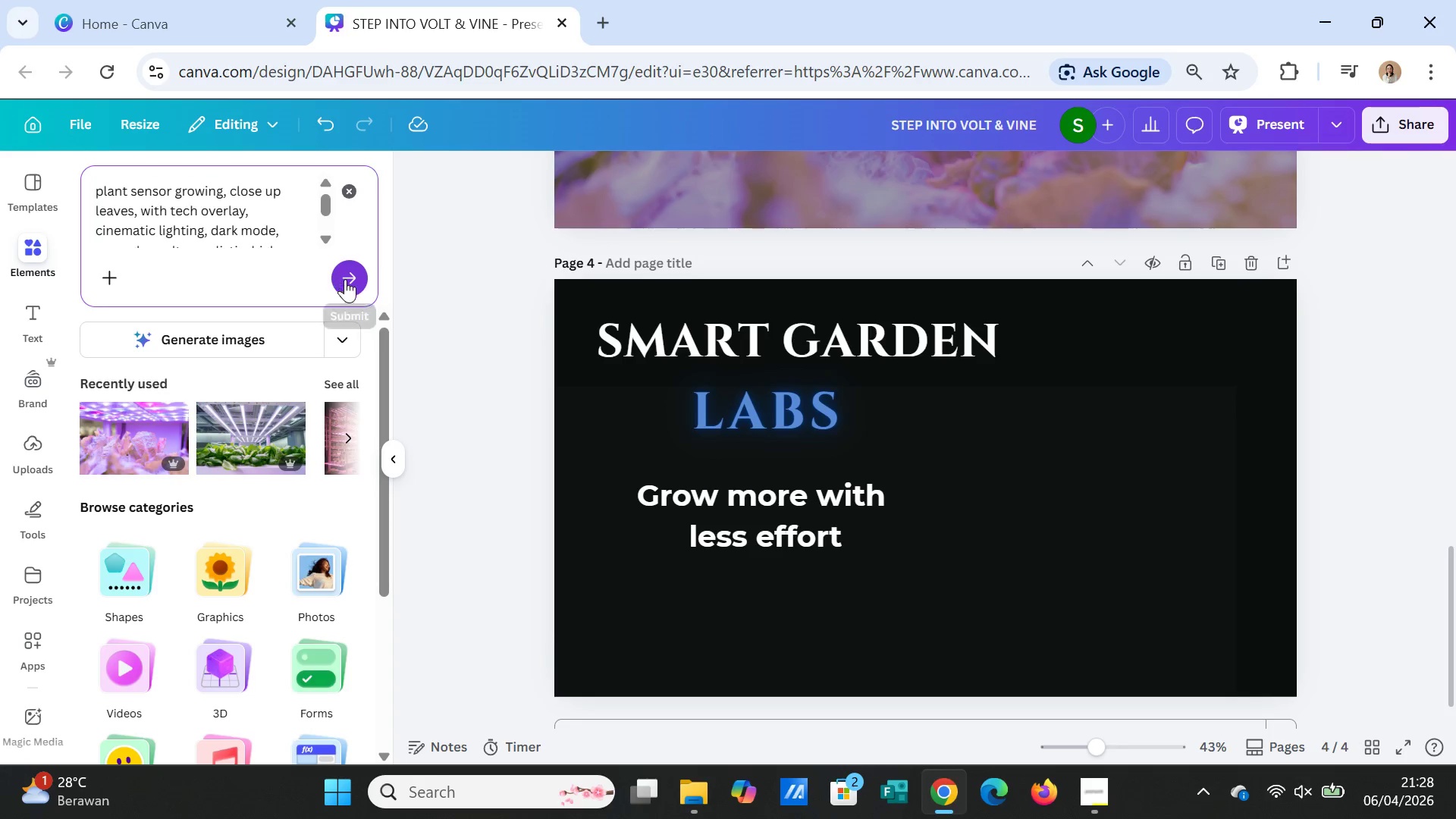 
left_click([350, 281])
 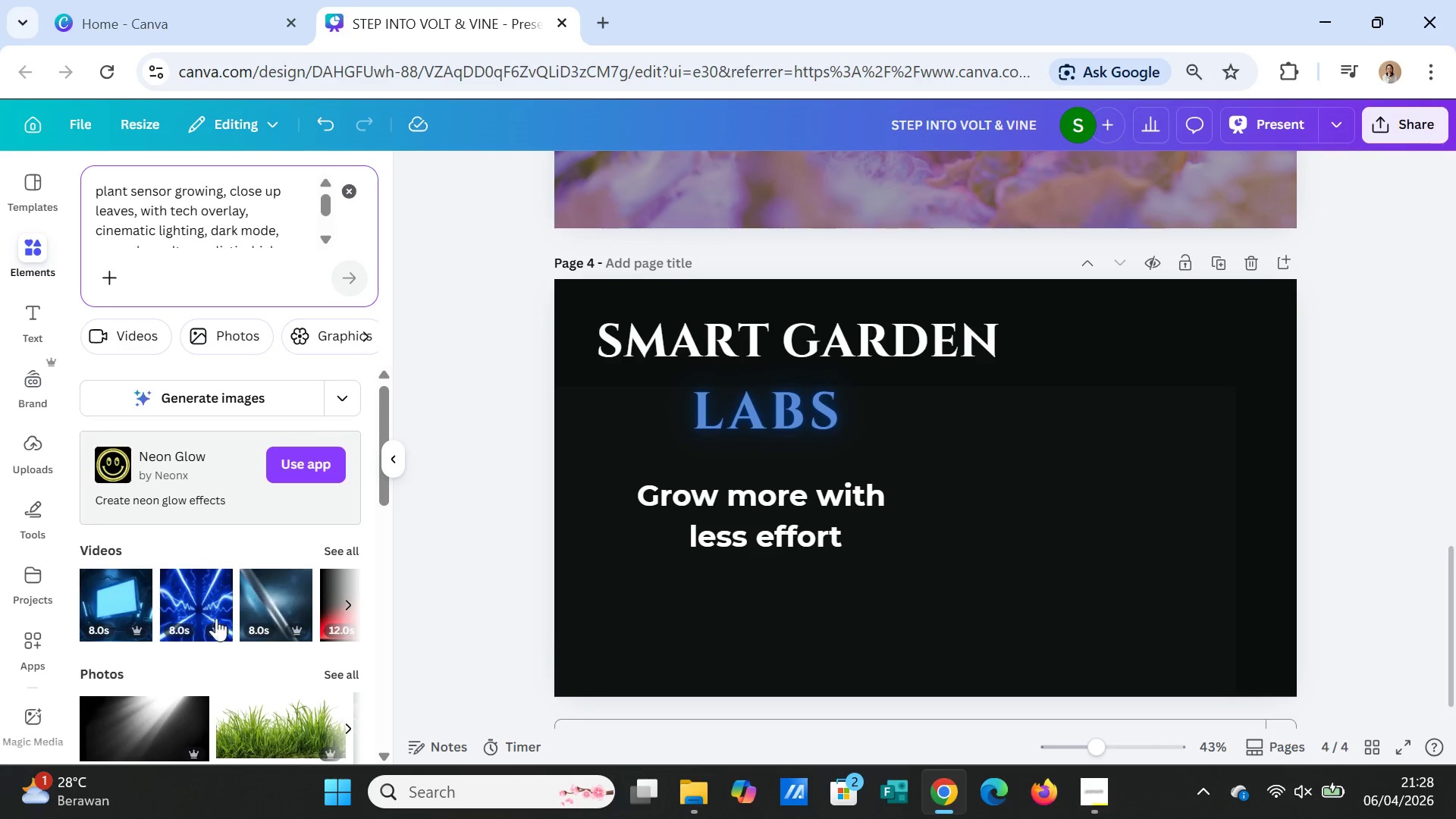 
wait(7.14)
 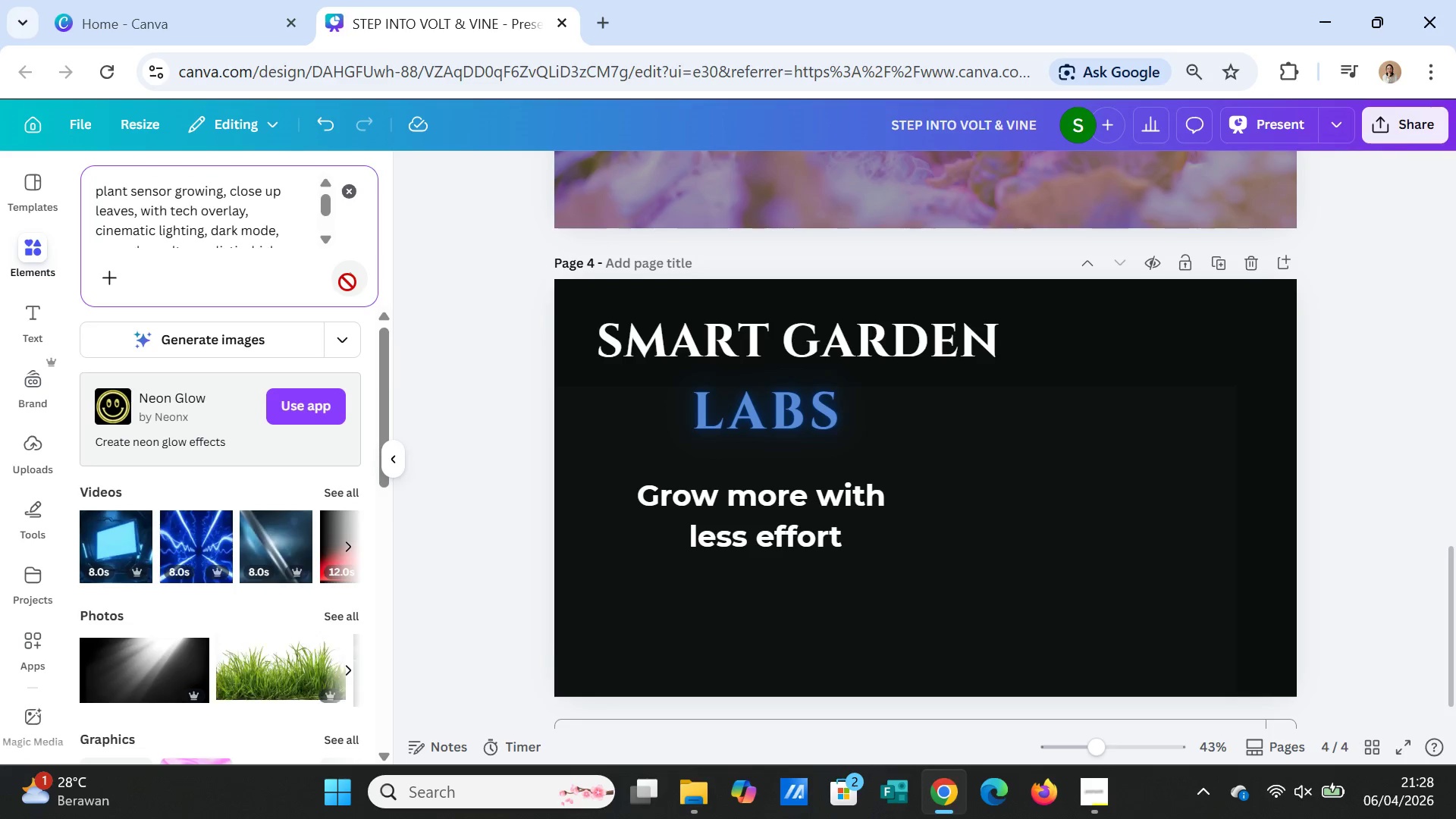 
scroll: coordinate [294, 621], scroll_direction: down, amount: 2.0
 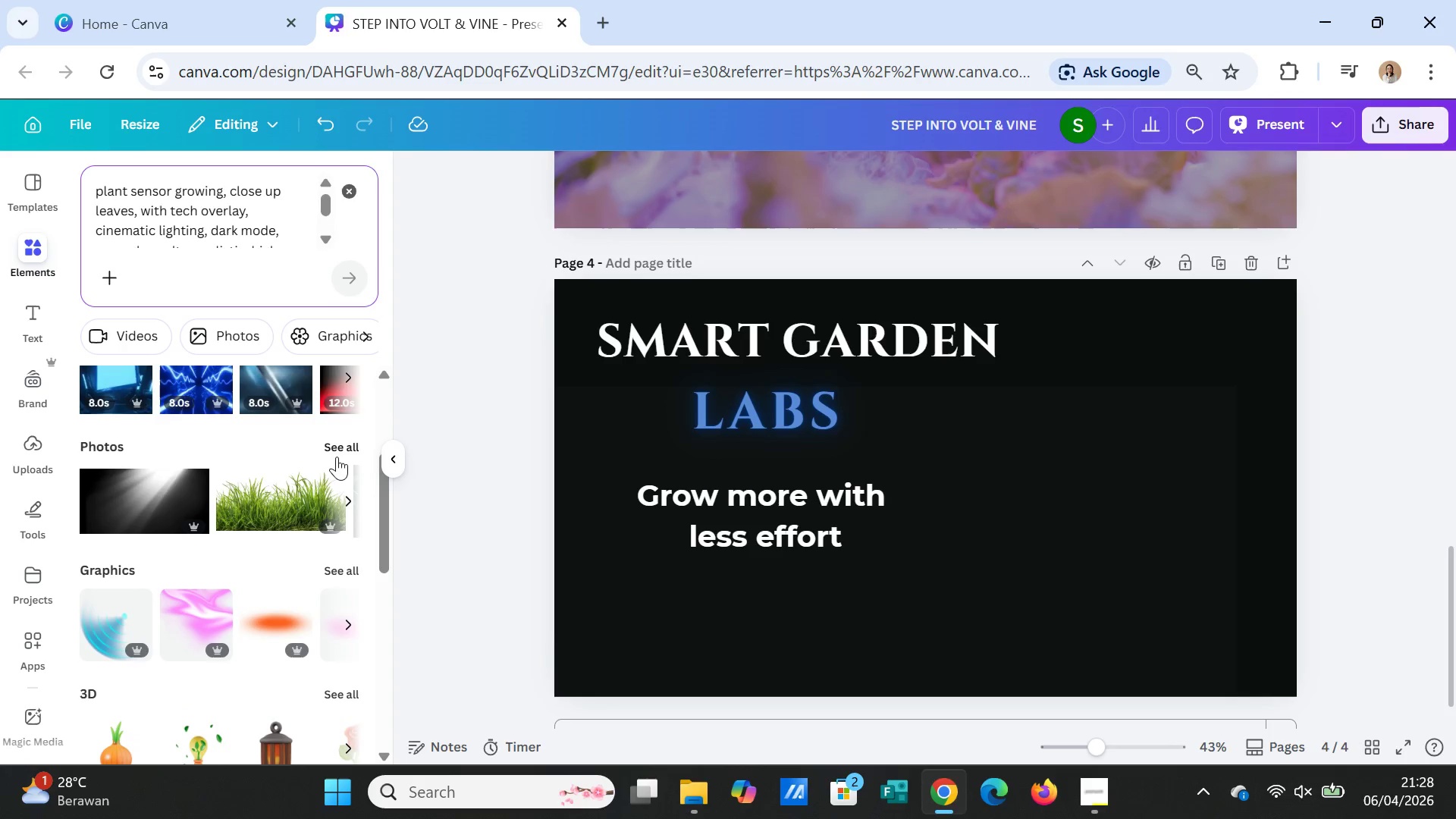 
left_click([337, 443])
 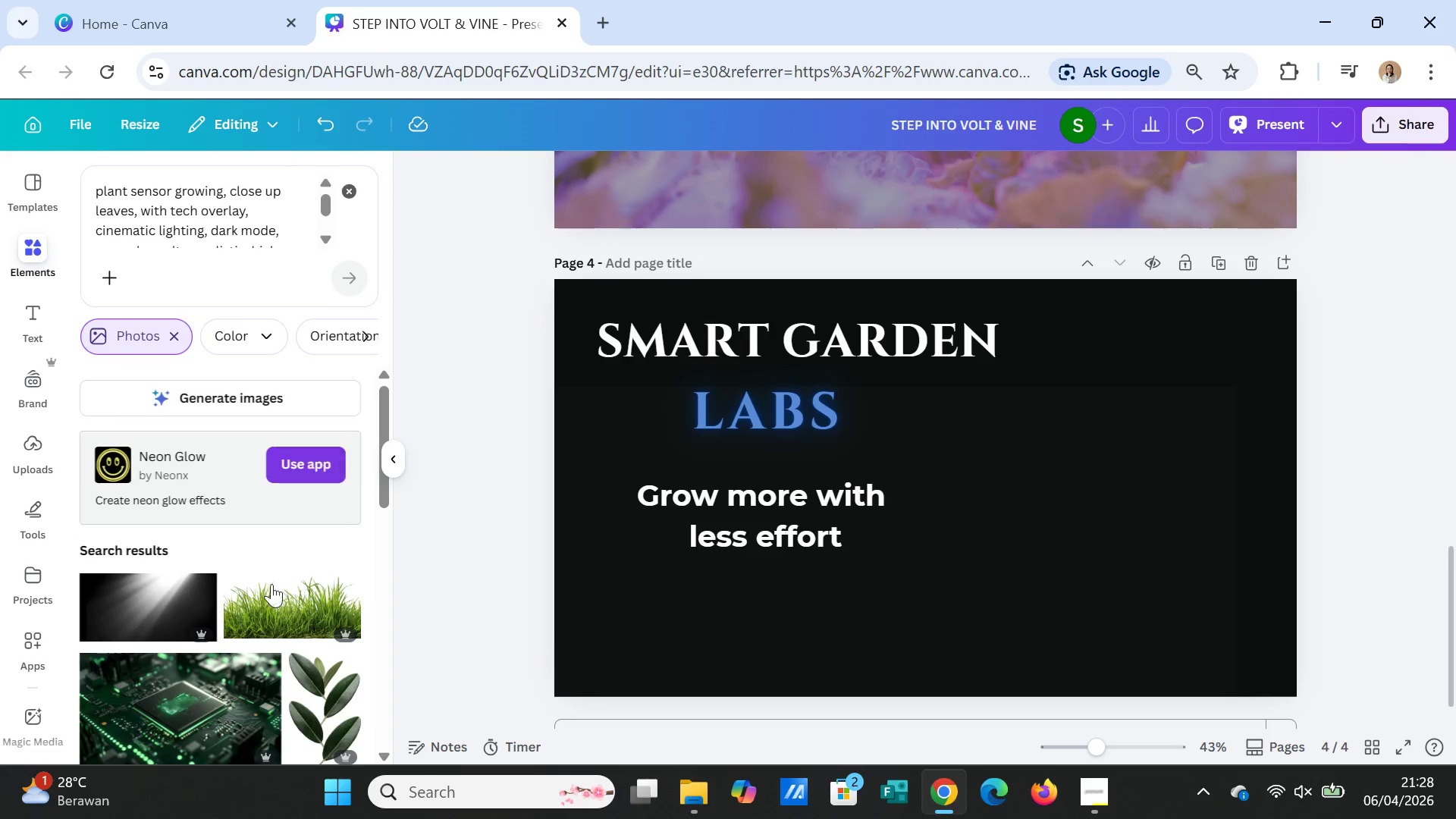 
scroll: coordinate [283, 695], scroll_direction: down, amount: 3.0
 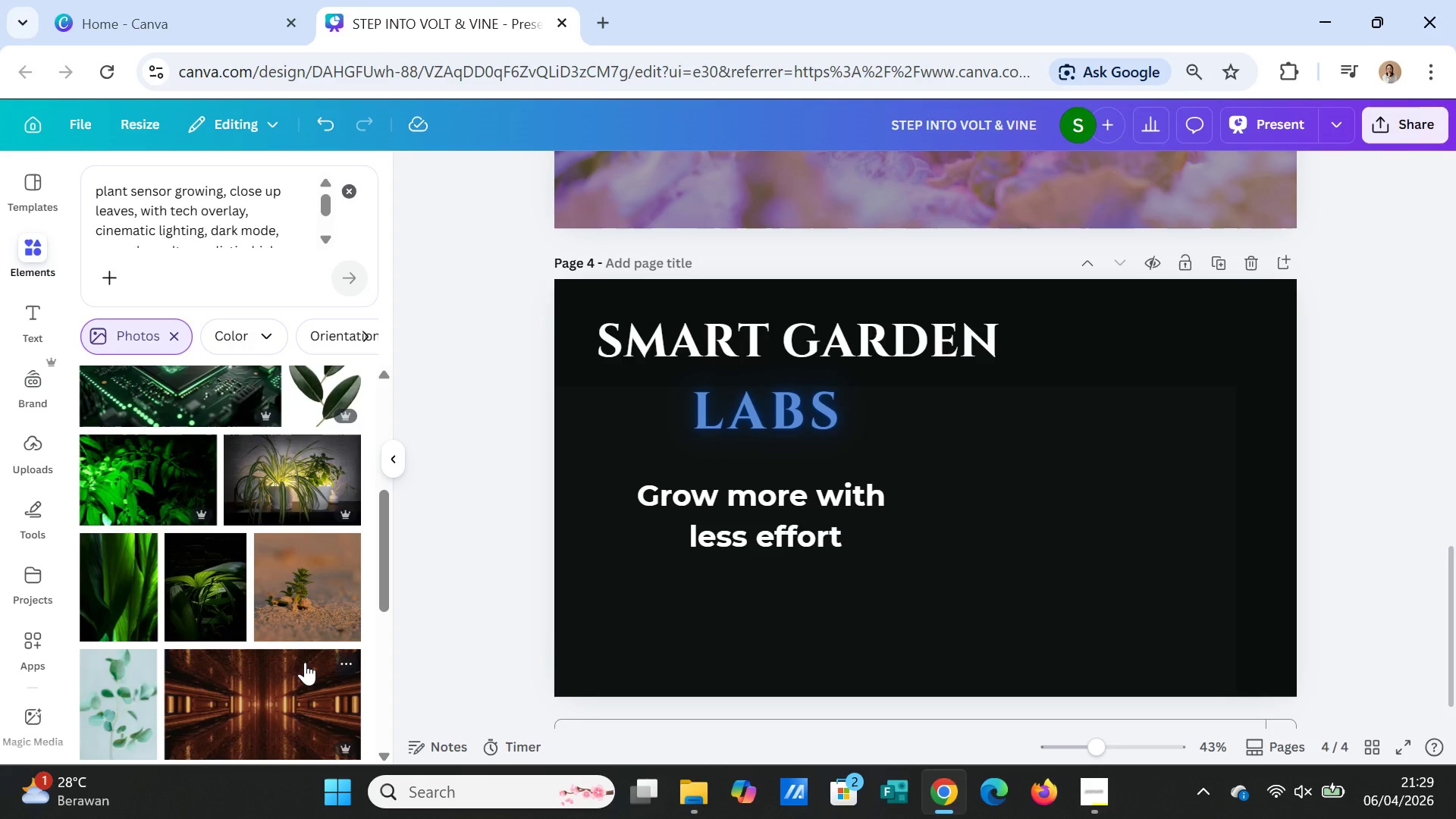 
wait(24.34)
 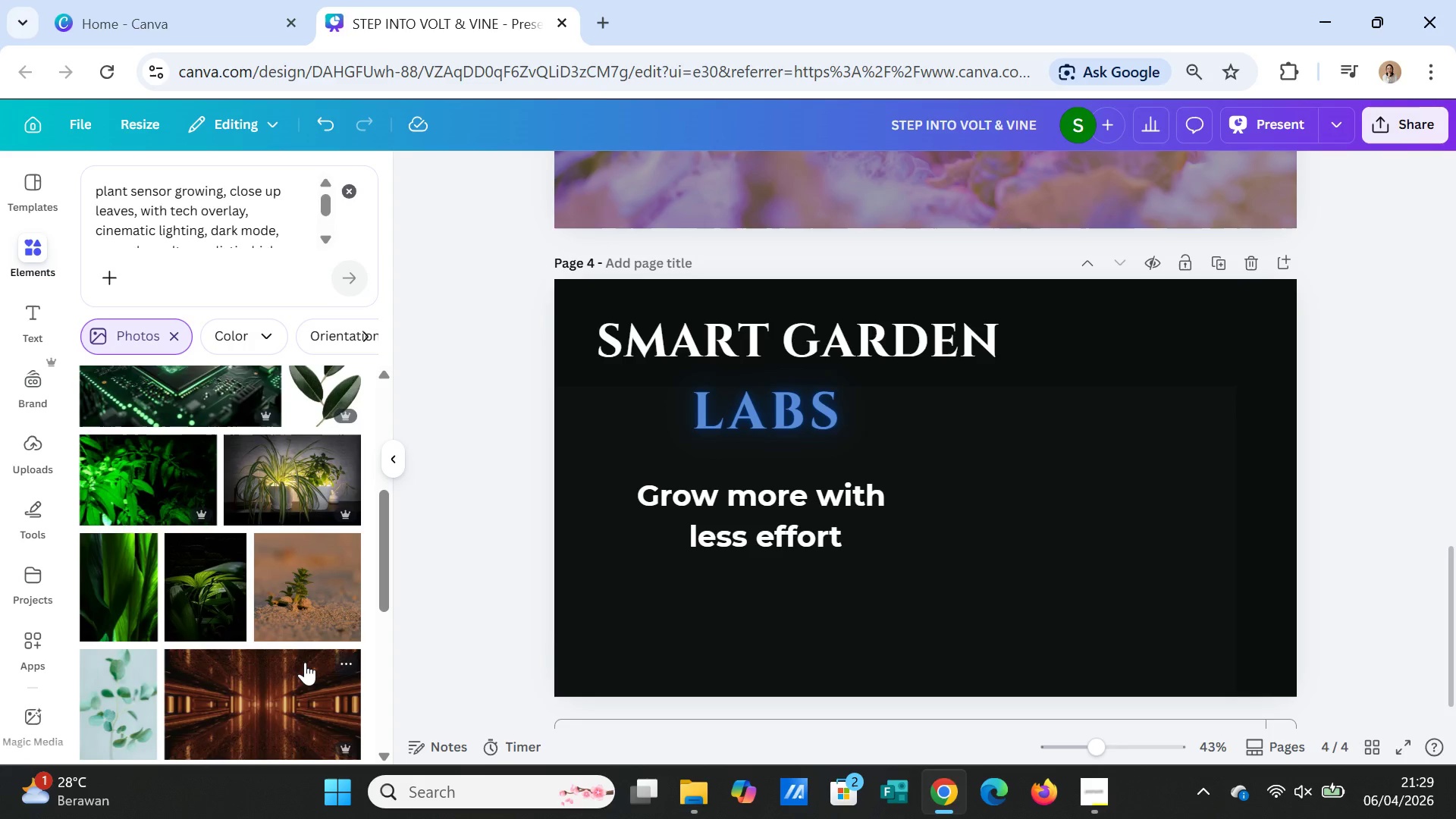 
scroll: coordinate [1364, 478], scroll_direction: up, amount: 4.0
 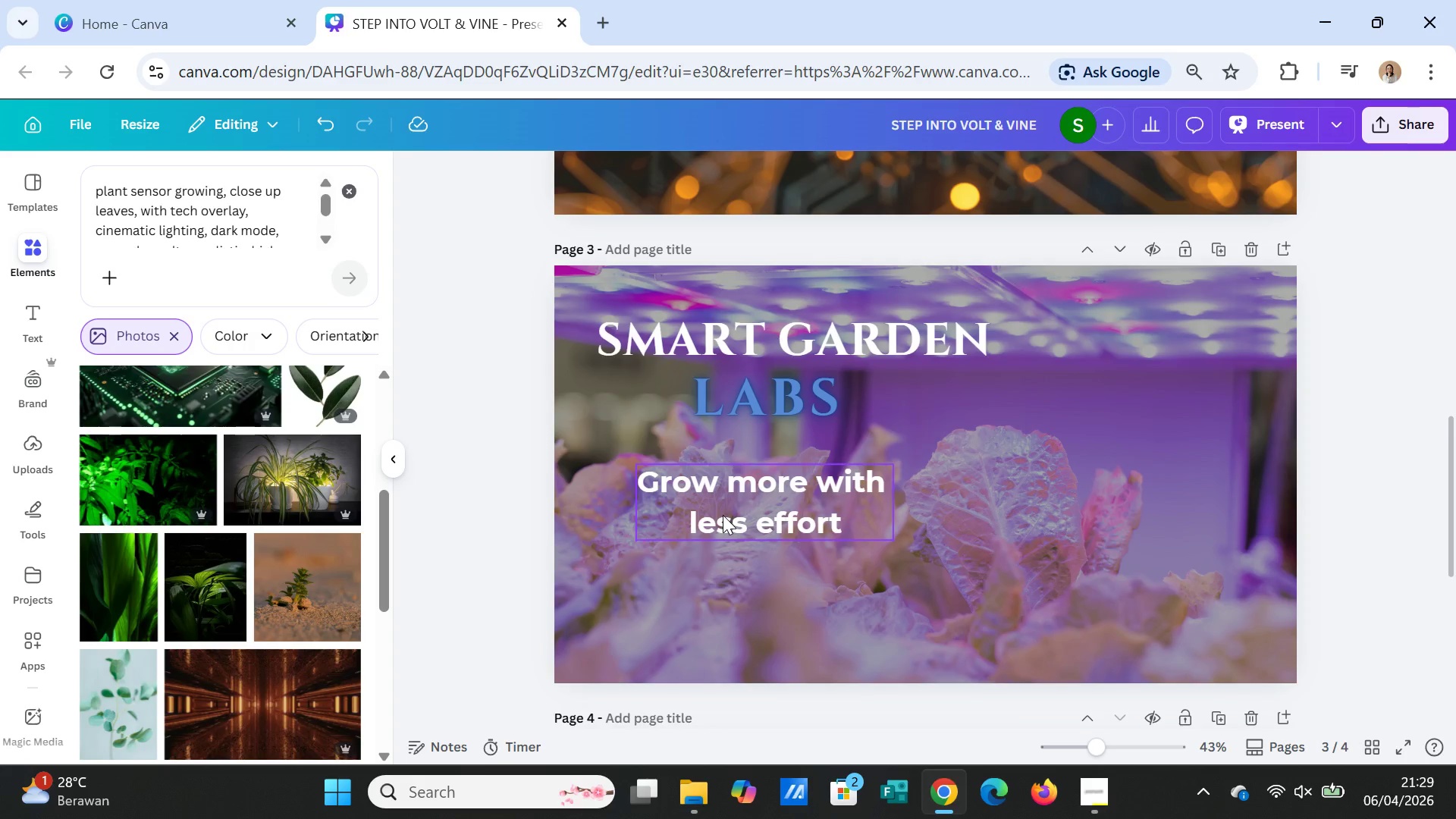 
wait(42.8)
 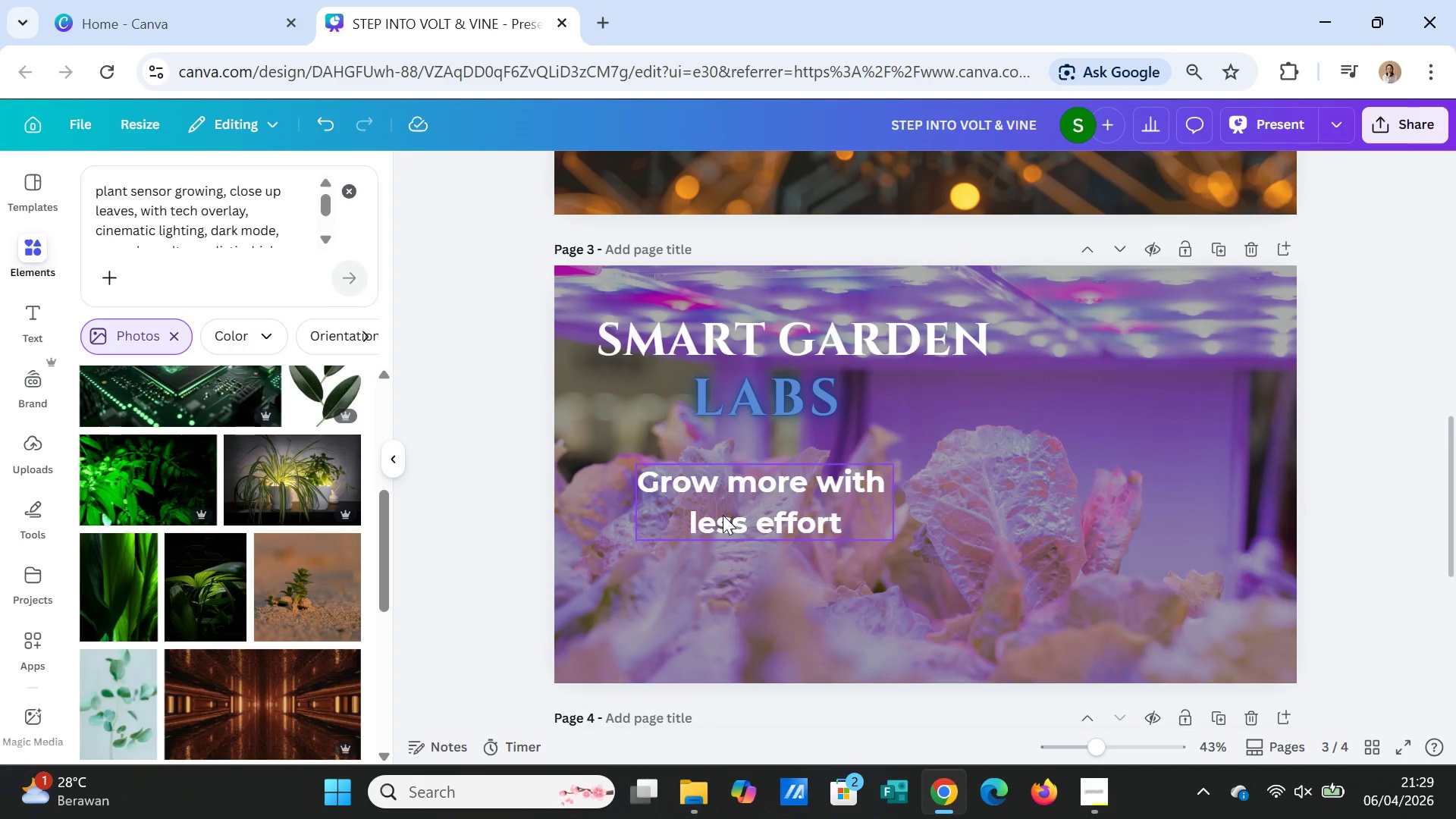 
scroll: coordinate [331, 575], scroll_direction: down, amount: 10.0
 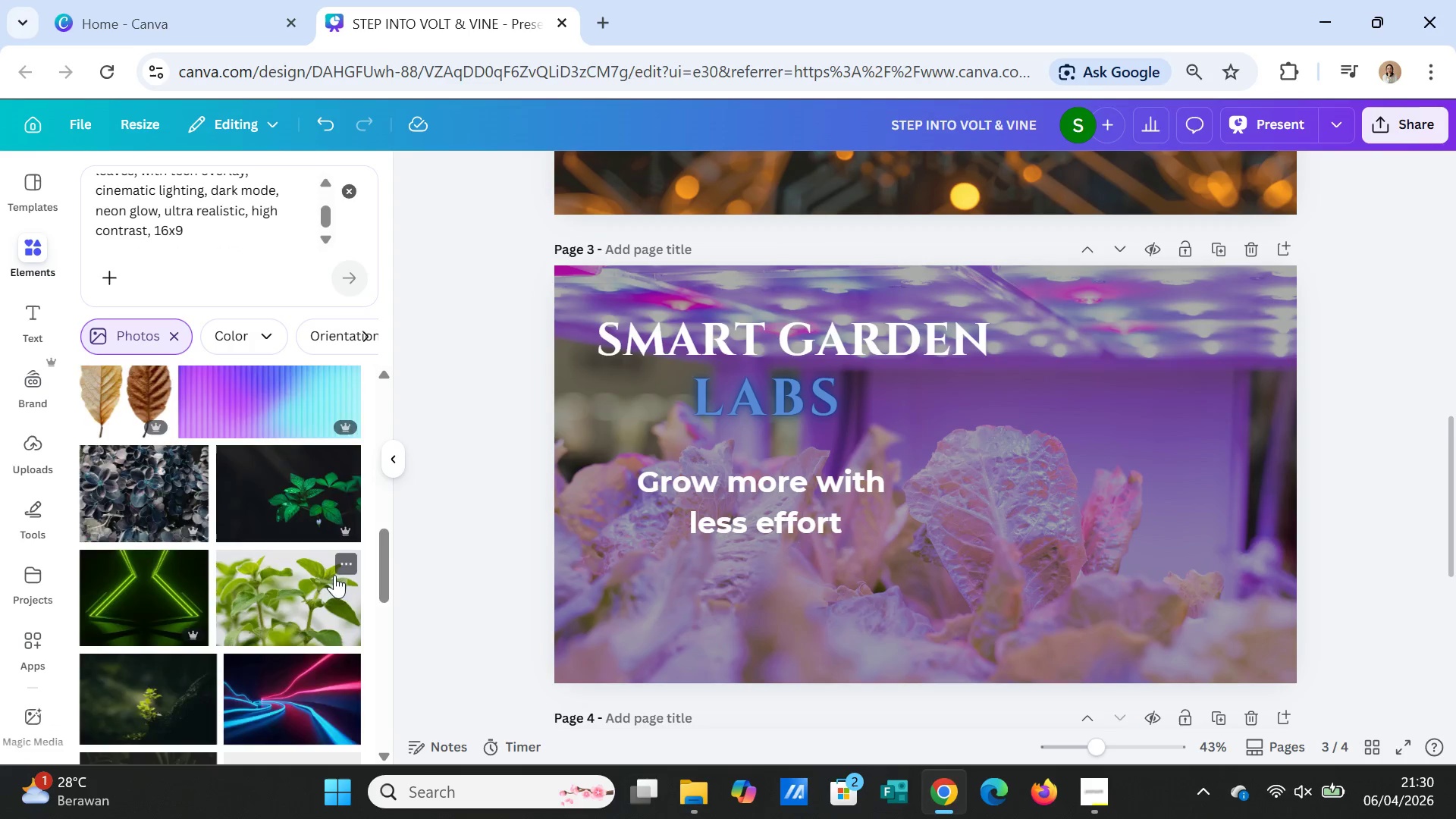 
scroll: coordinate [315, 277], scroll_direction: up, amount: 19.0
 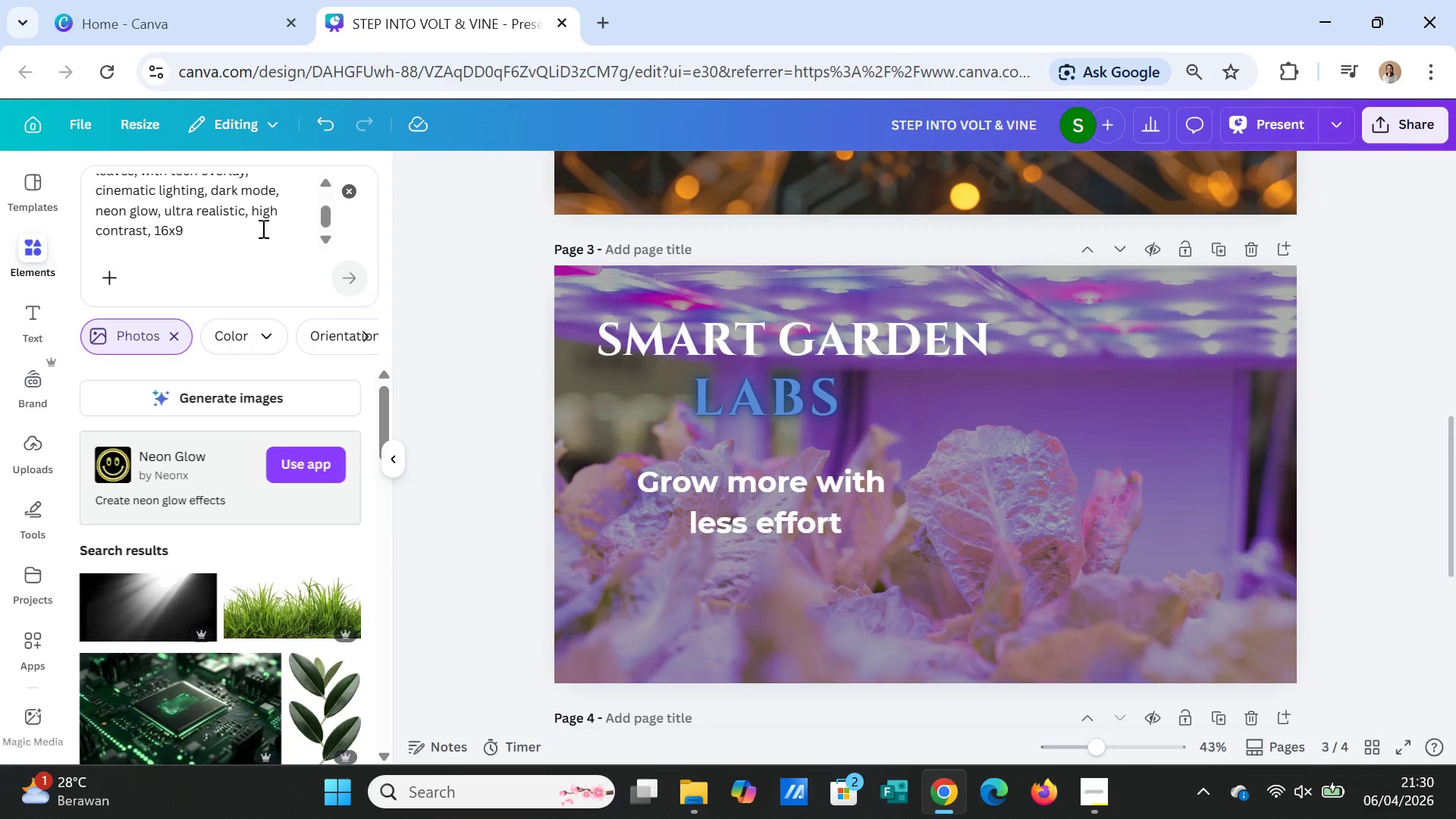 
left_click([262, 228])
 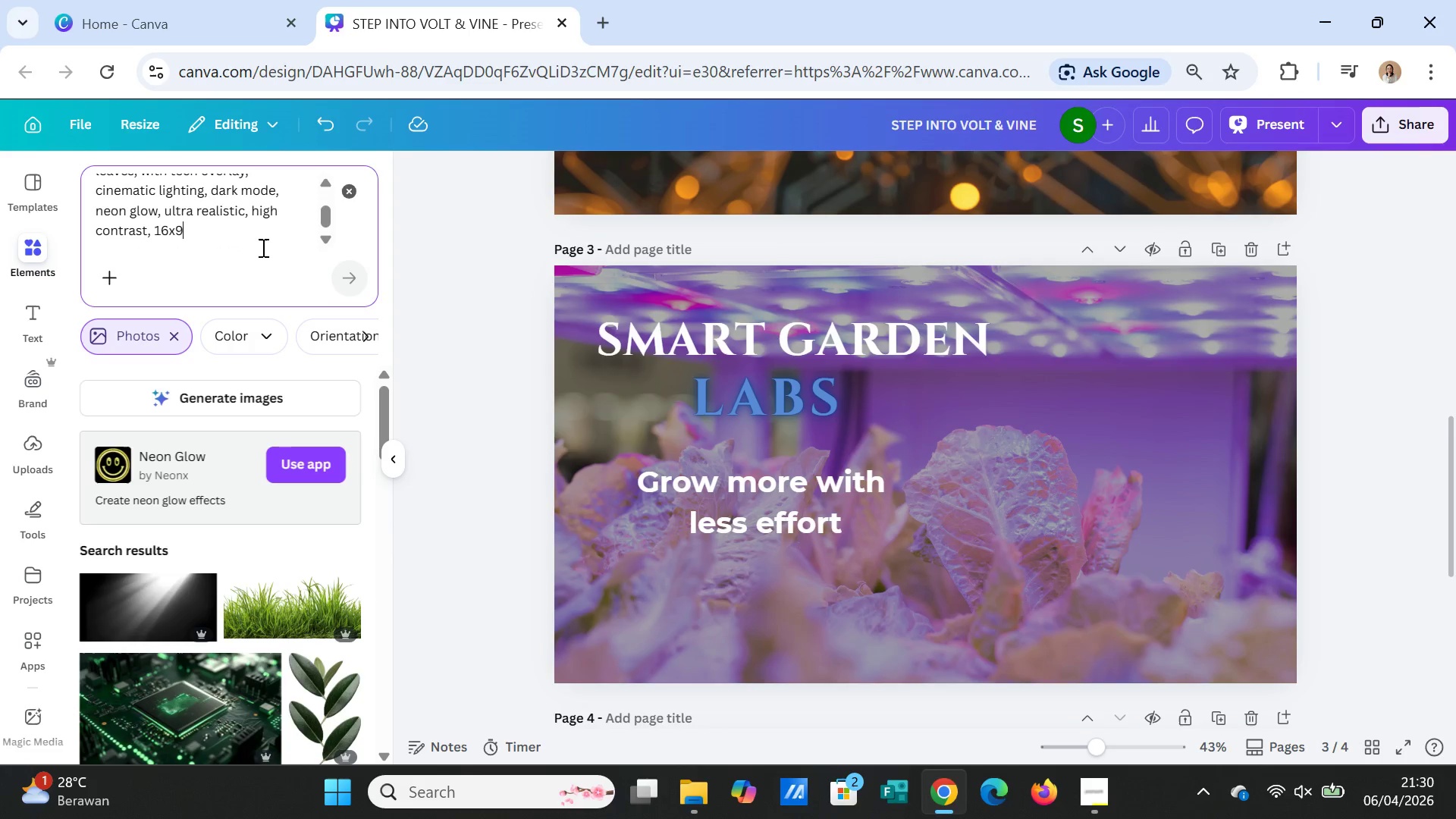 
key(Period)
 